 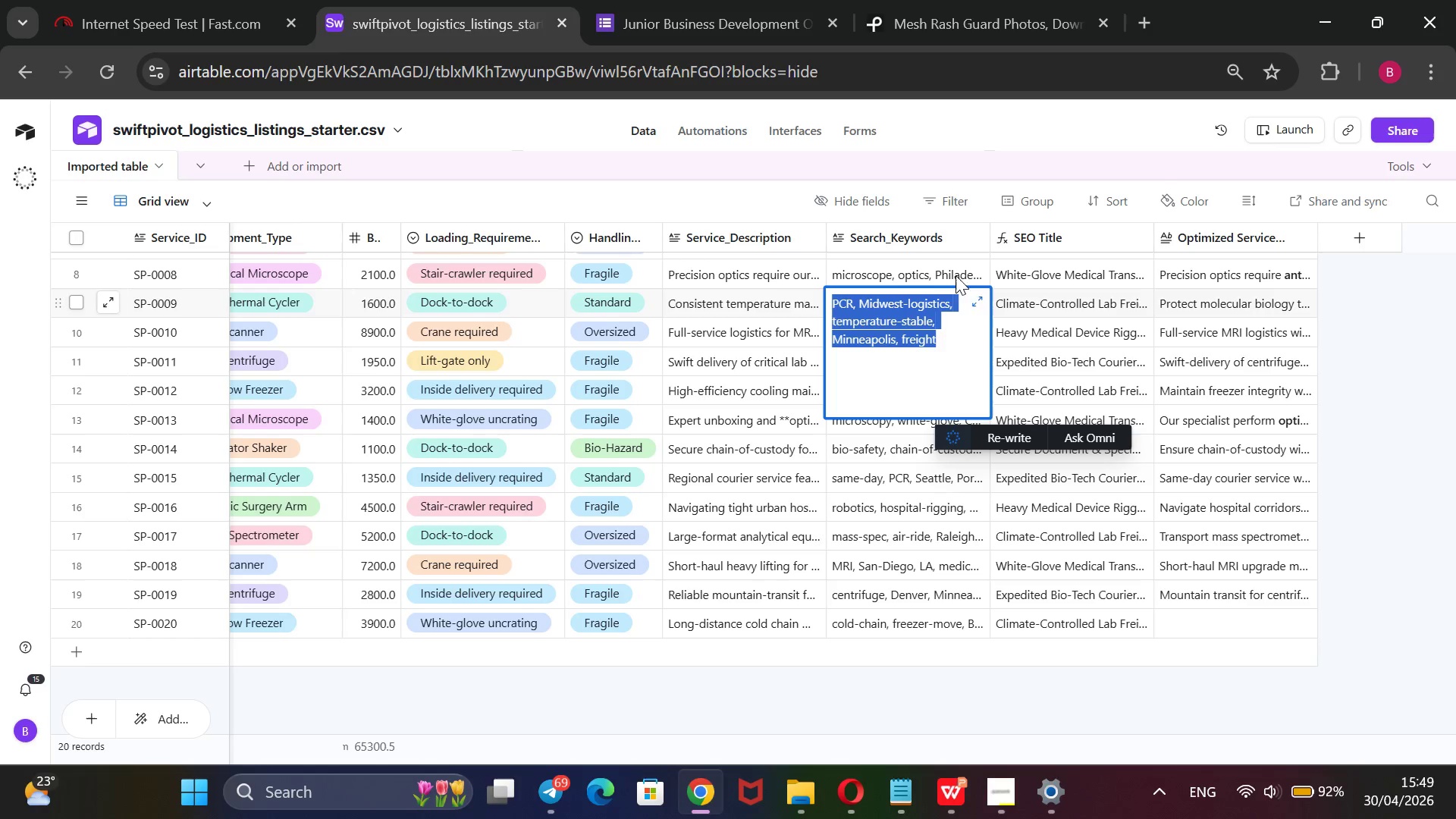 
left_click([953, 388])
 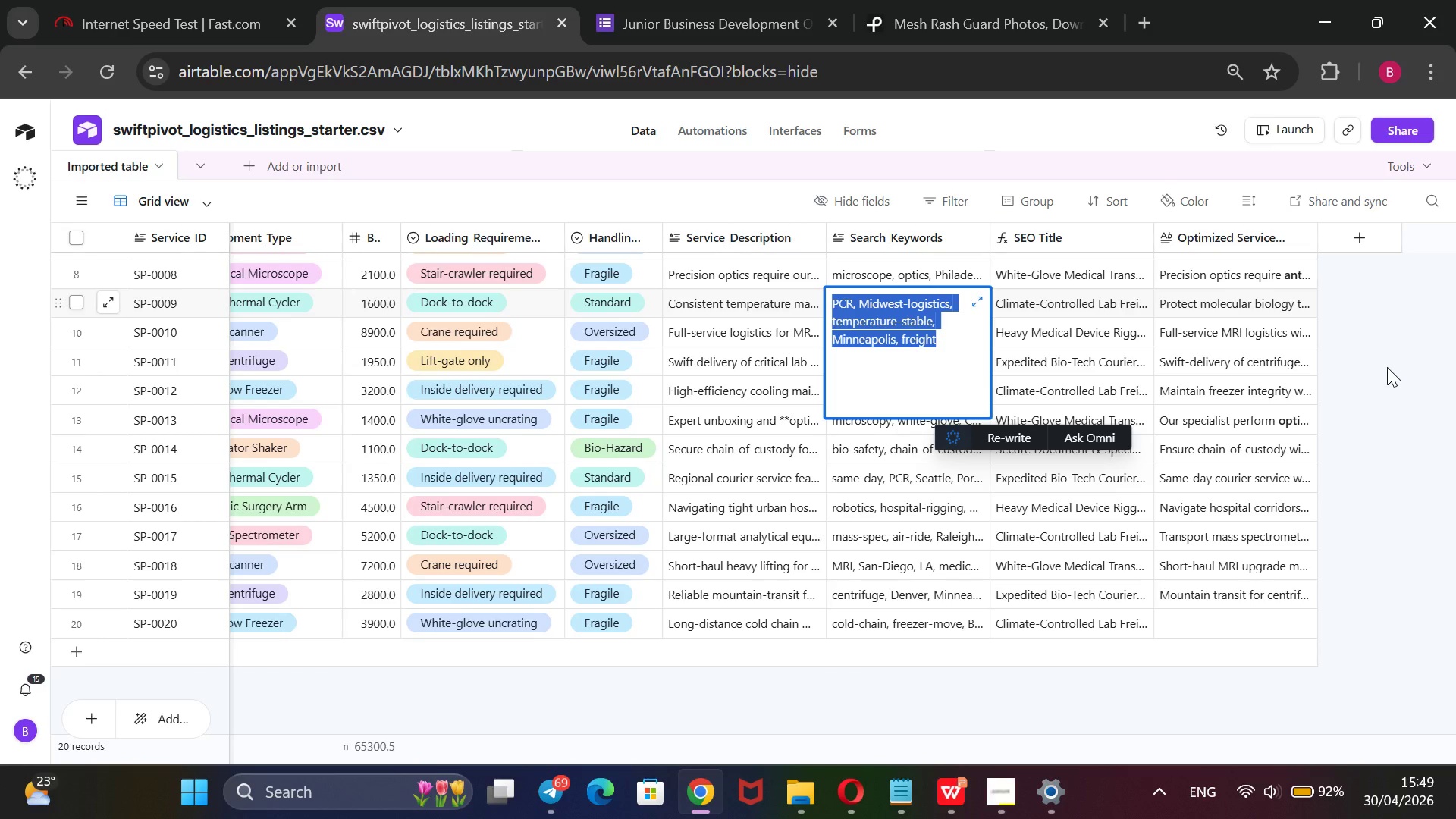 
double_click([1387, 367])
 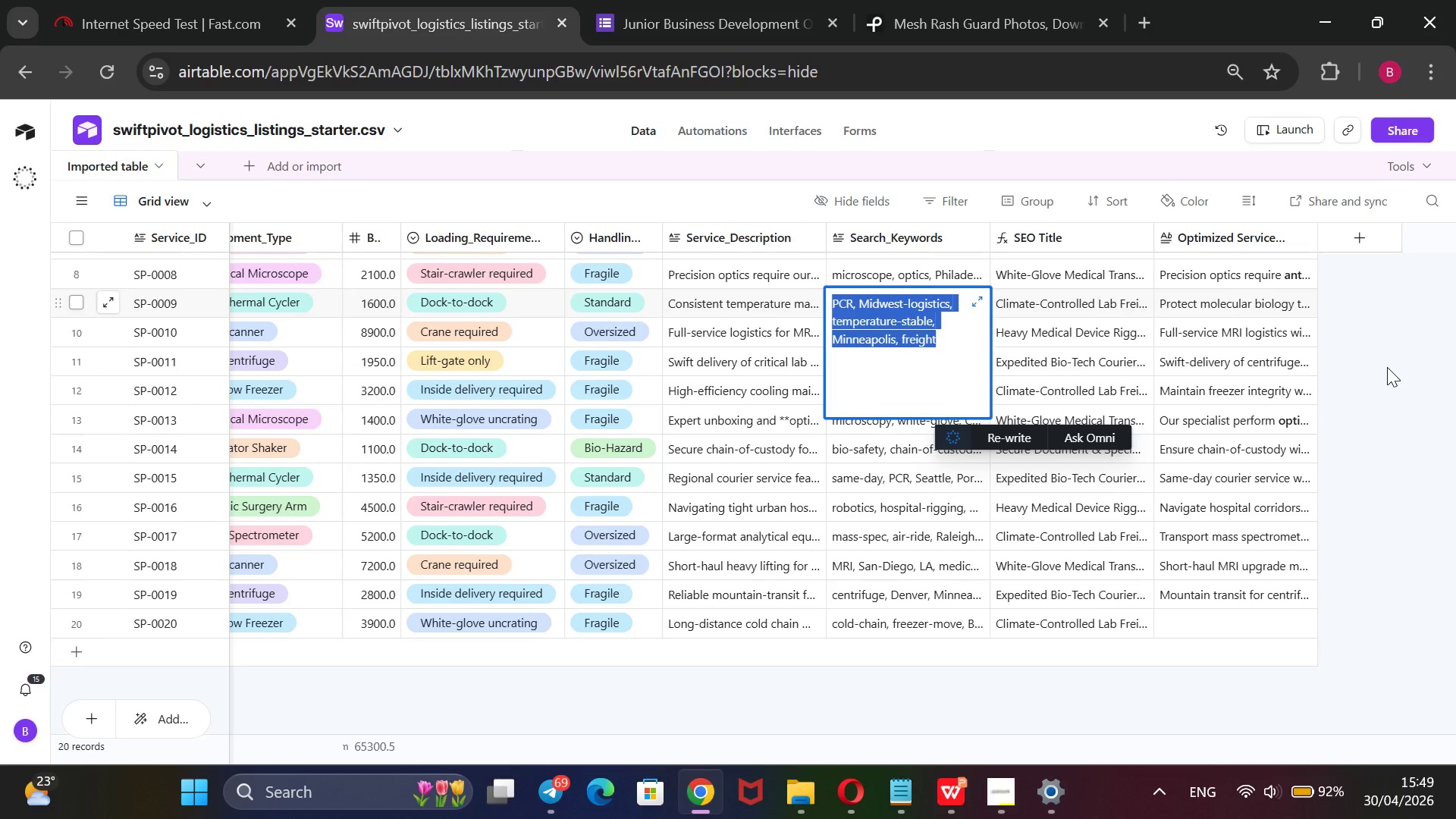 
triple_click([1387, 367])
 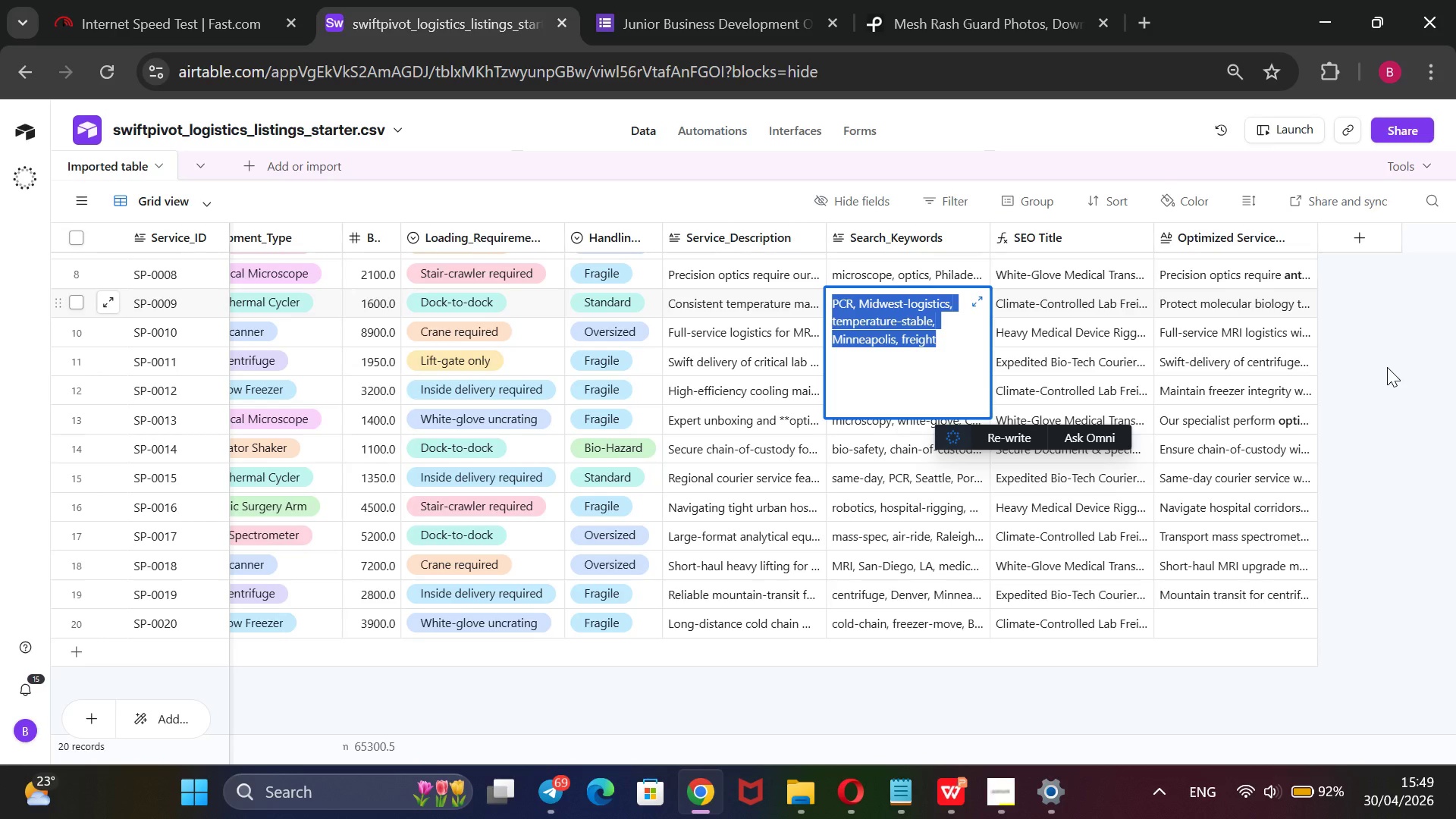 
triple_click([1387, 367])
 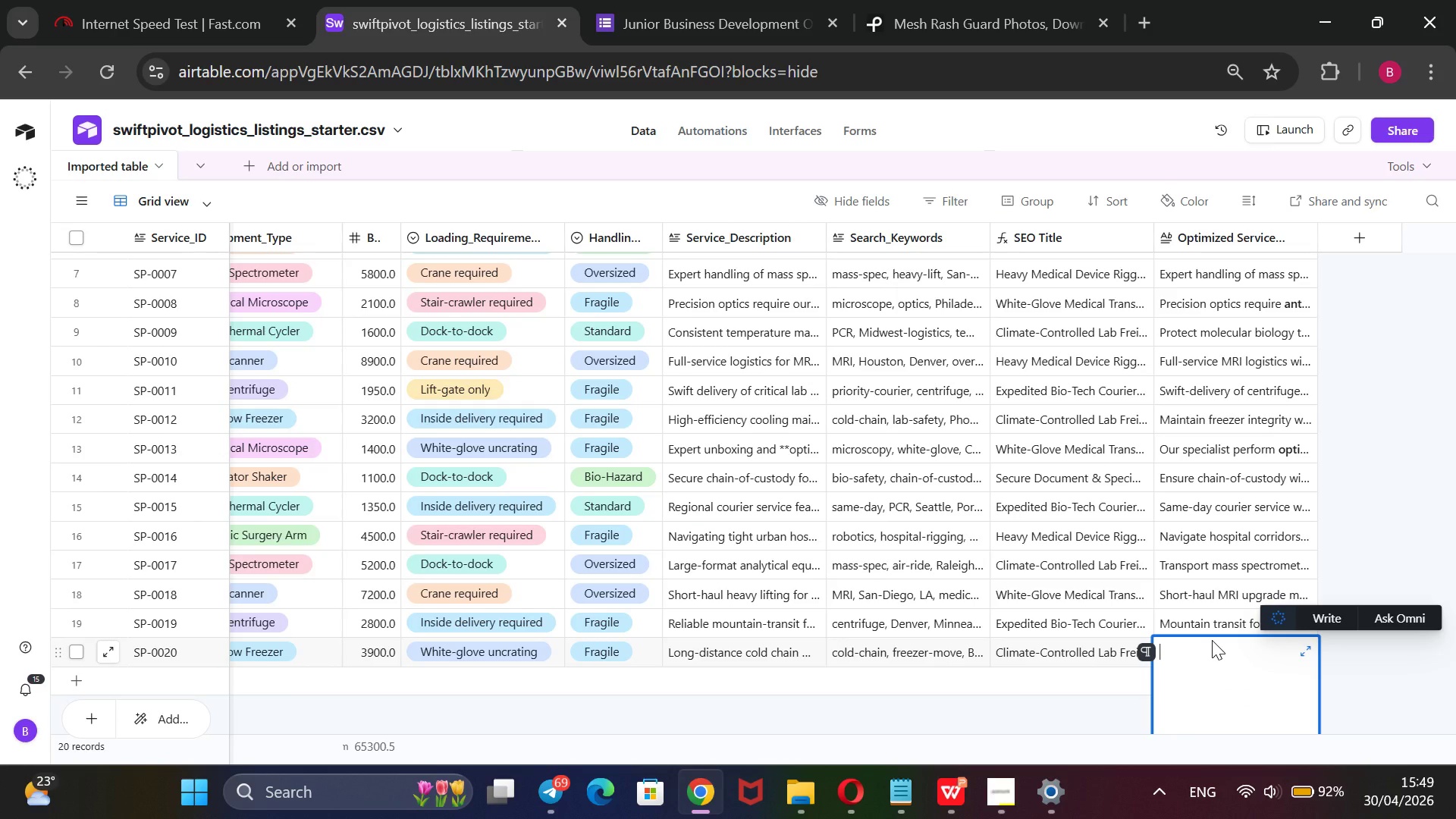 
type(Long-distance freezer transpor )
key(Backspace)
type(t)
 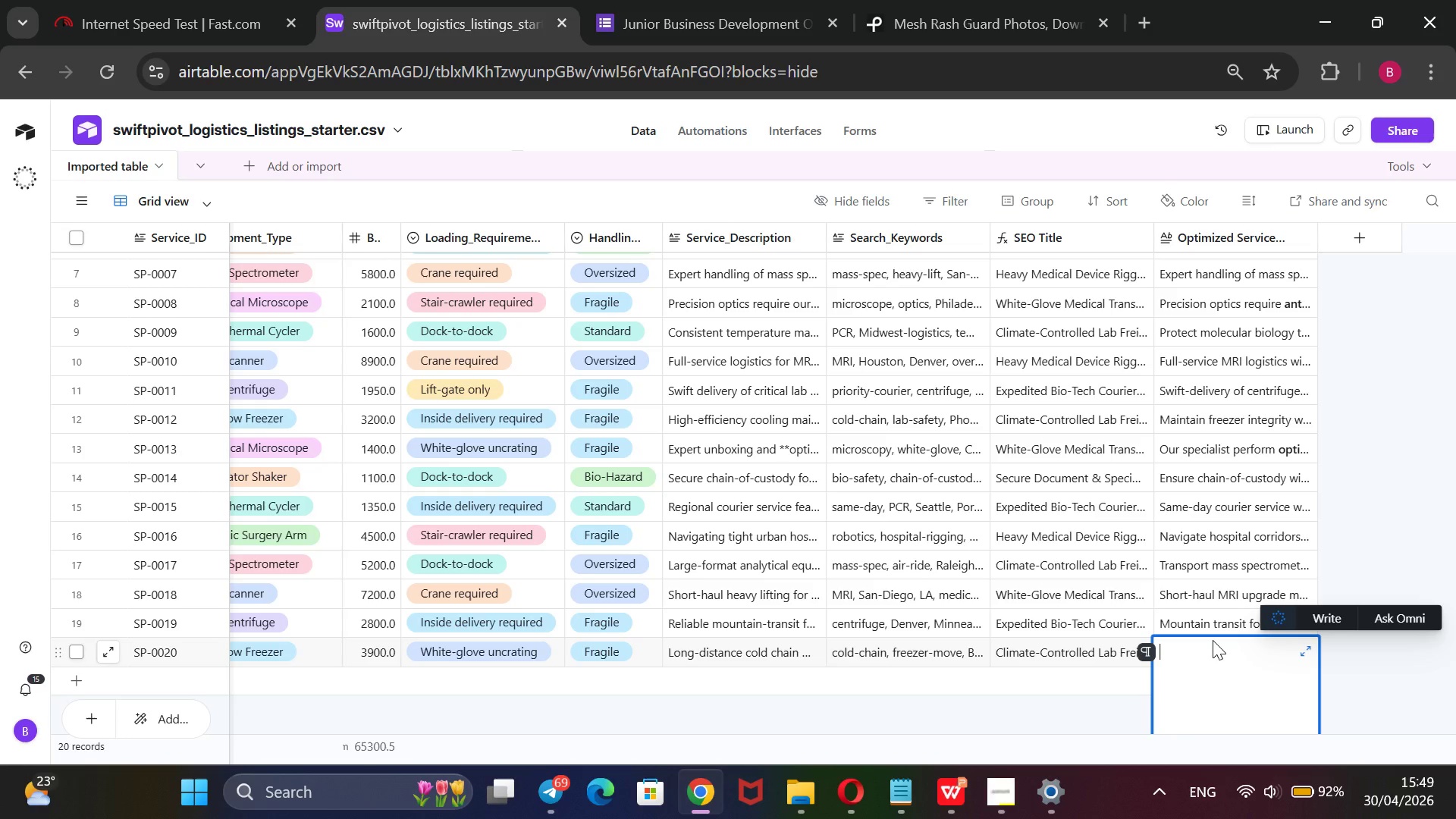 
scroll: coordinate [1175, 654], scroll_direction: down, amount: 38.0
 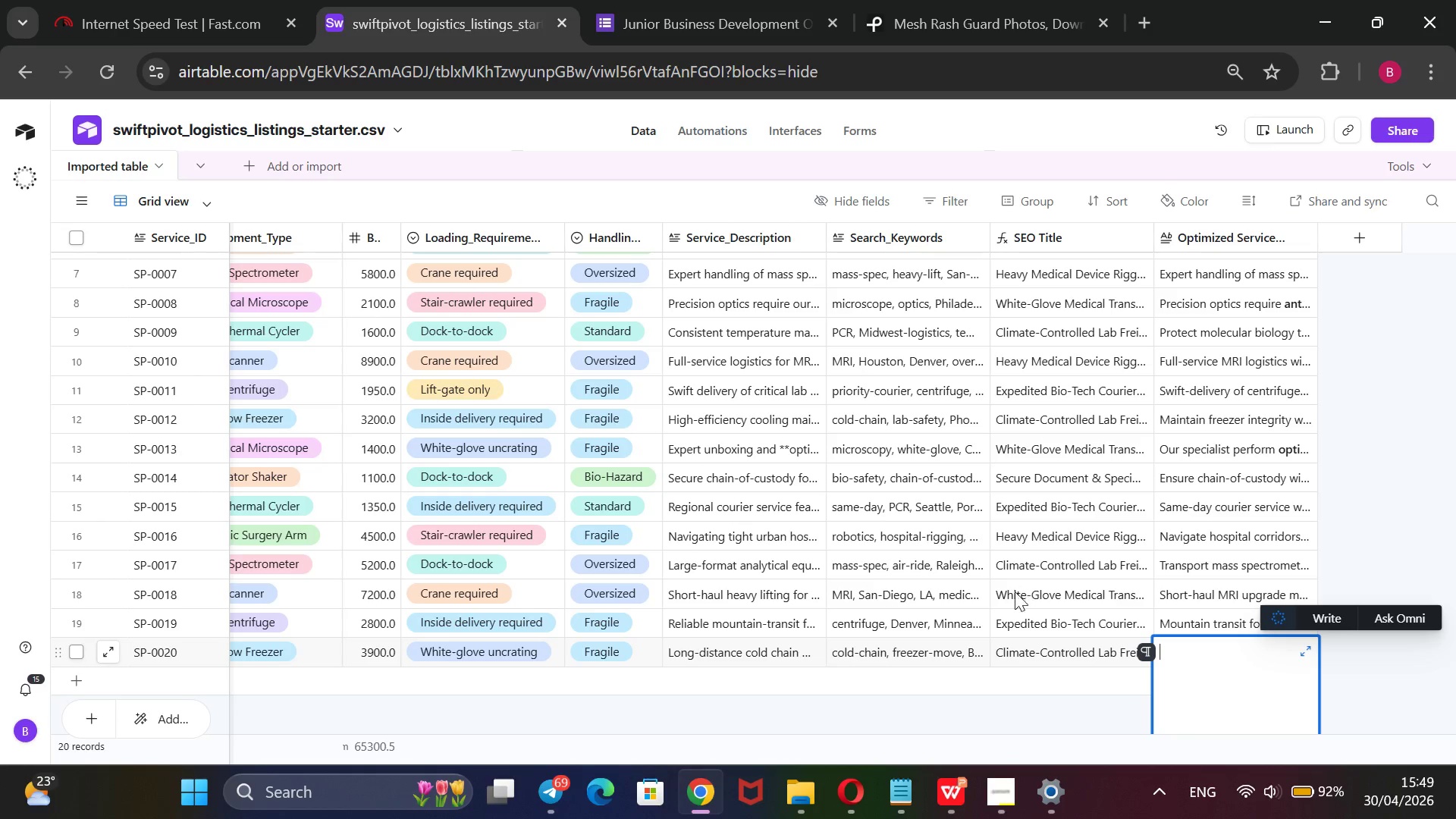 
key(CapsLock)
 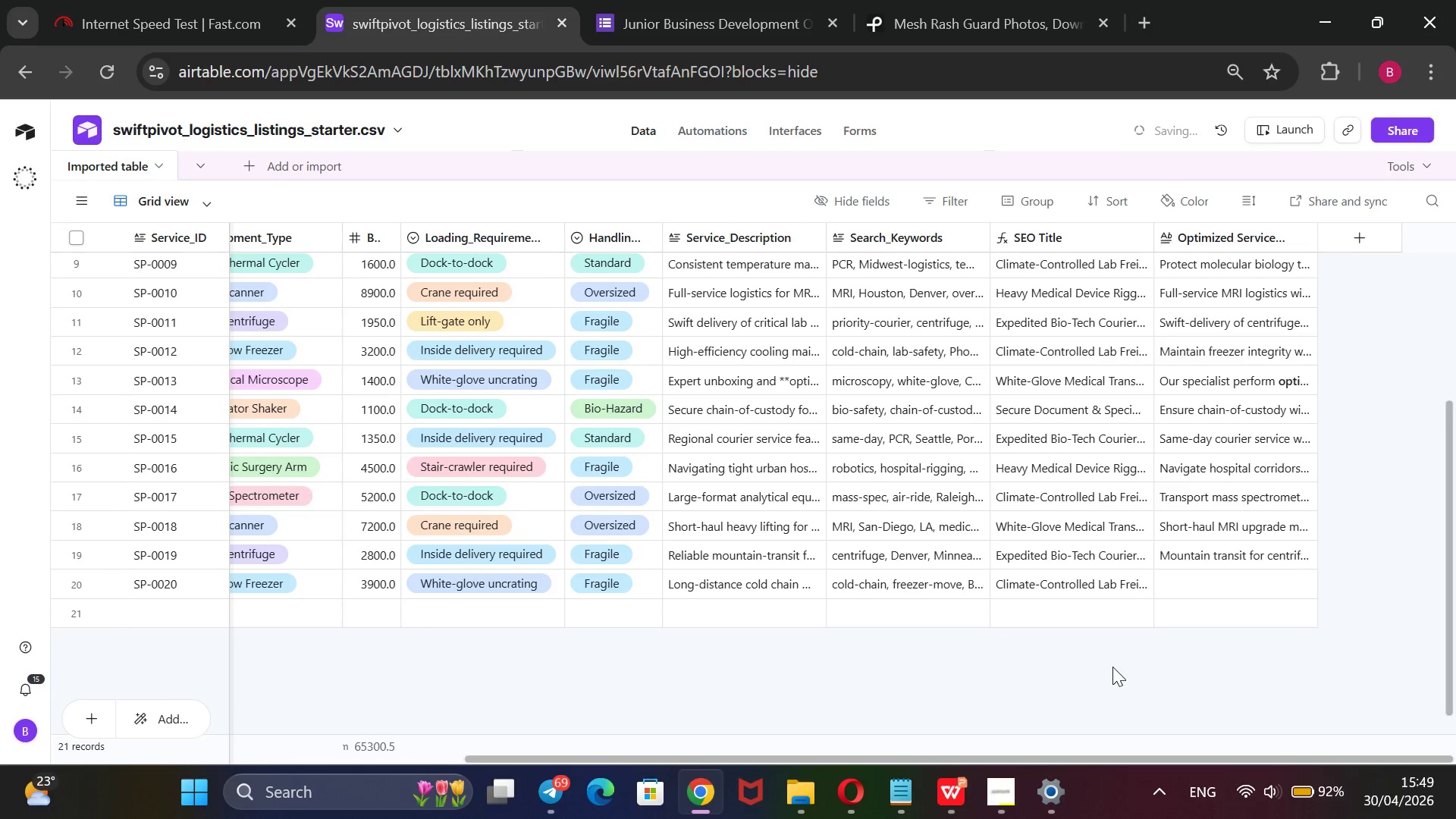 
key(L)
 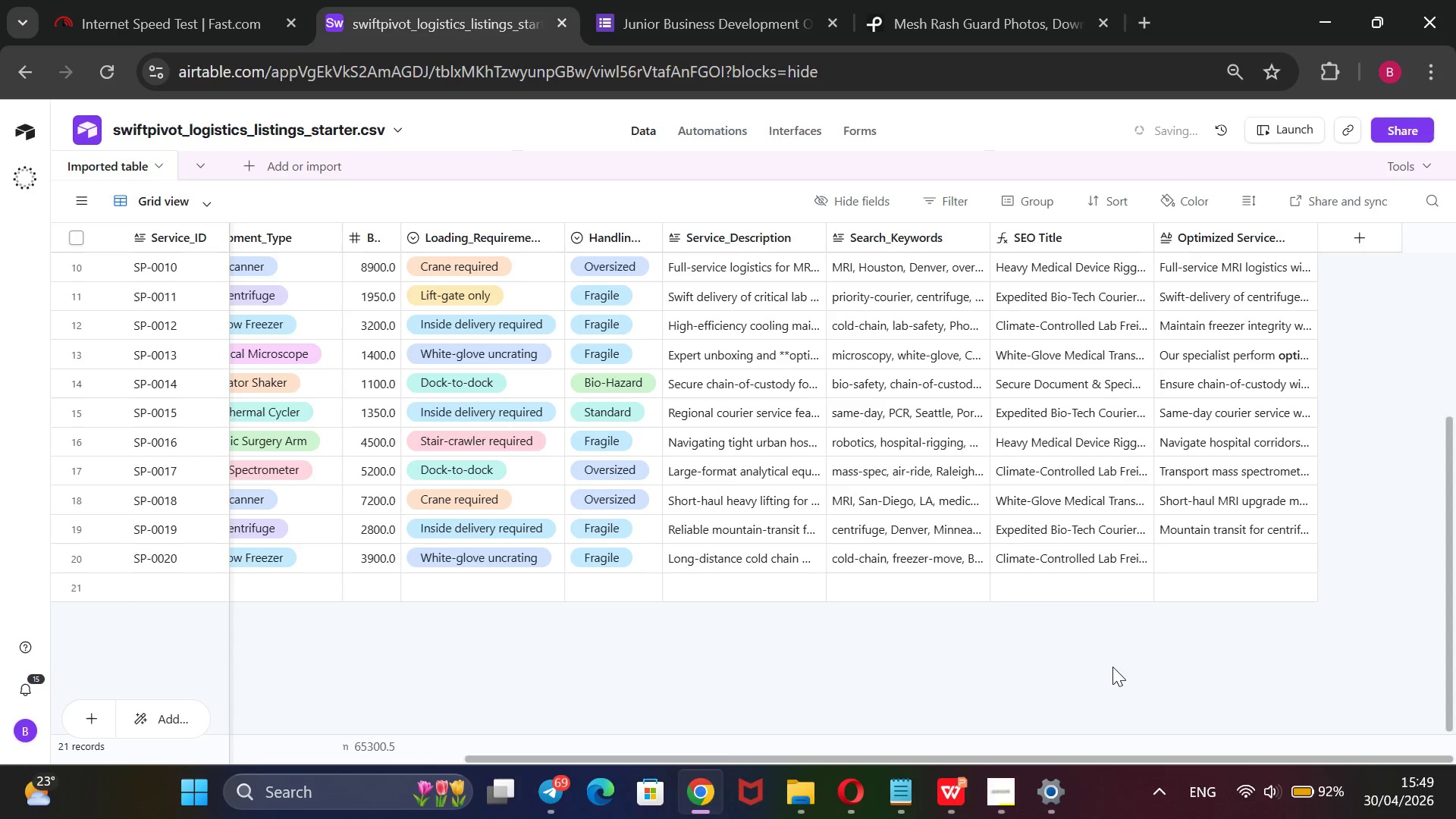 
scroll: coordinate [1112, 667], scroll_direction: none, amount: 0.0
 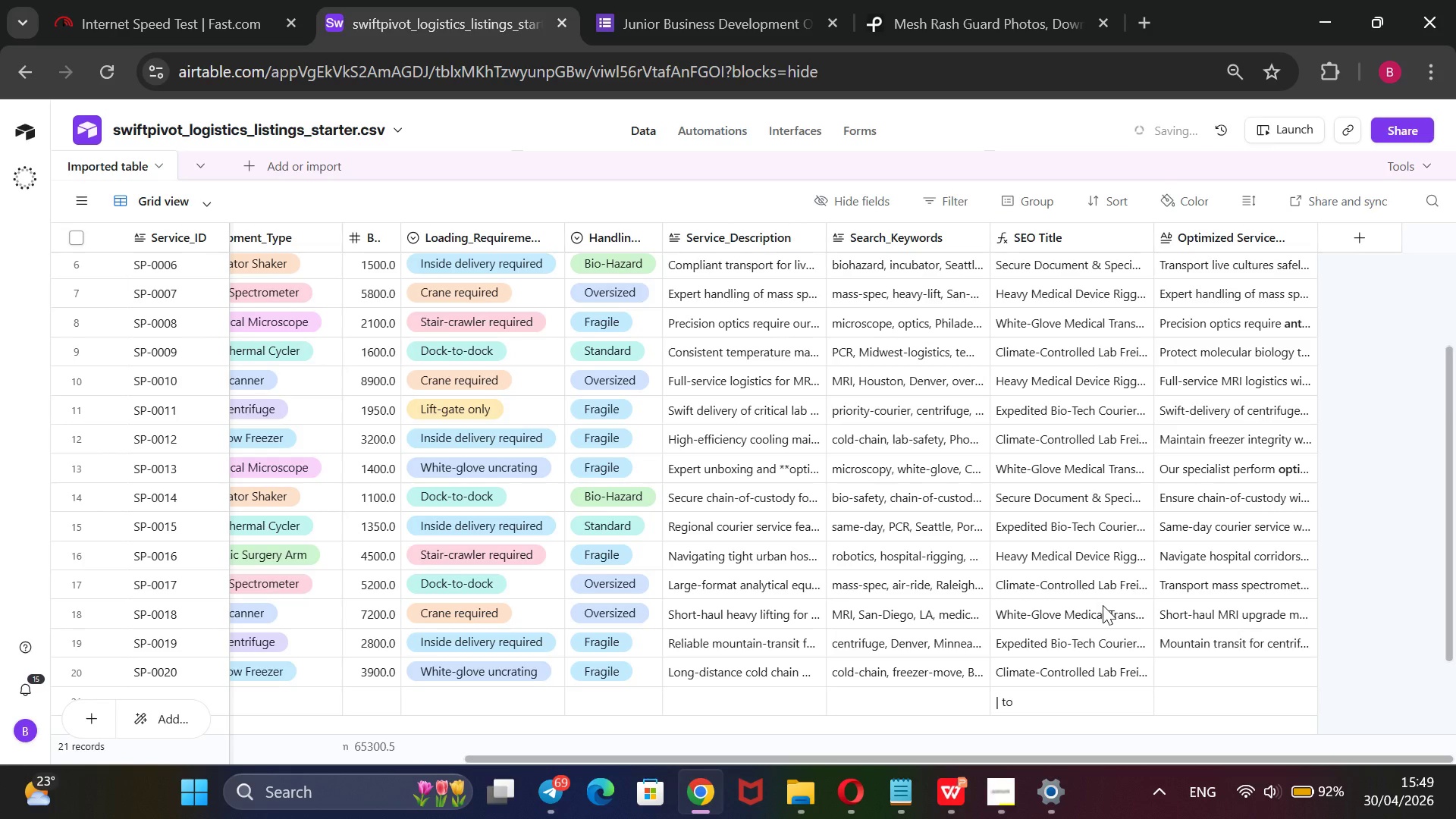 
scroll: coordinate [1103, 605], scroll_direction: down, amount: 1.0
 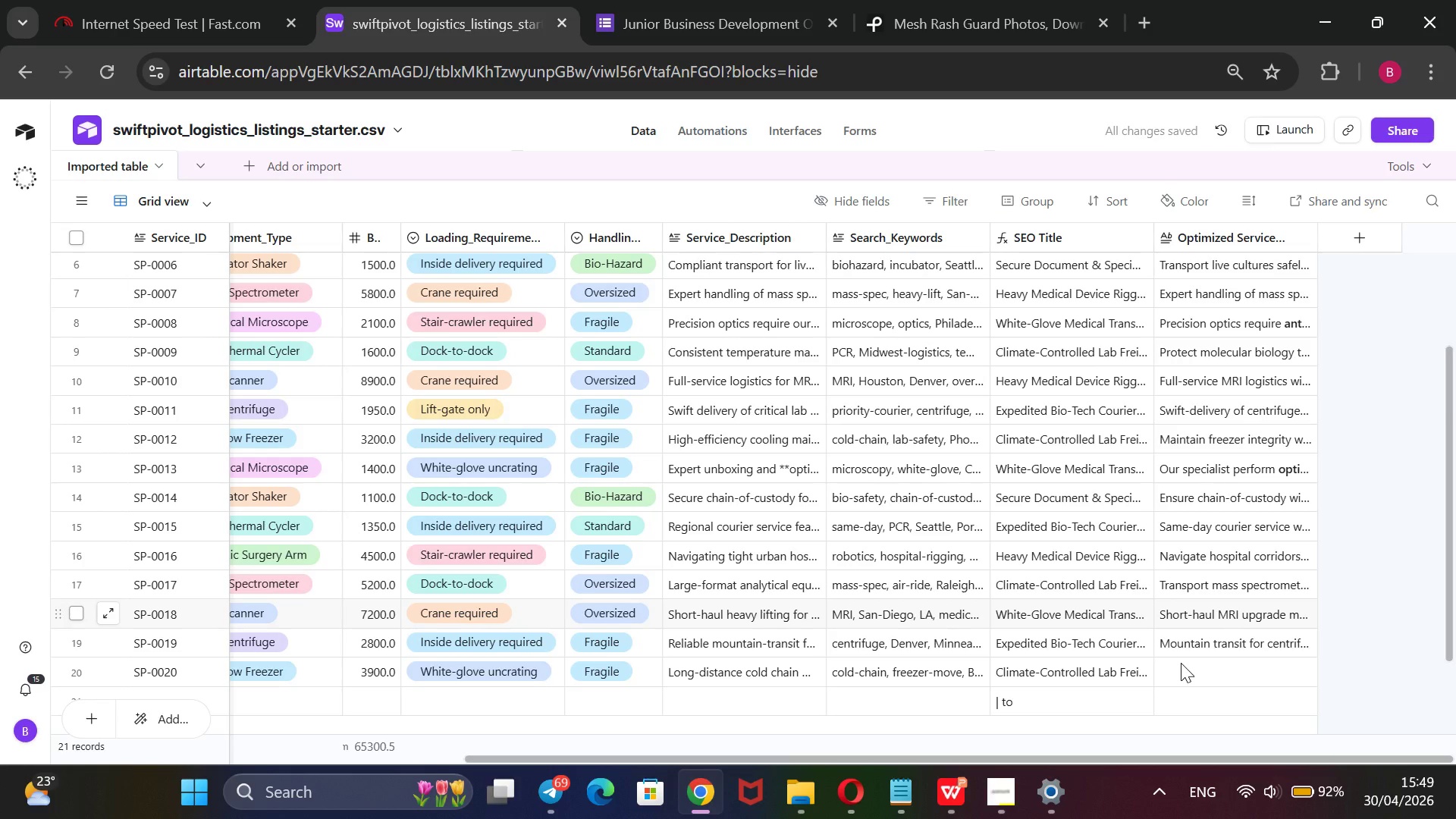 
double_click([1181, 663])
 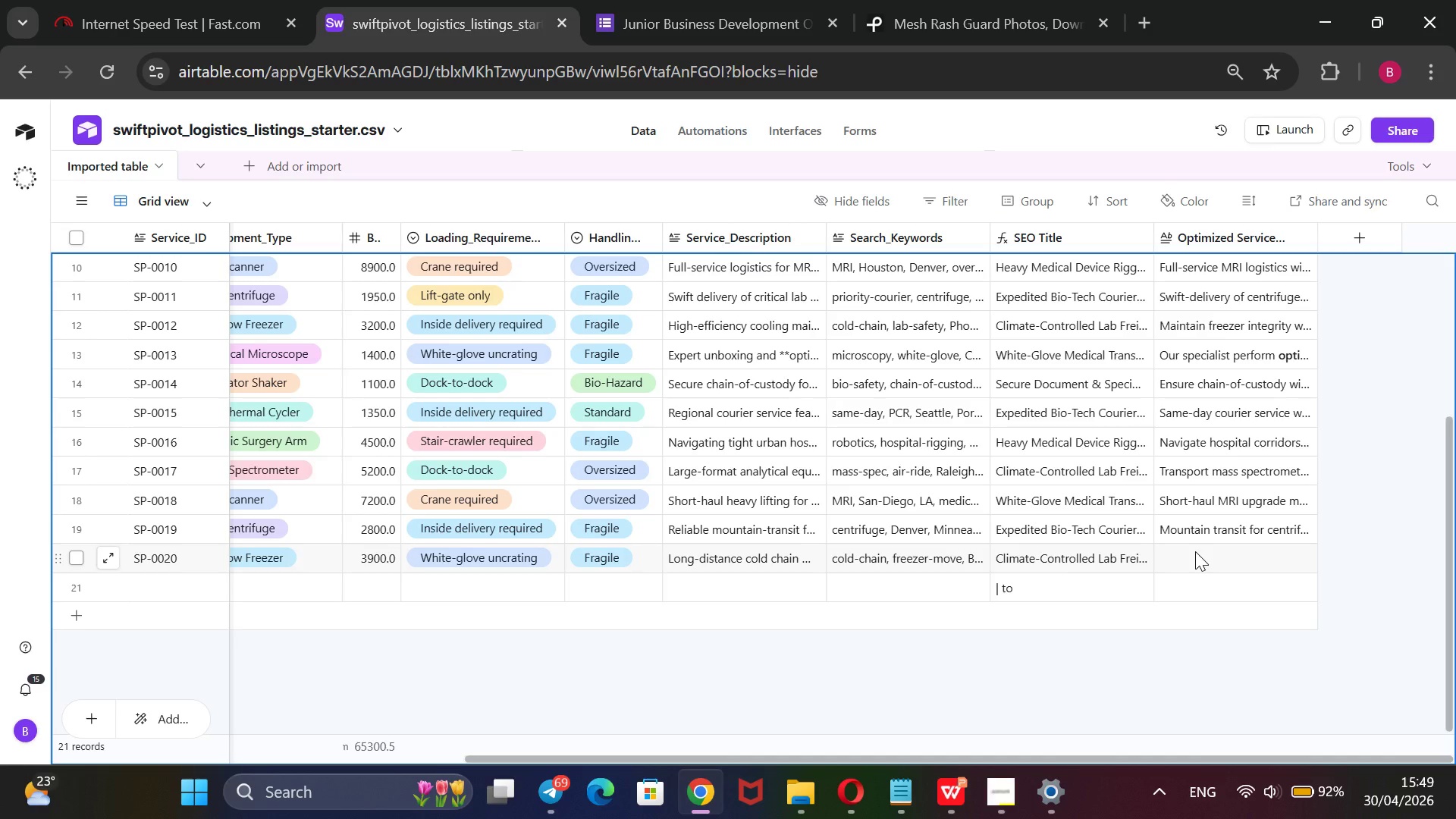 
double_click([1195, 551])
 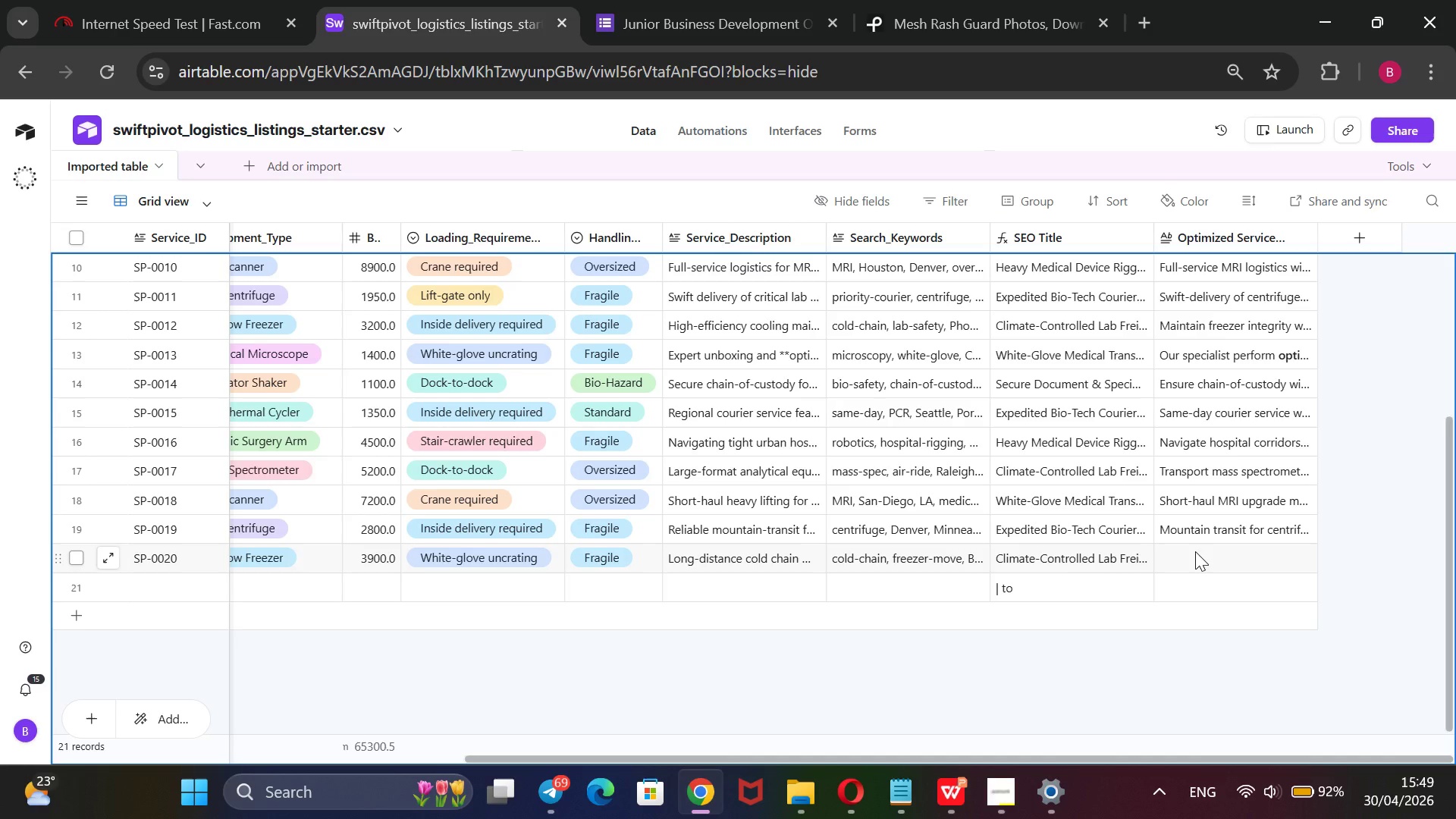 
triple_click([1195, 551])
 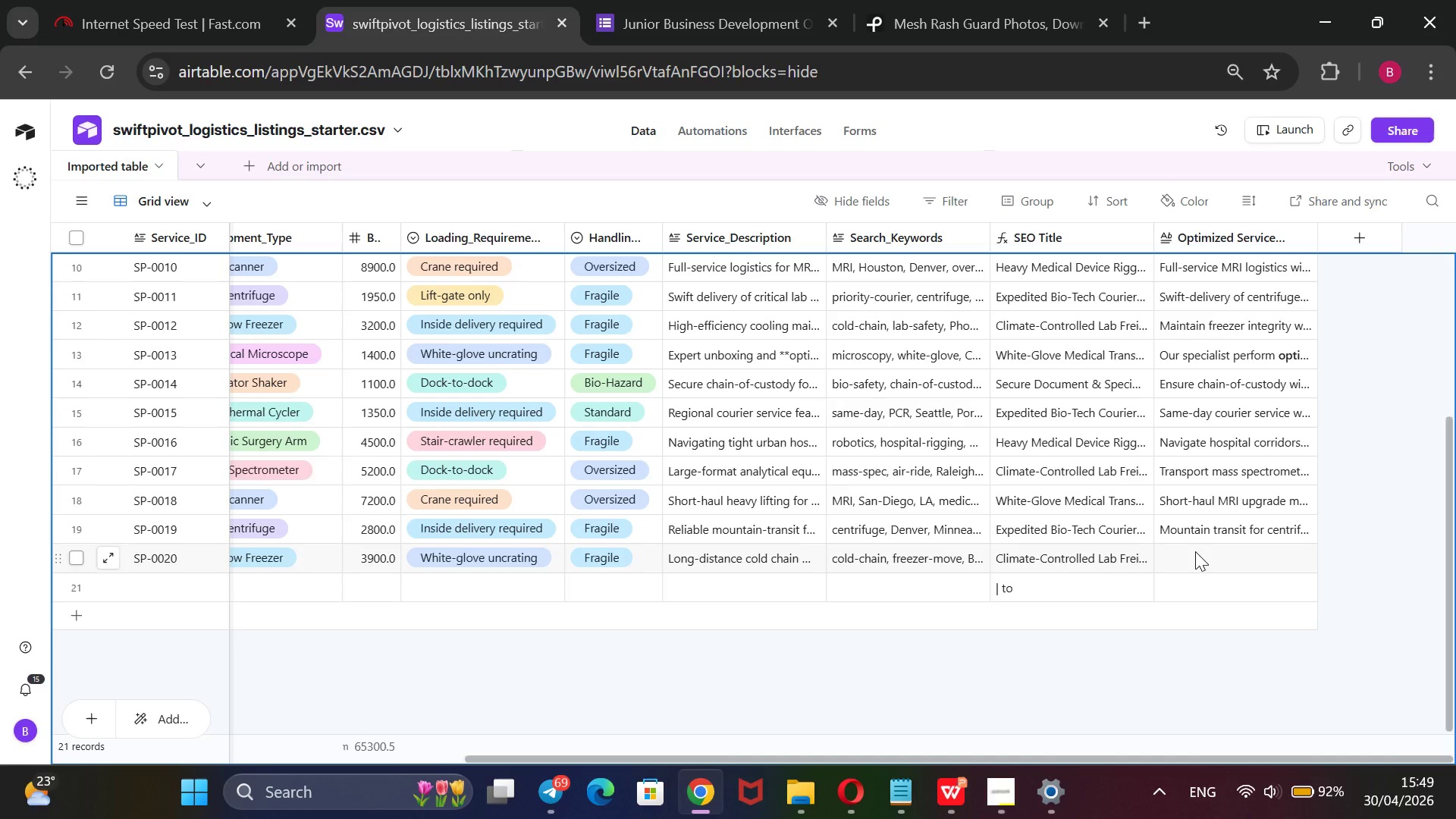 
triple_click([1195, 551])
 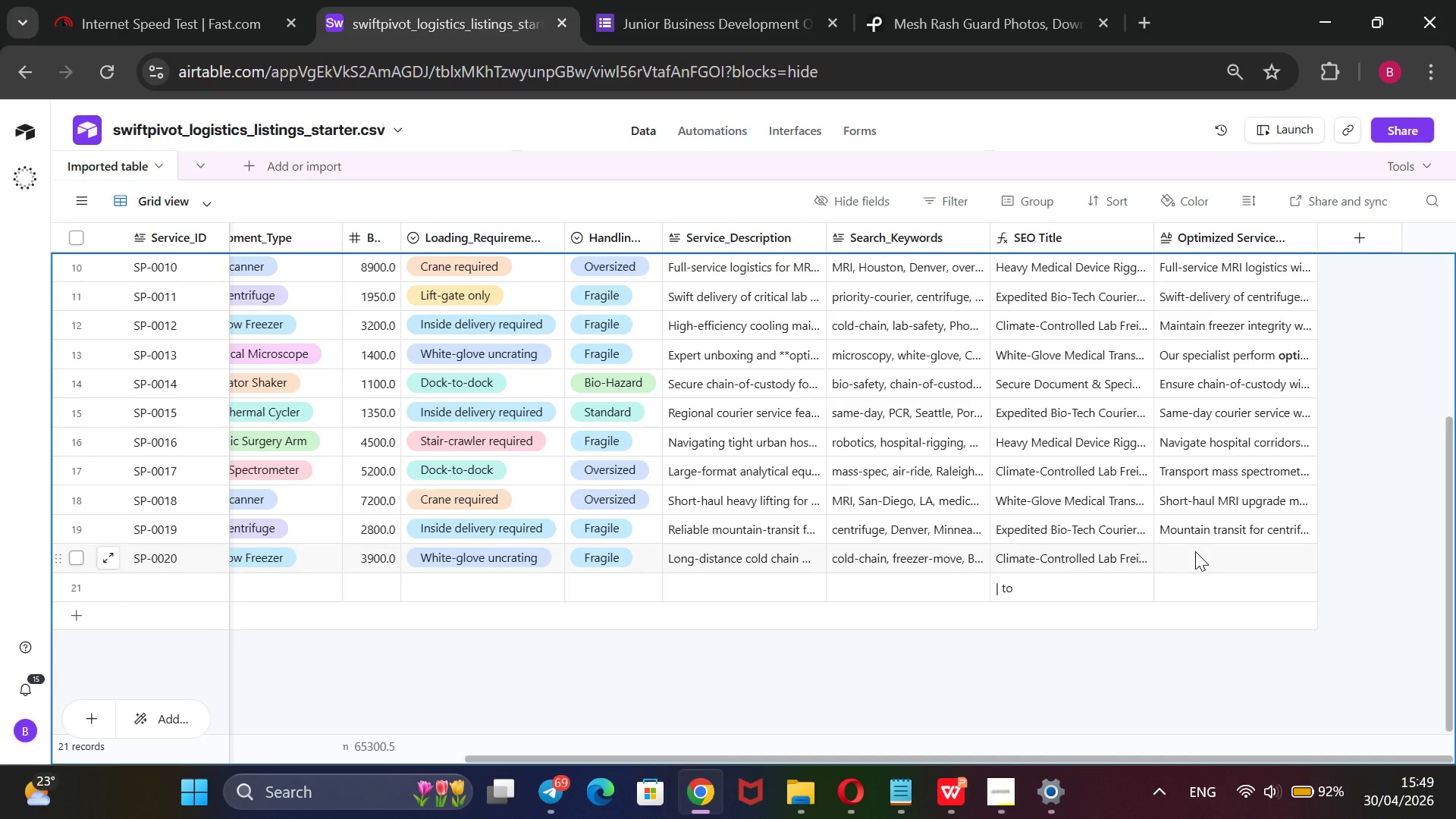 
triple_click([1195, 551])
 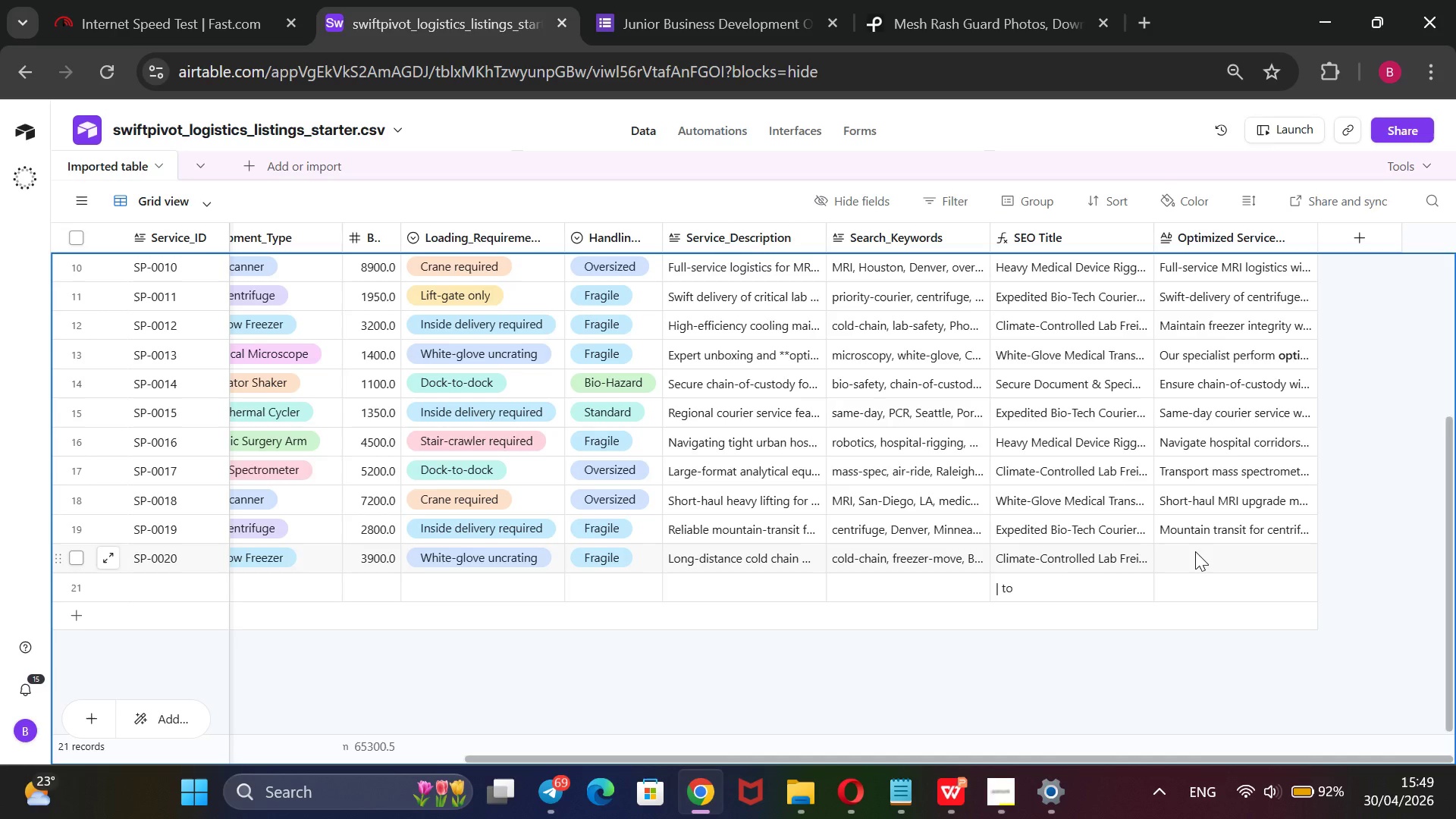 
triple_click([1195, 551])
 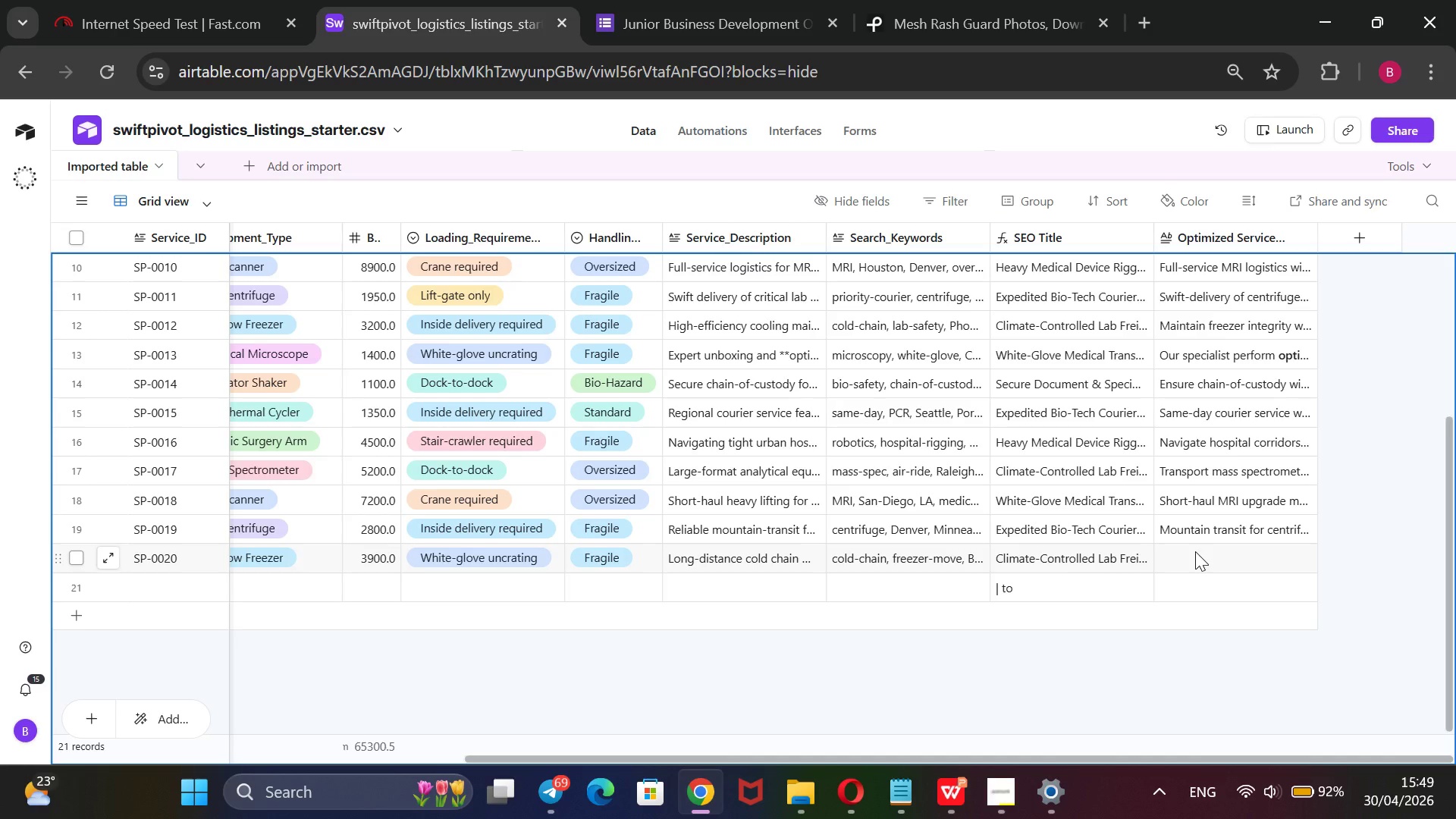 
triple_click([1195, 551])
 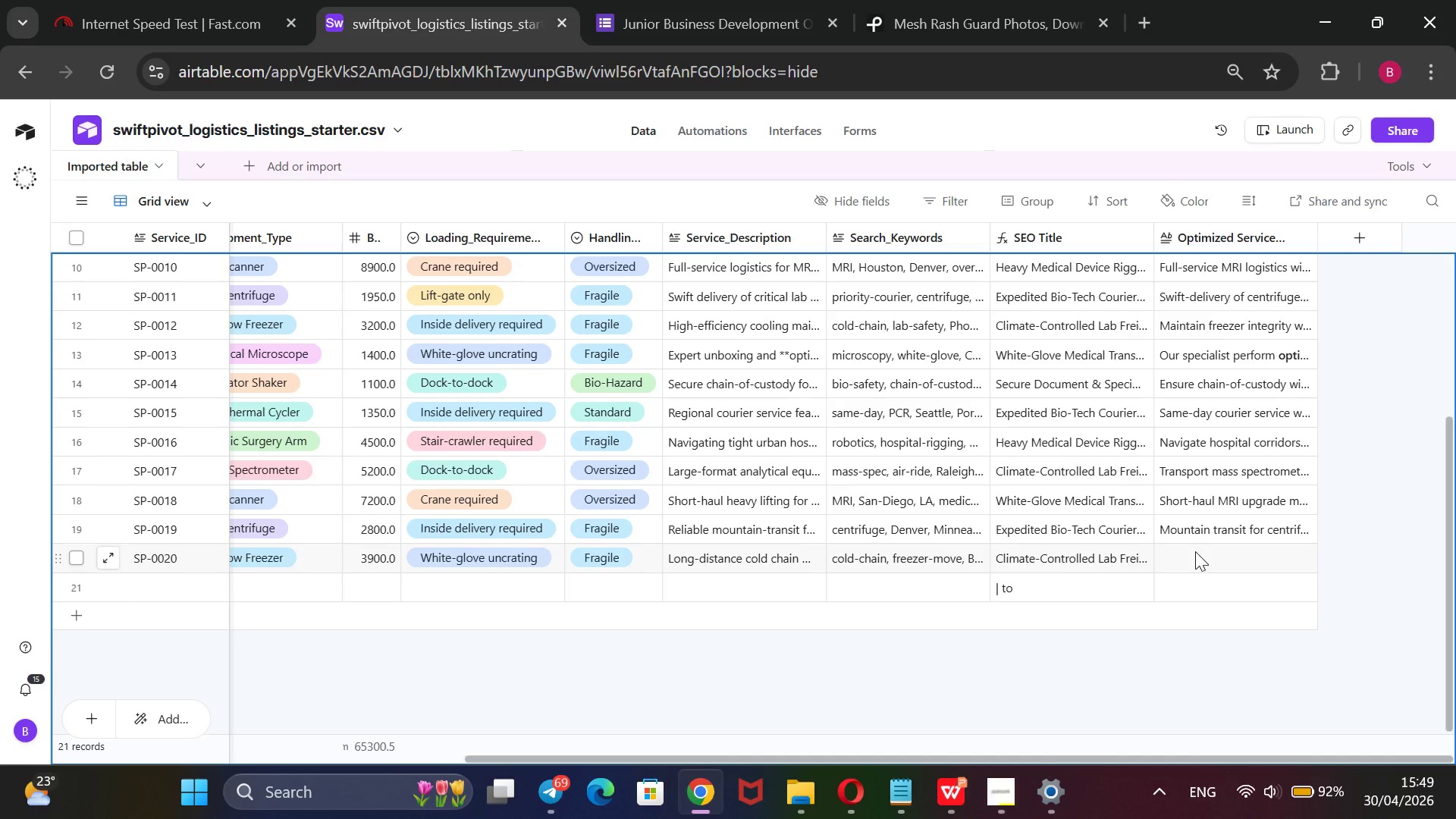 
triple_click([1195, 551])
 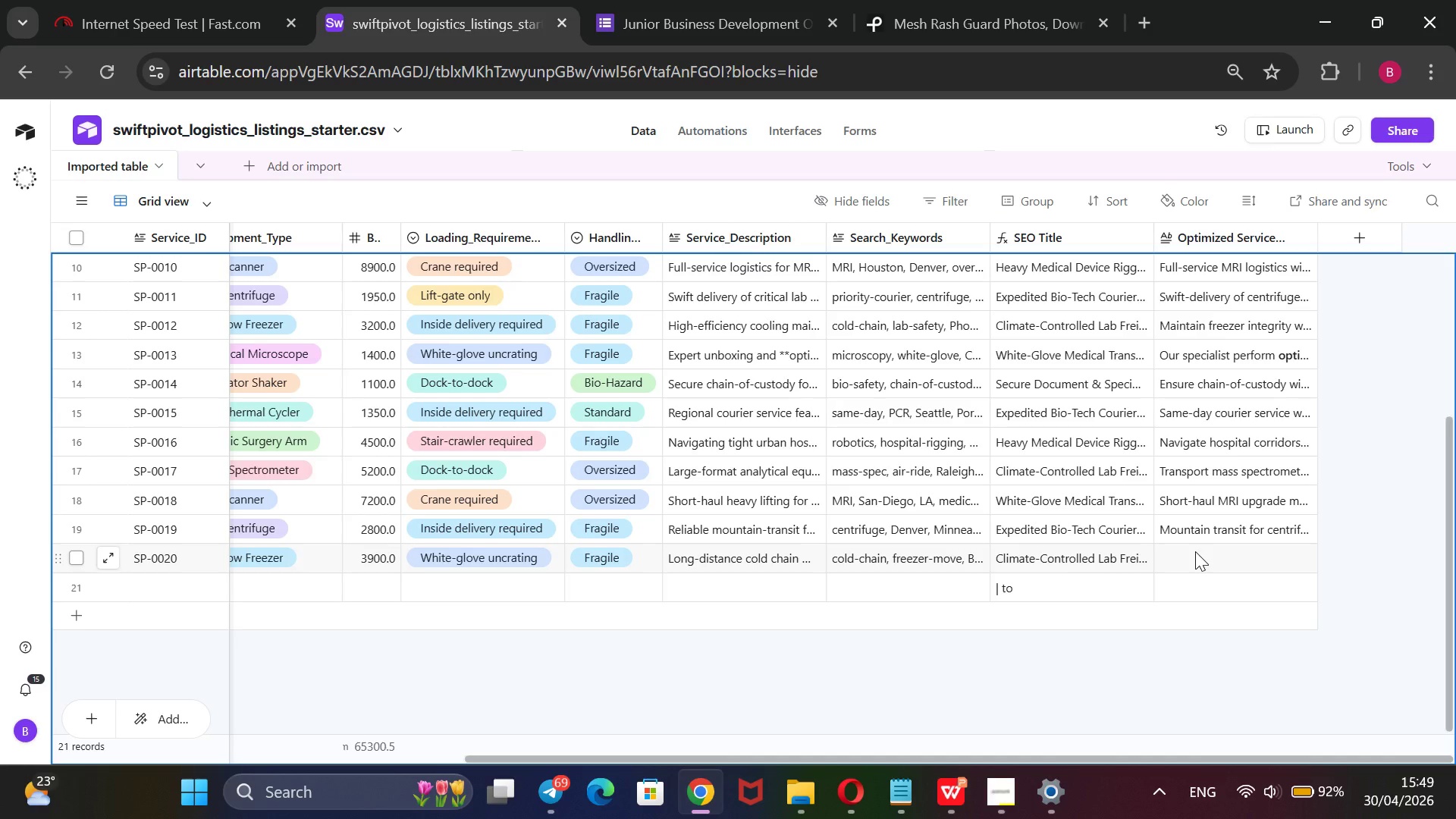 
triple_click([1195, 551])
 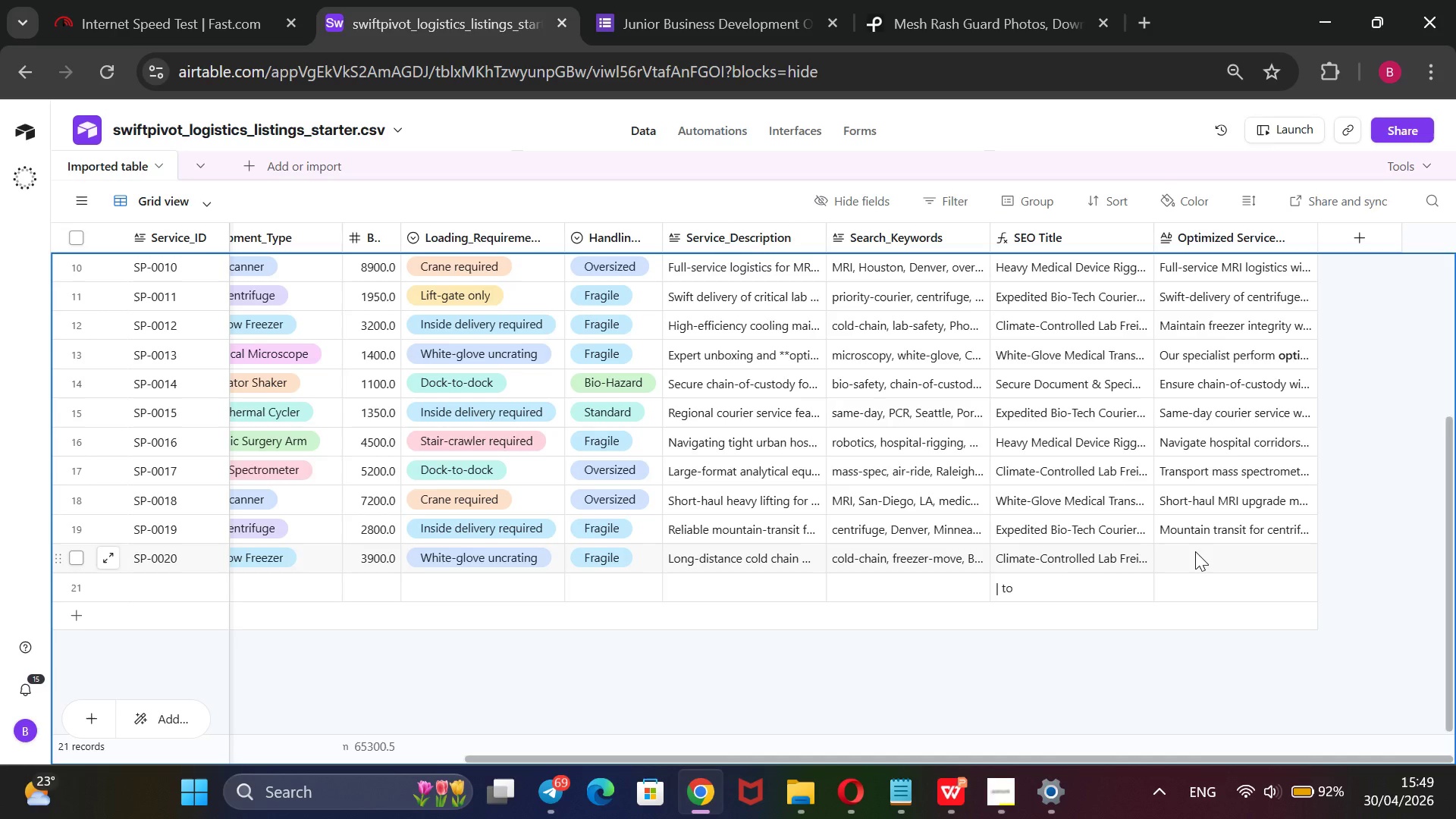 
triple_click([1195, 551])
 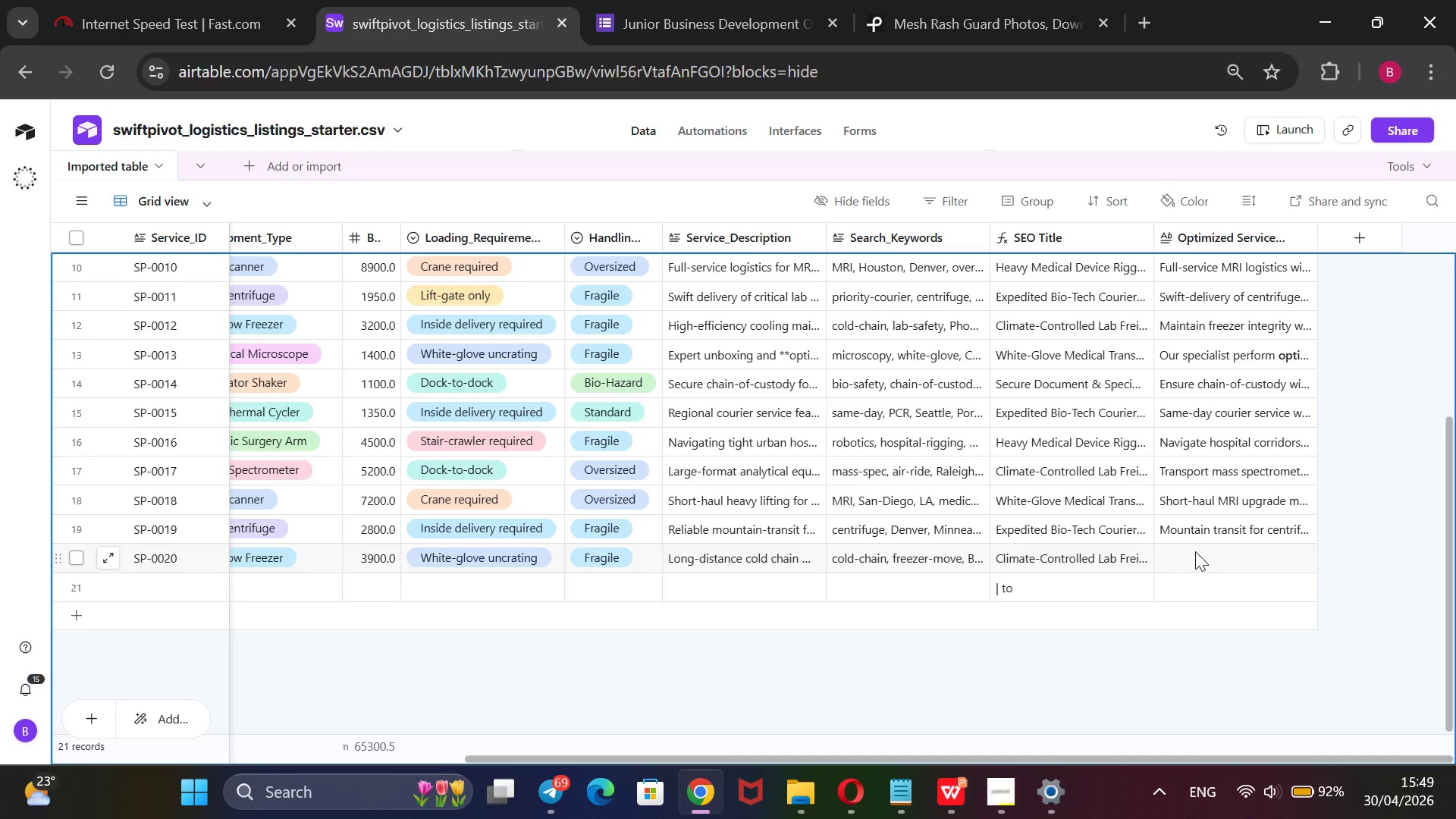 
triple_click([1195, 551])
 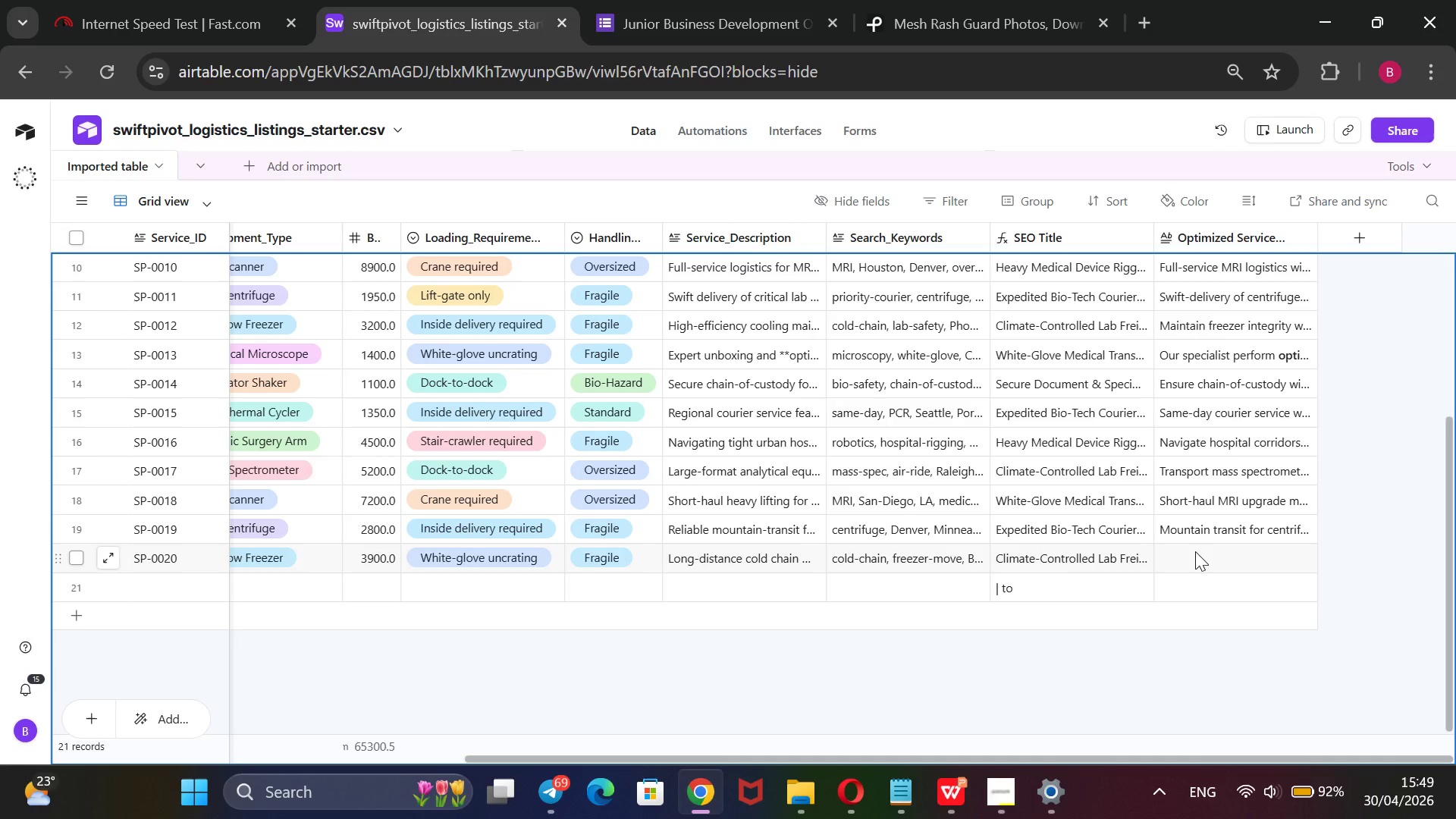 
triple_click([1195, 551])
 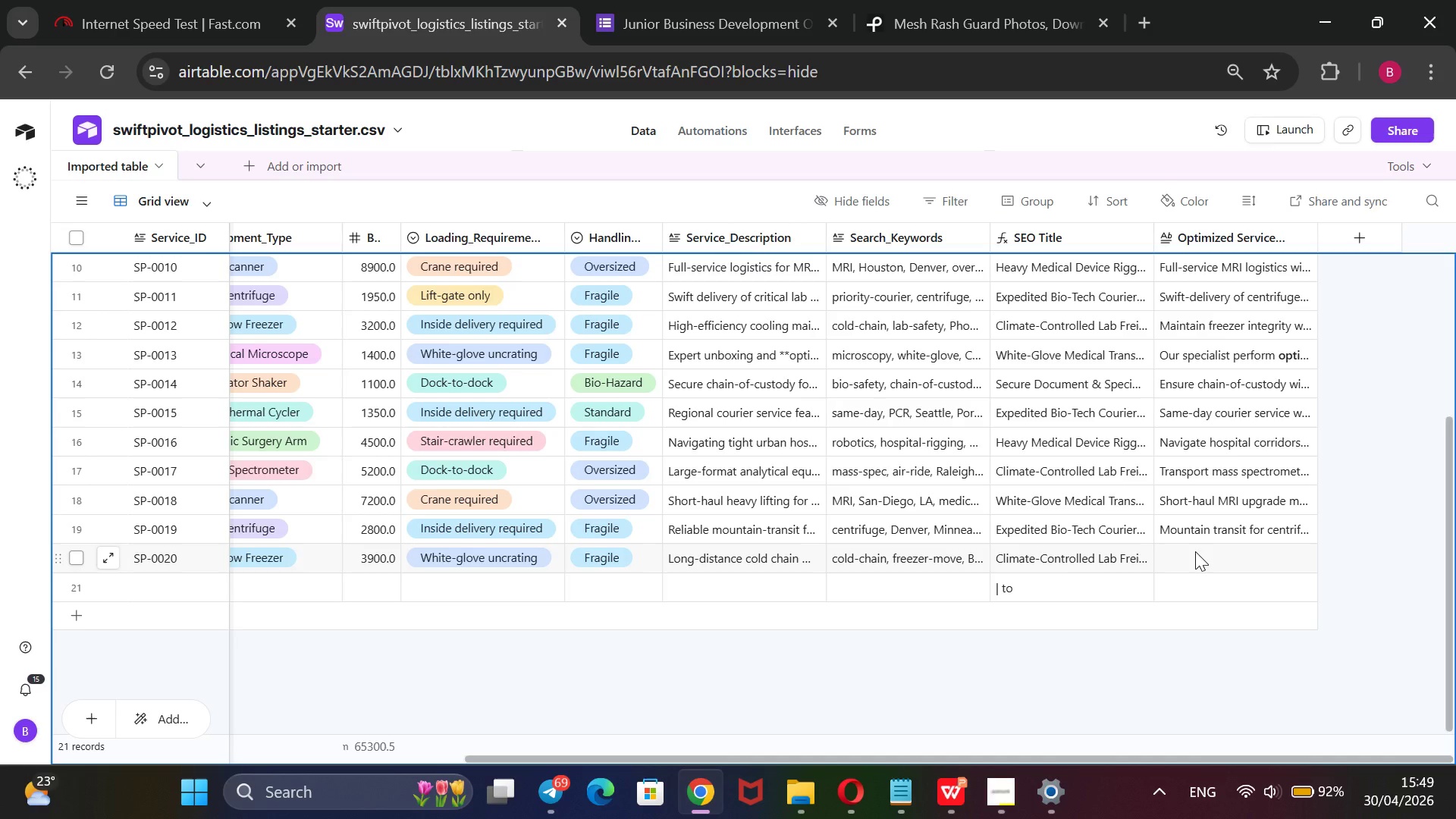 
triple_click([1195, 551])
 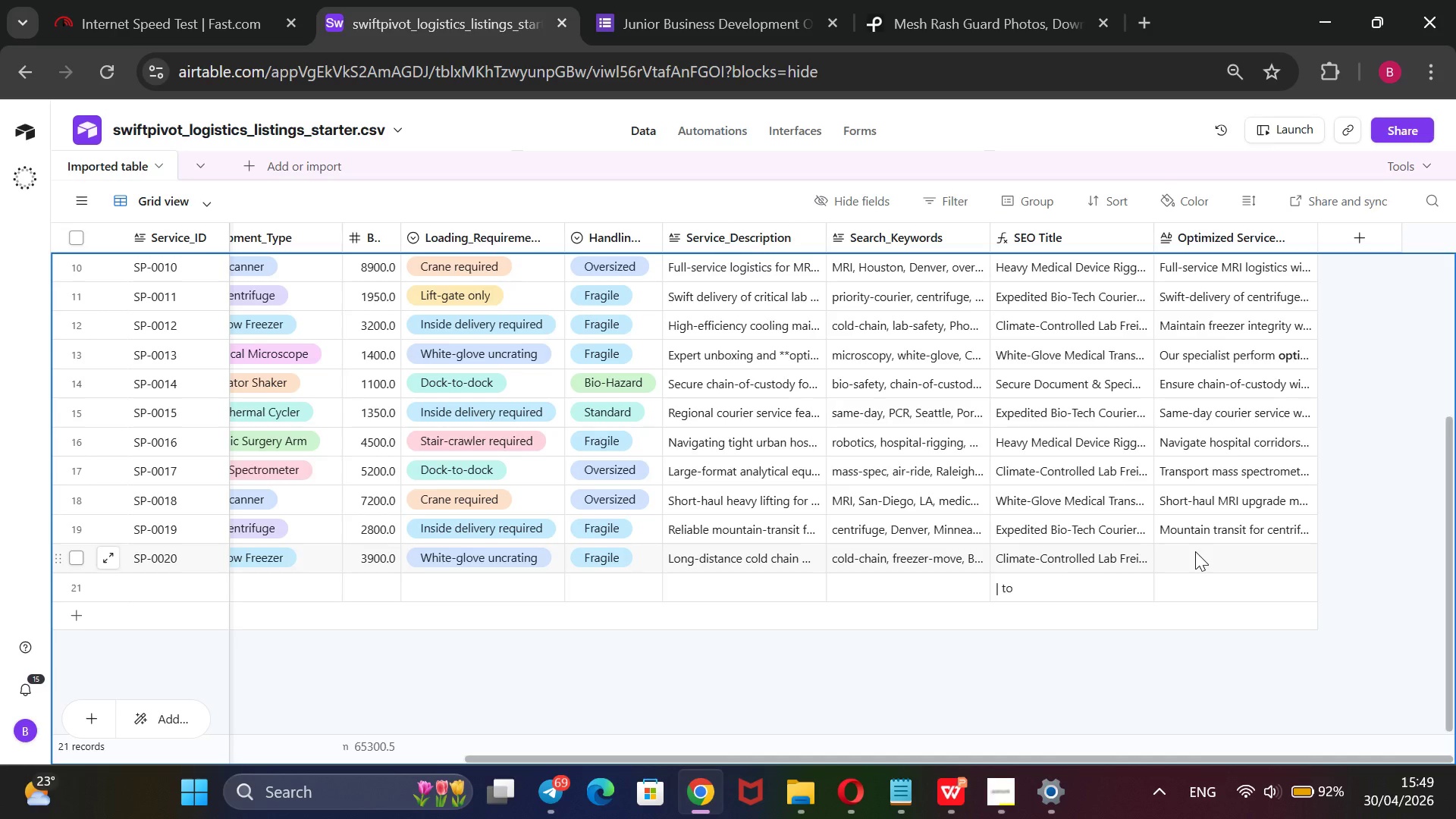 
double_click([1195, 551])
 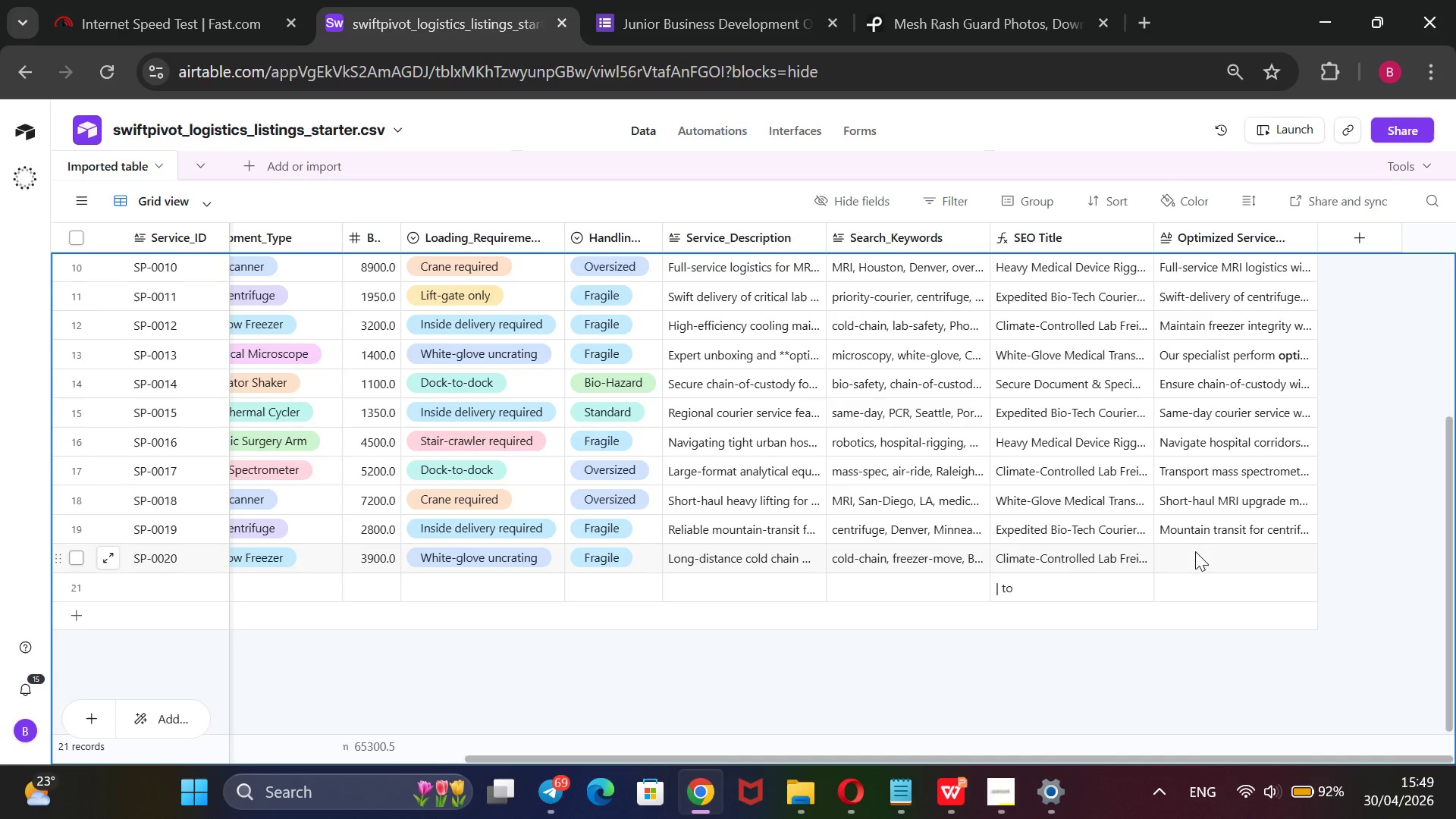 
triple_click([1195, 551])
 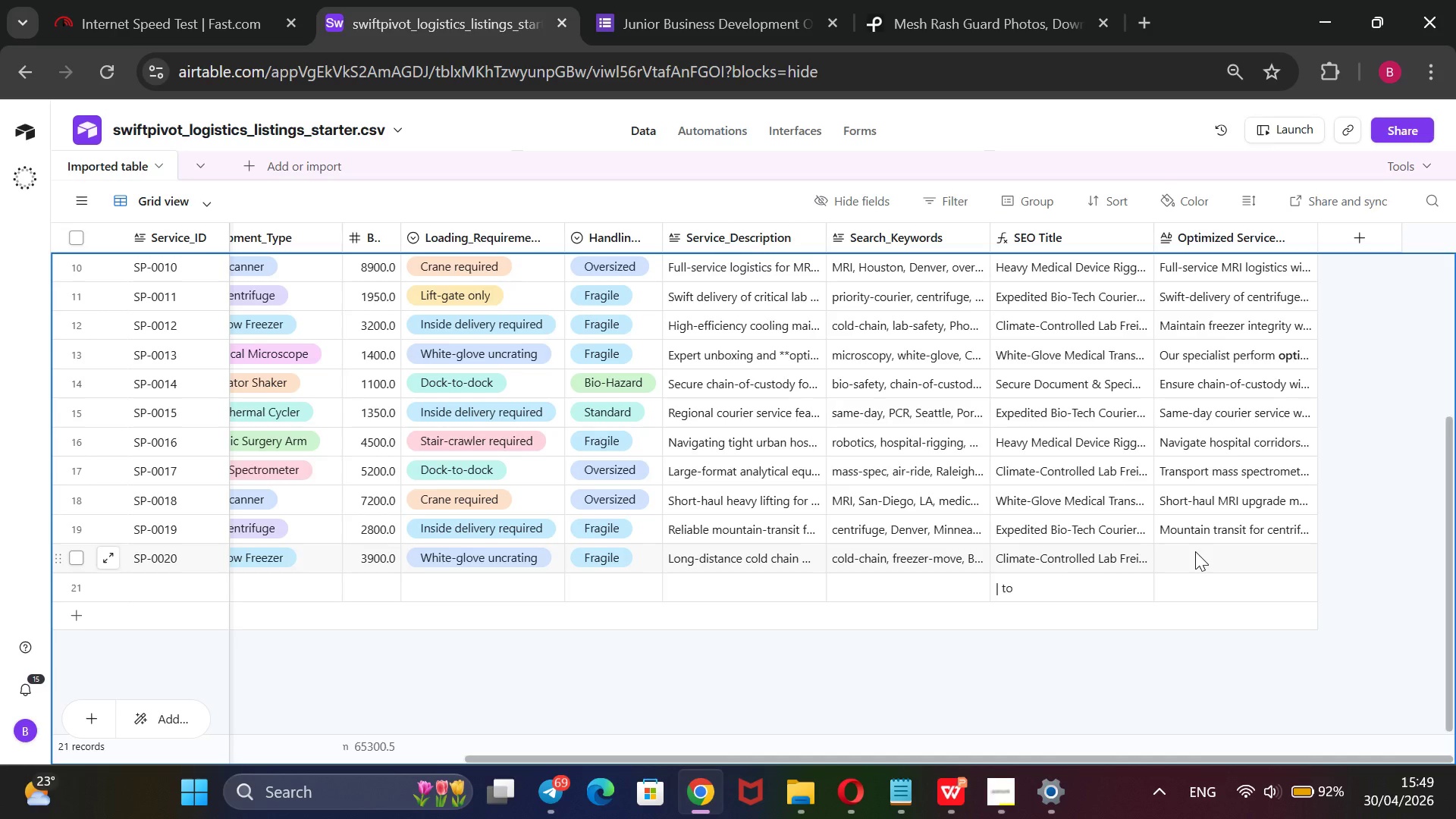 
triple_click([1195, 551])
 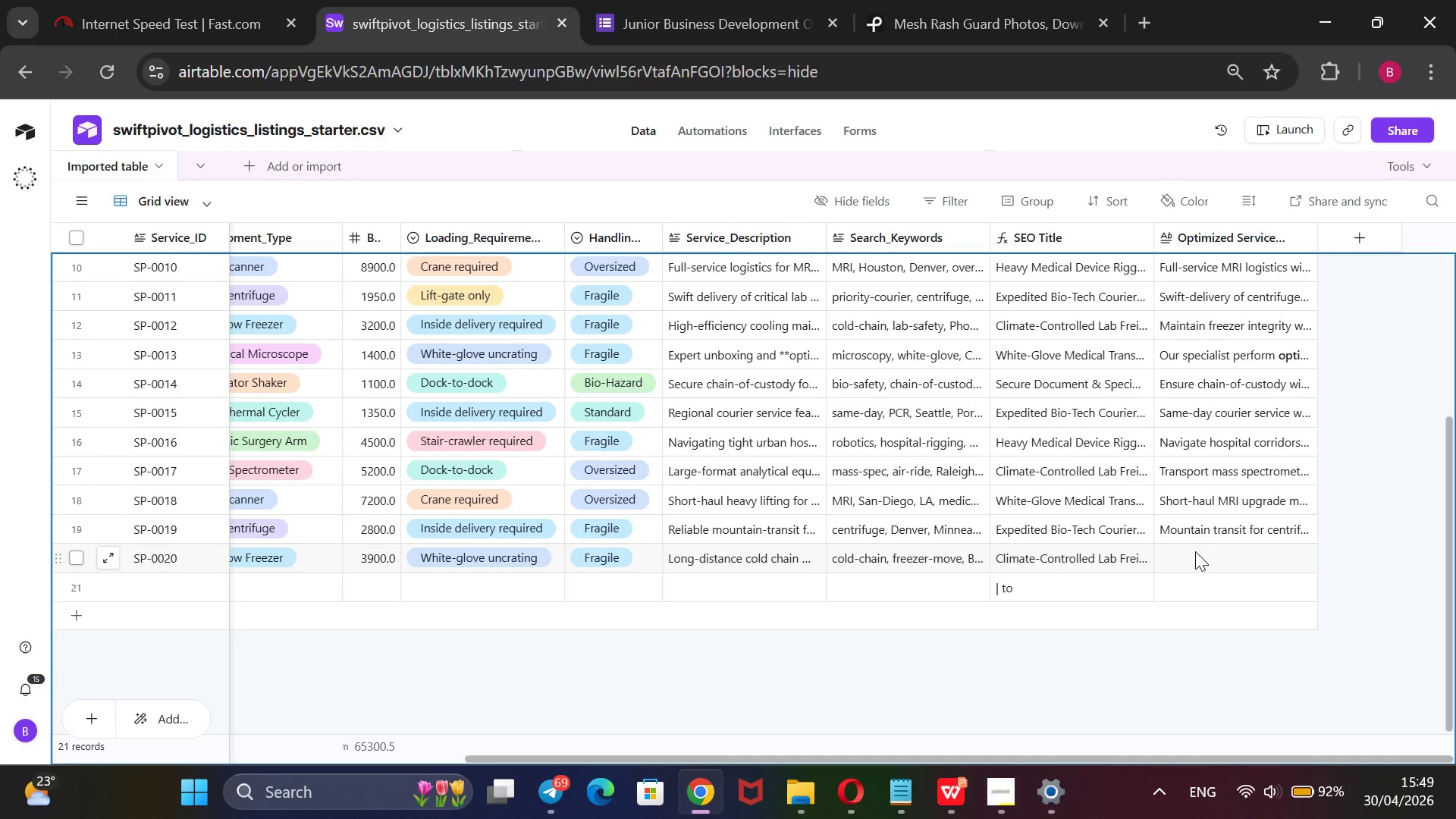 
triple_click([1195, 551])
 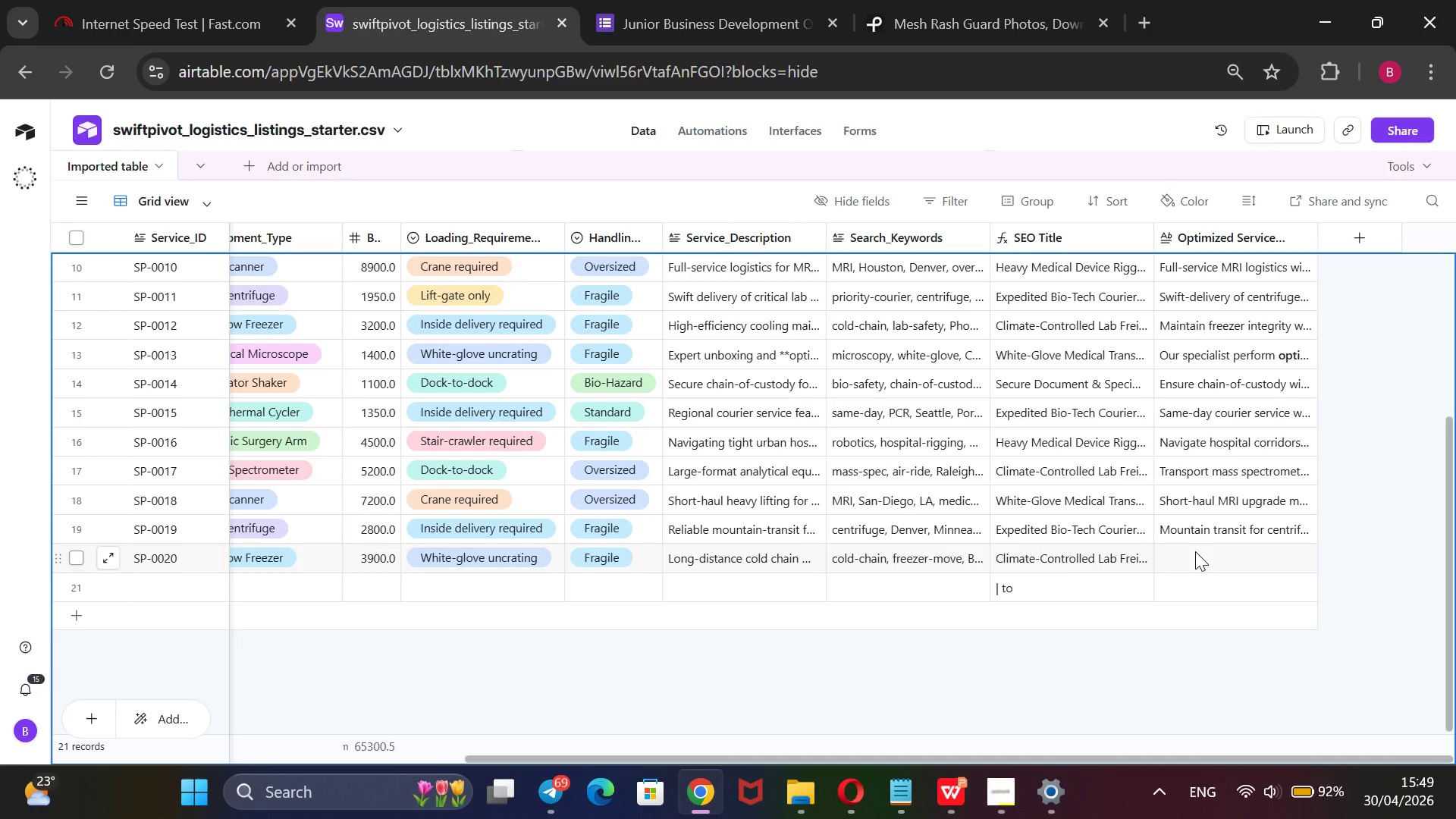 
triple_click([1195, 551])
 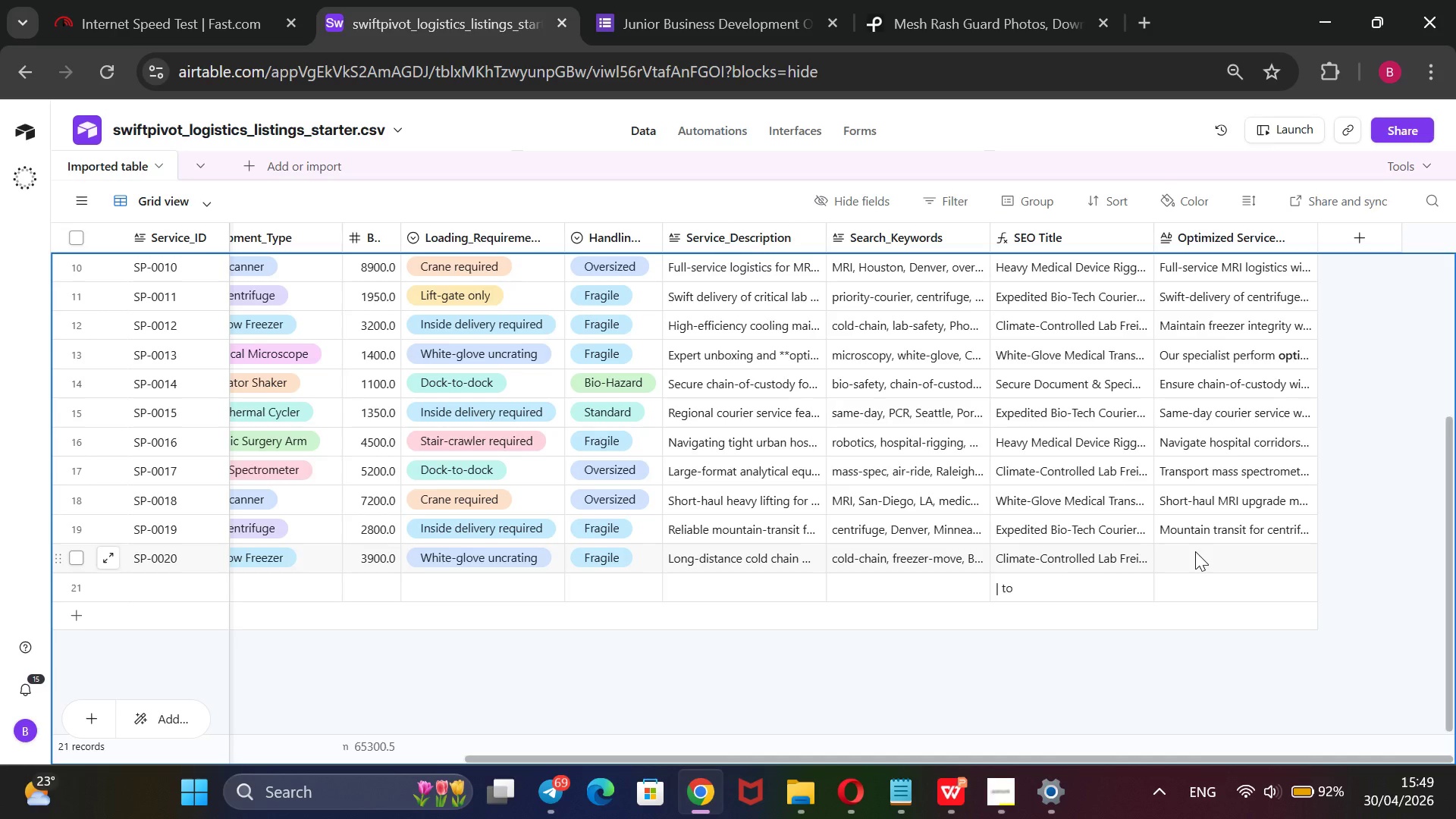 
triple_click([1195, 551])
 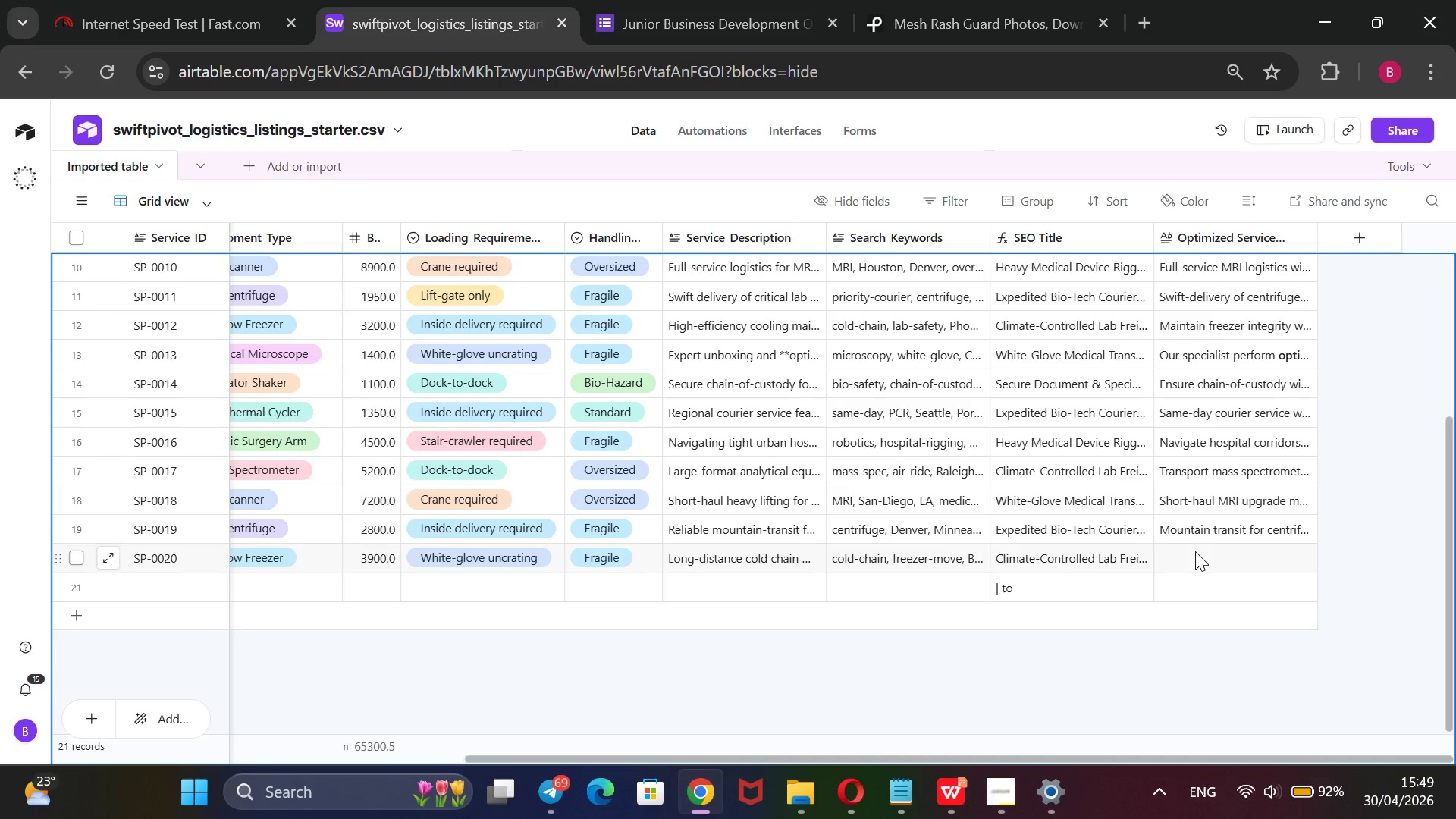 
triple_click([1195, 551])
 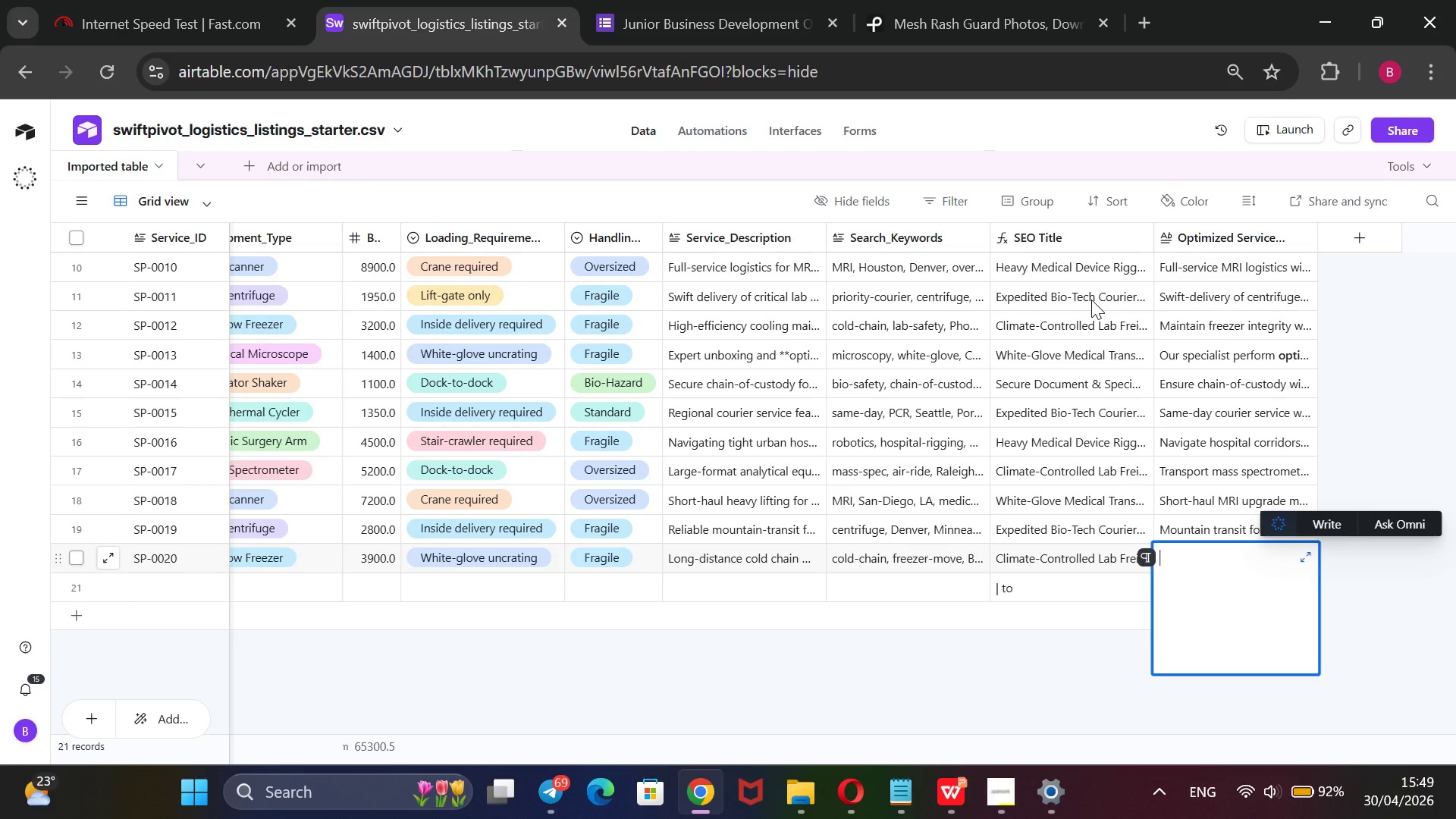 
key(Semicolon)
 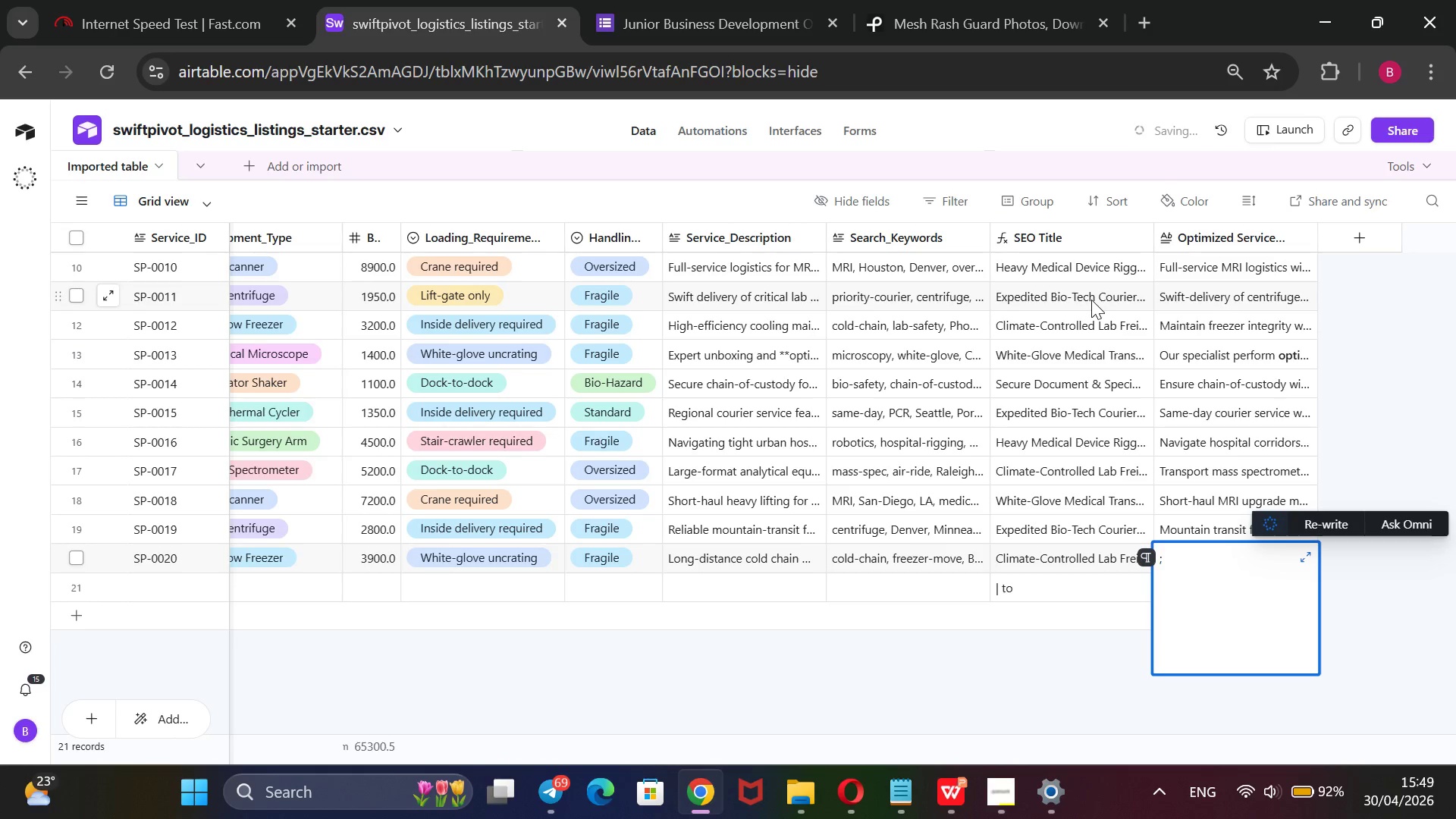 
key(Backspace)
type(Long-ditance )
key(Backspace)
key(Backspace)
key(Backspace)
key(Backspace)
key(Backspace)
key(Backspace)
type(stance freezer transport with dual-driver teams for nonstop secirity. Cold chain integr)
key(Backspace)
key(Backspace)
key(Backspace)
key(Backspace)
key(Backspace)
key(Backspace)
type(urity. Cold chain integrity is mainatained throughout)
 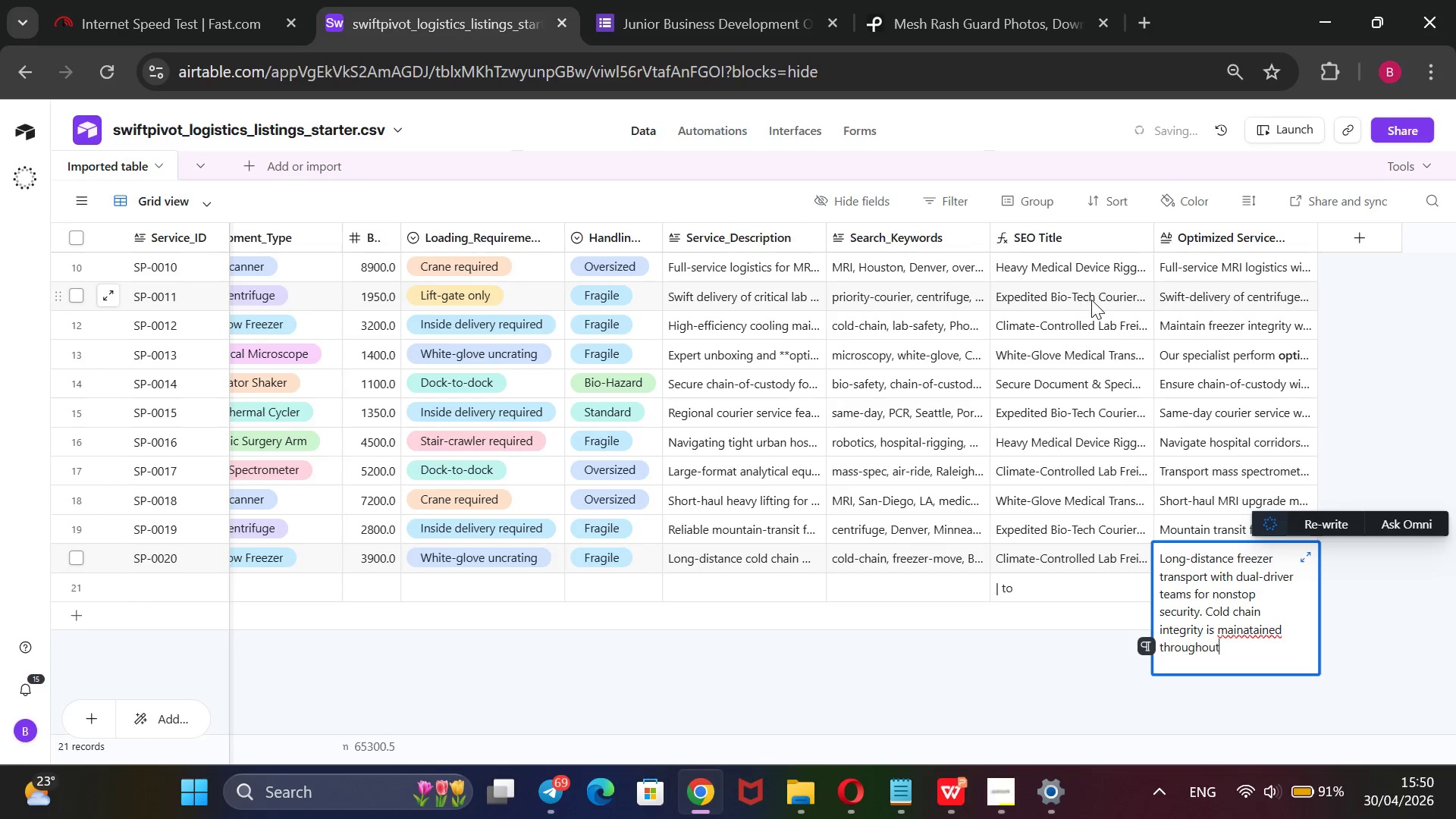 
left_click([1252, 630])
 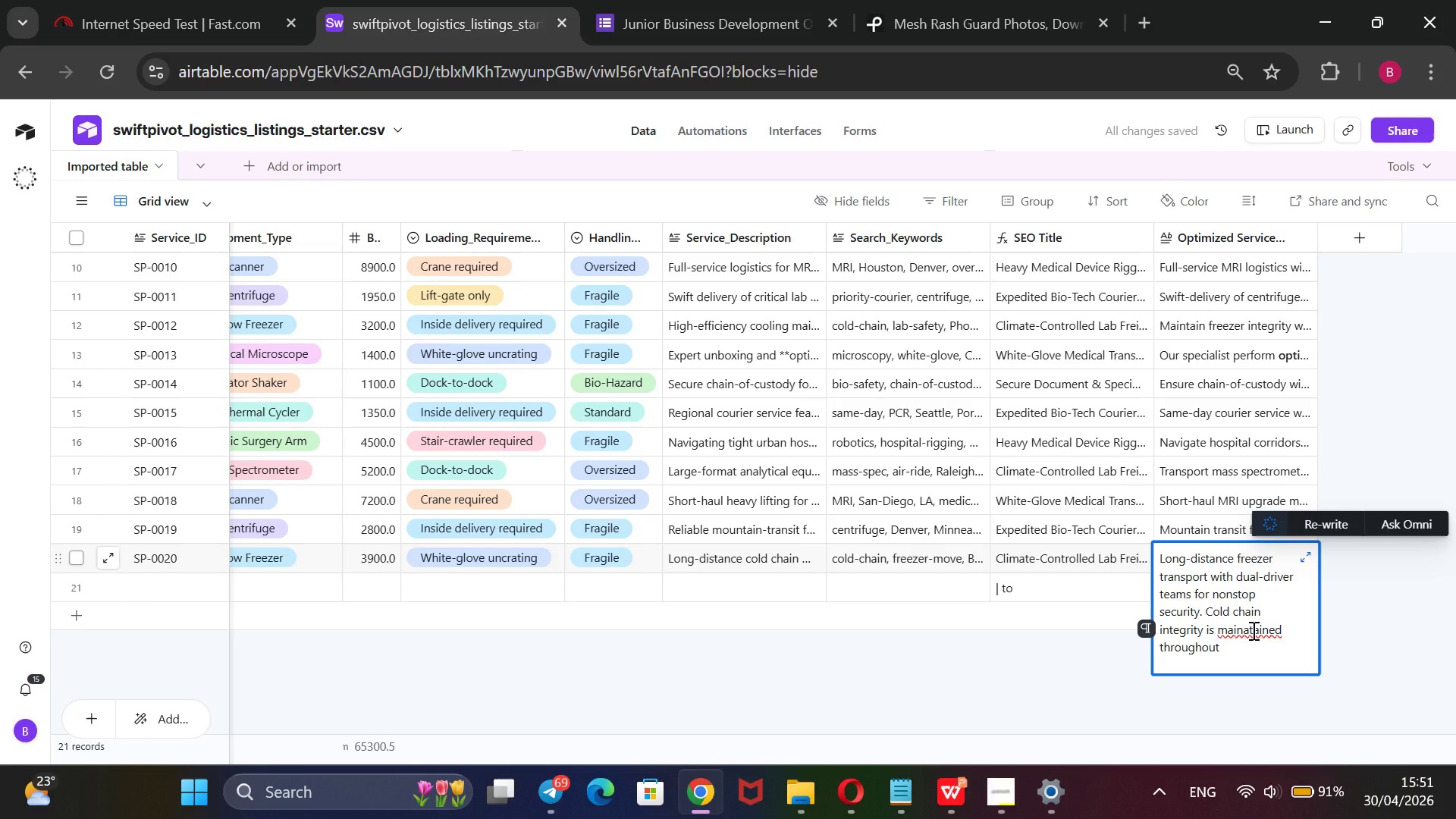 
key(ArrowLeft)
 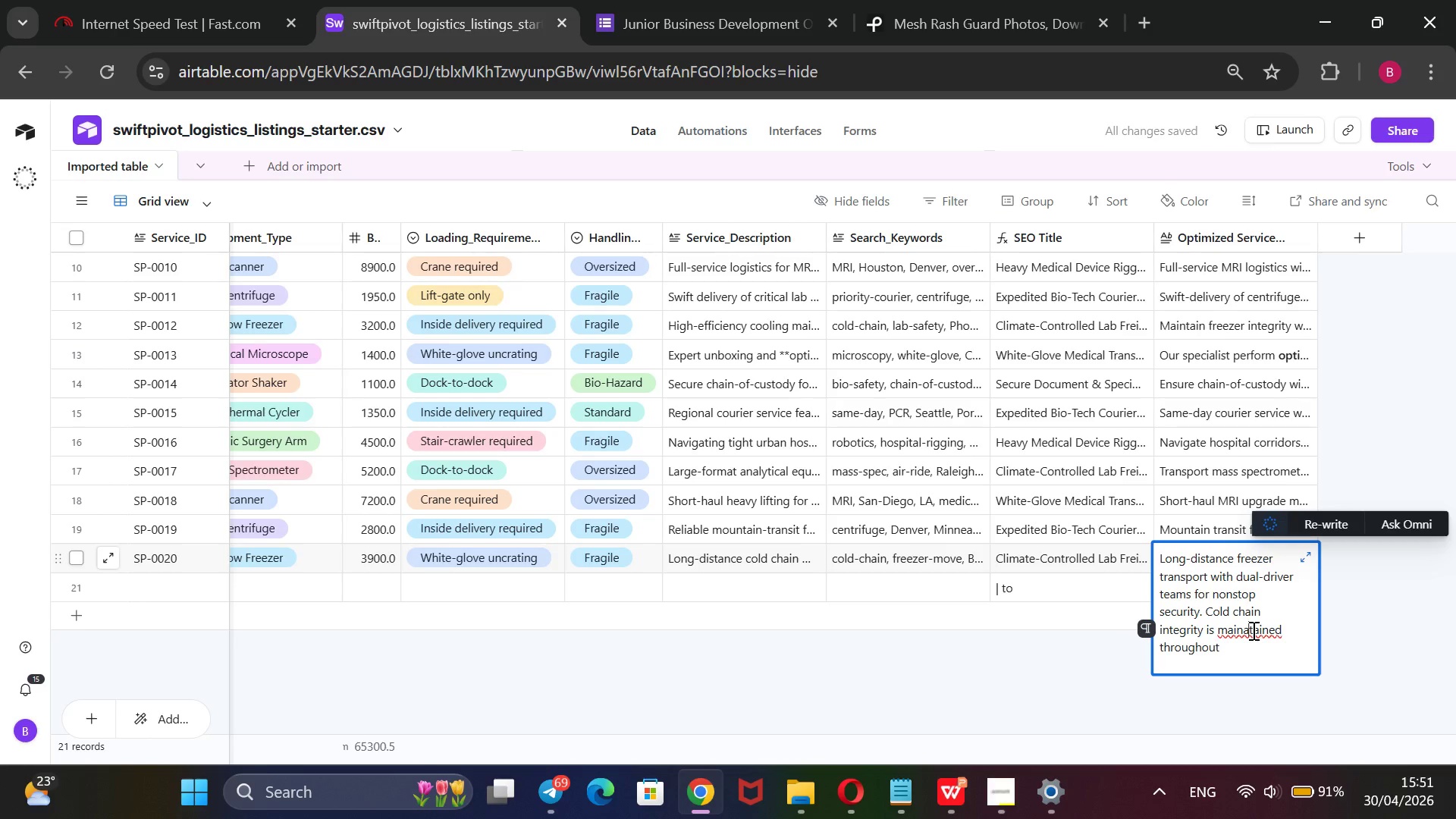 
key(ArrowLeft)
 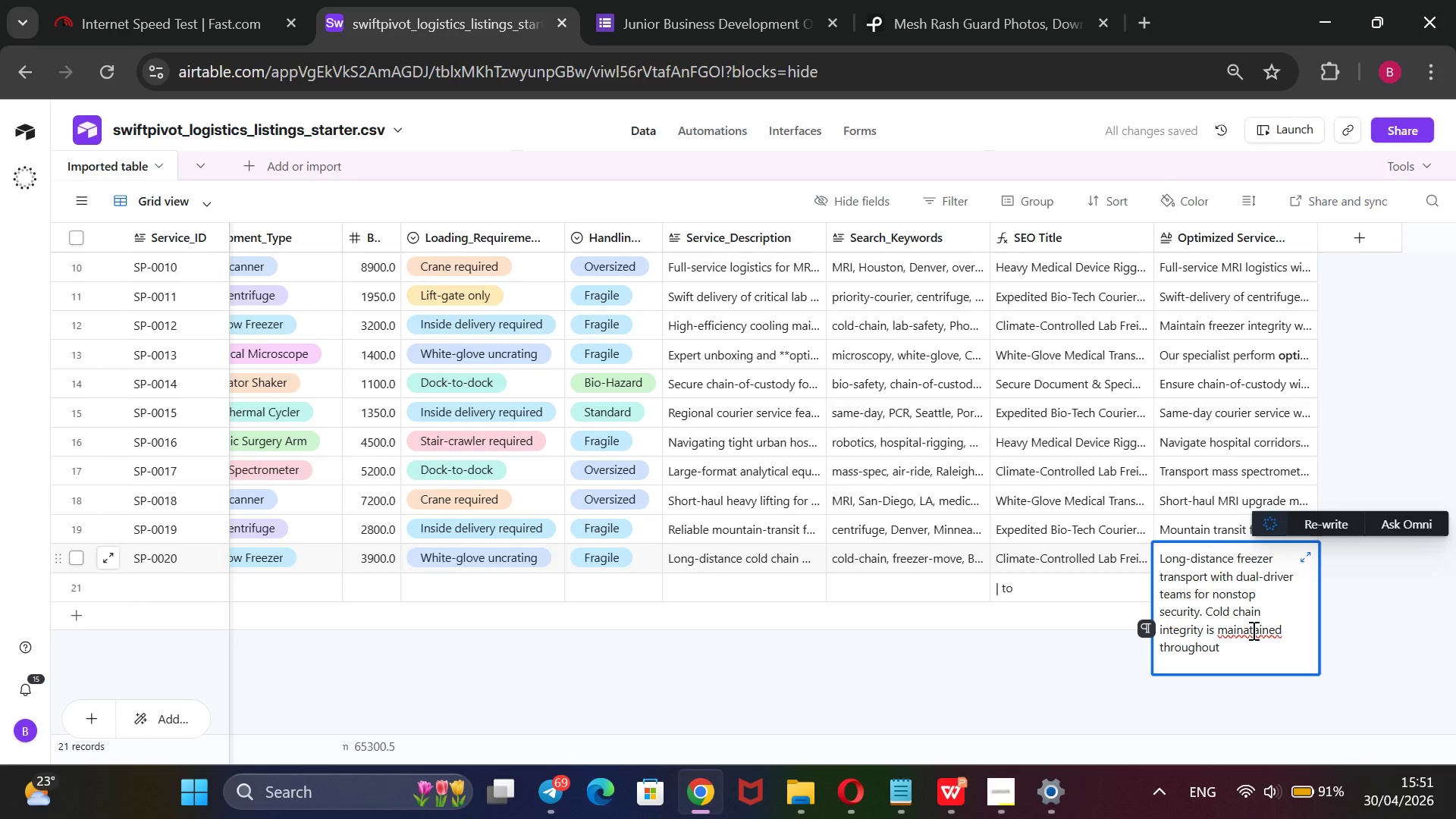 
key(ArrowRight)
 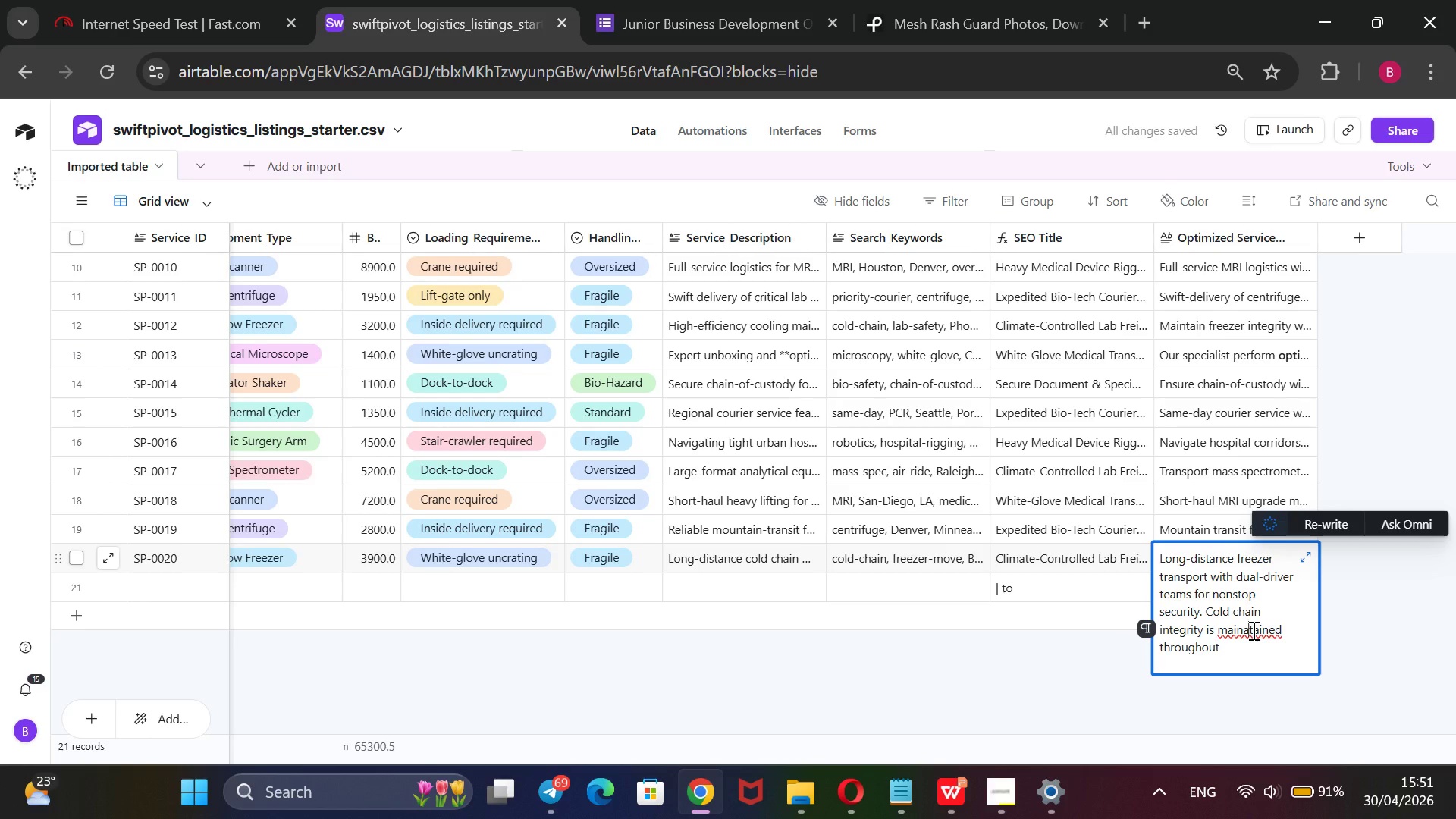 
key(Backspace)
 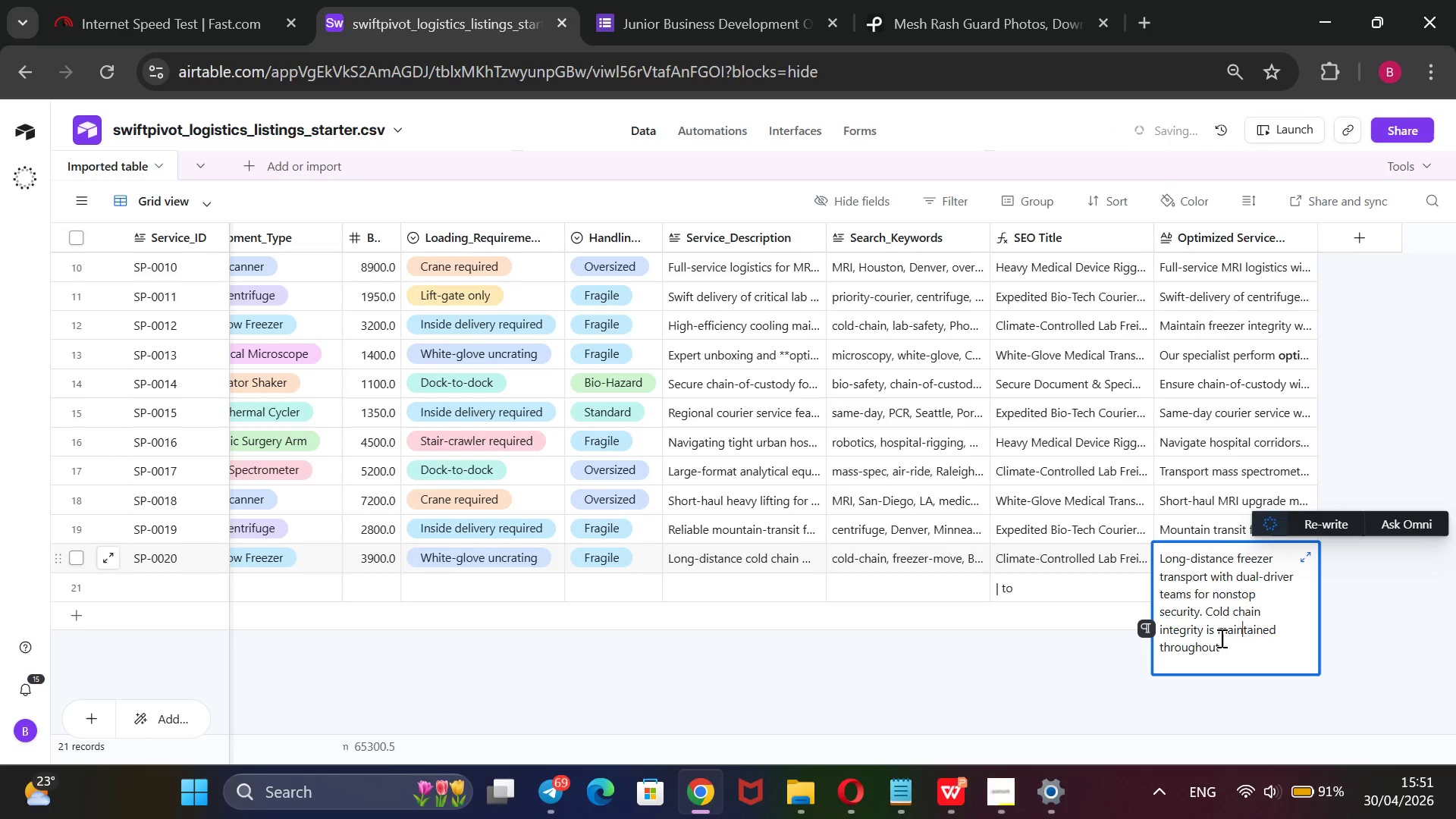 
left_click([1220, 638])
 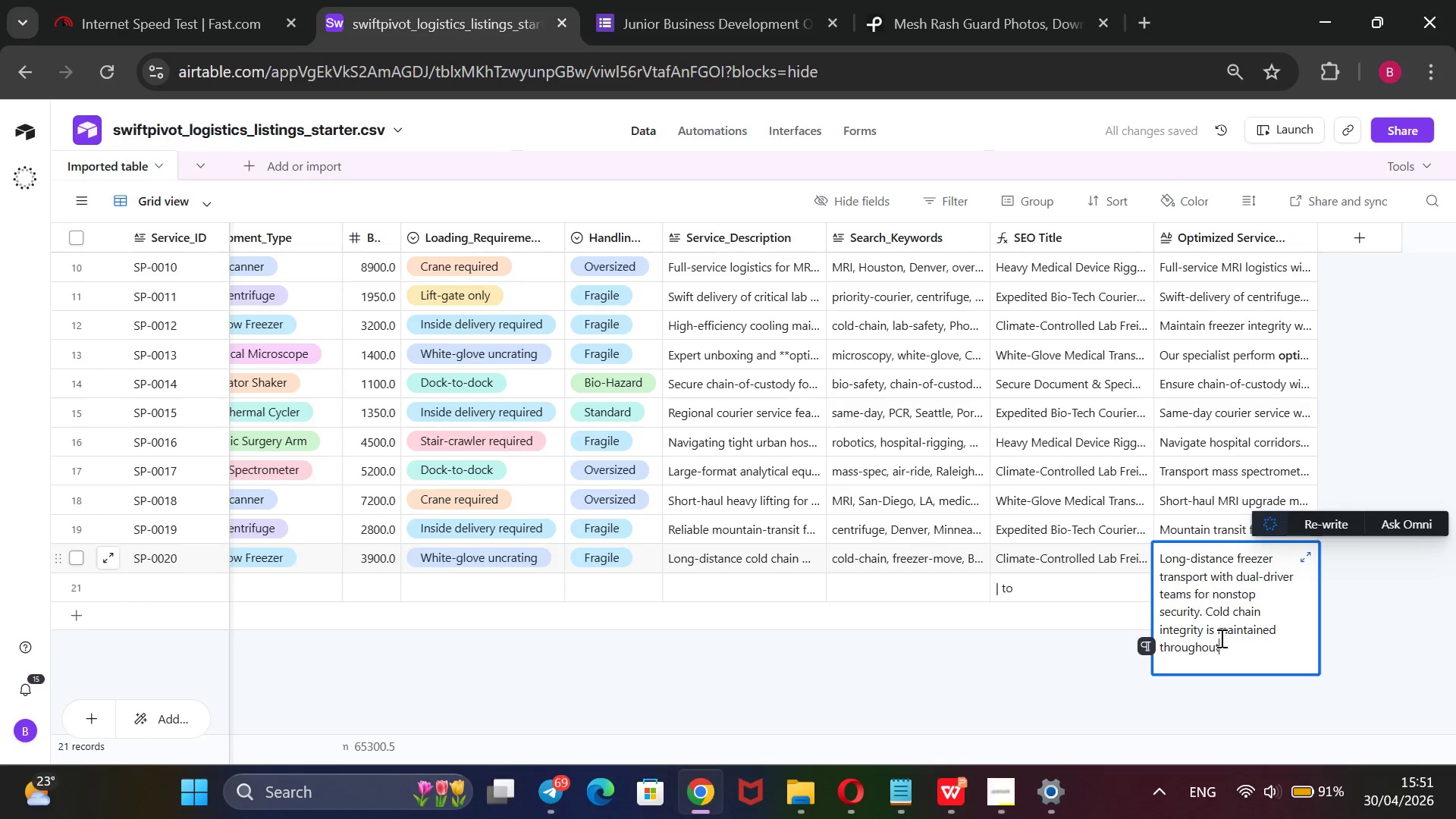 
type( the journey)
 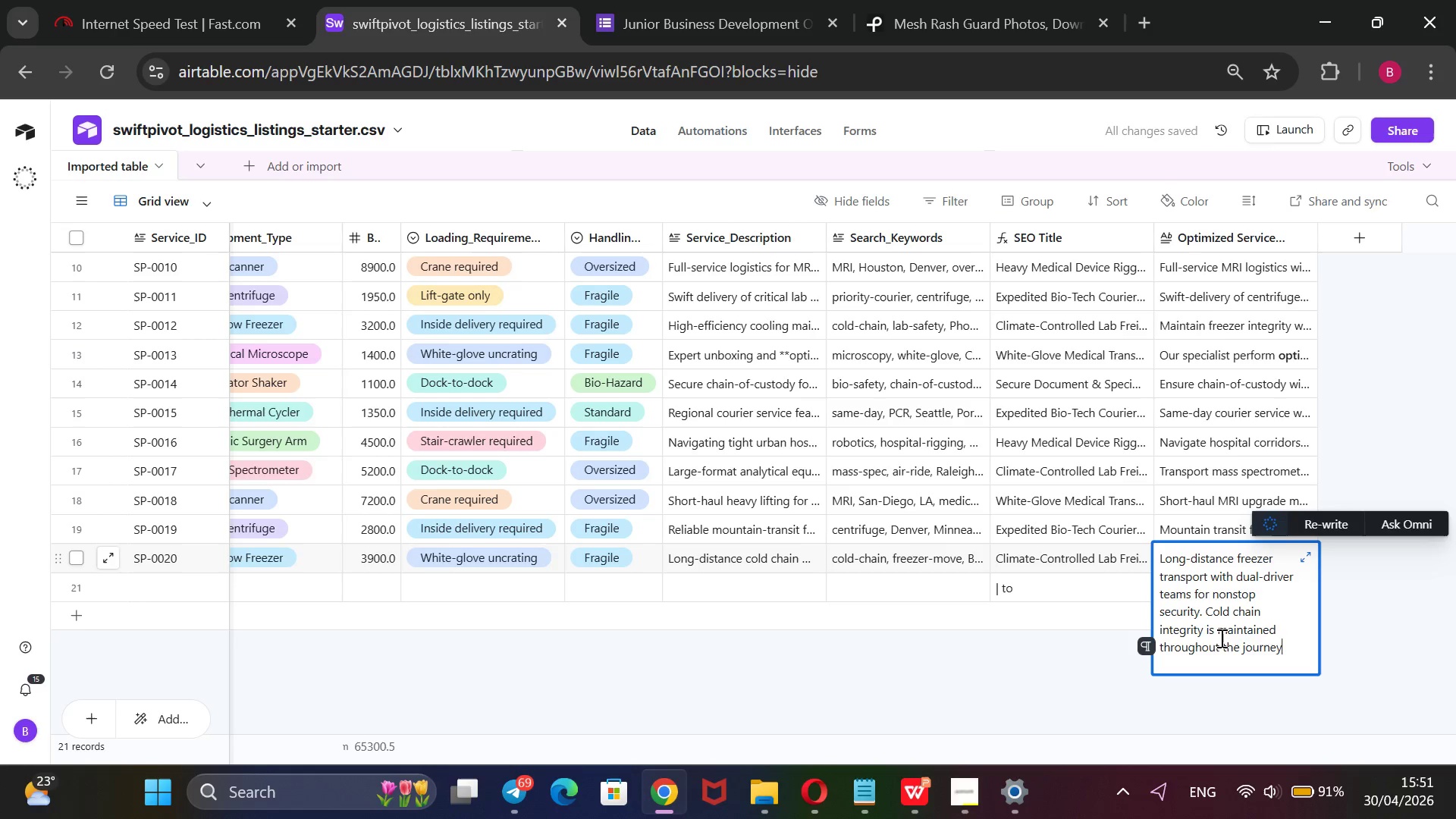 
type(. Contact our planners to c)
key(Backspace)
type(sce)
 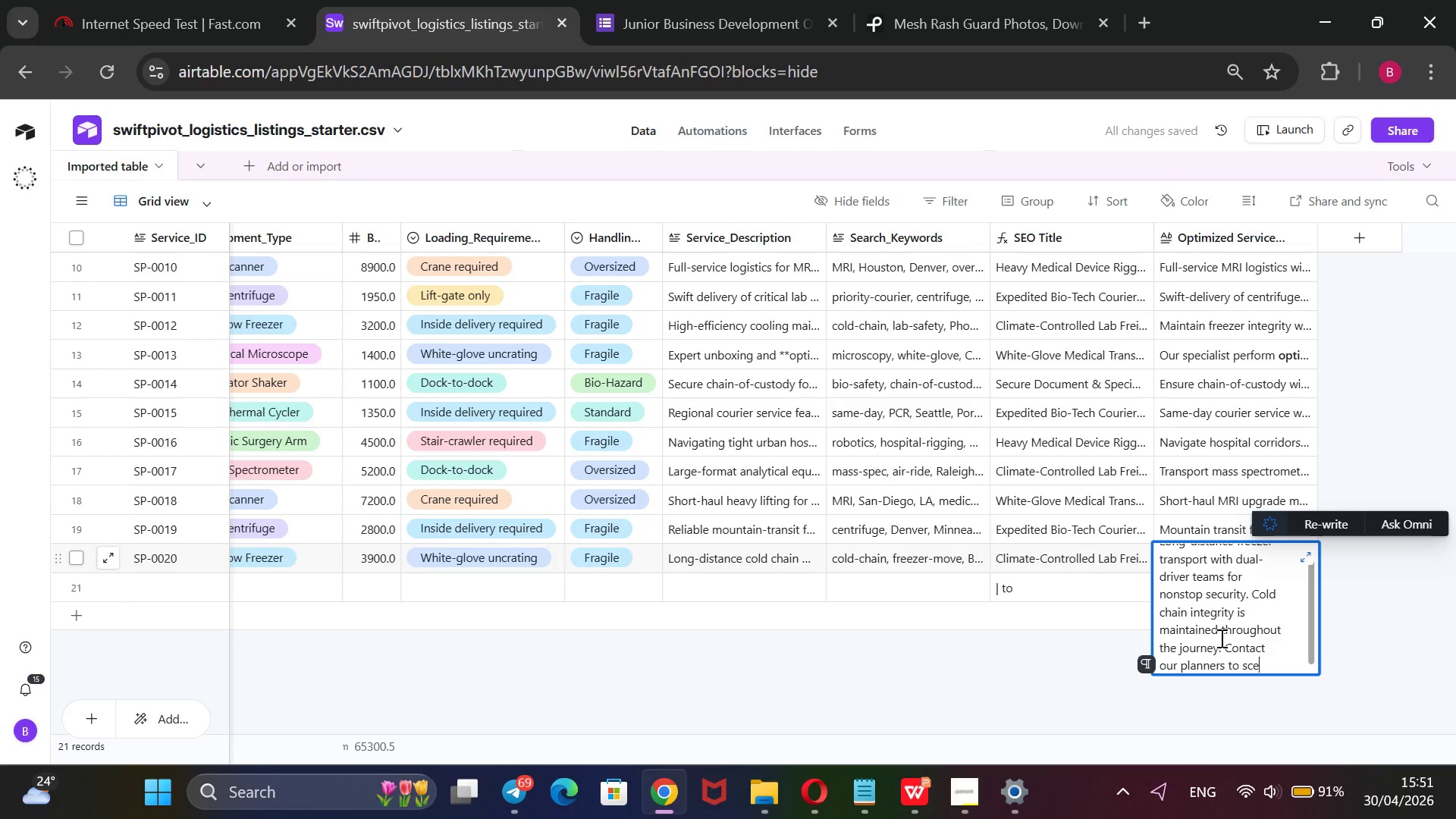 
key(Backspace)
type(hedule your move.)
 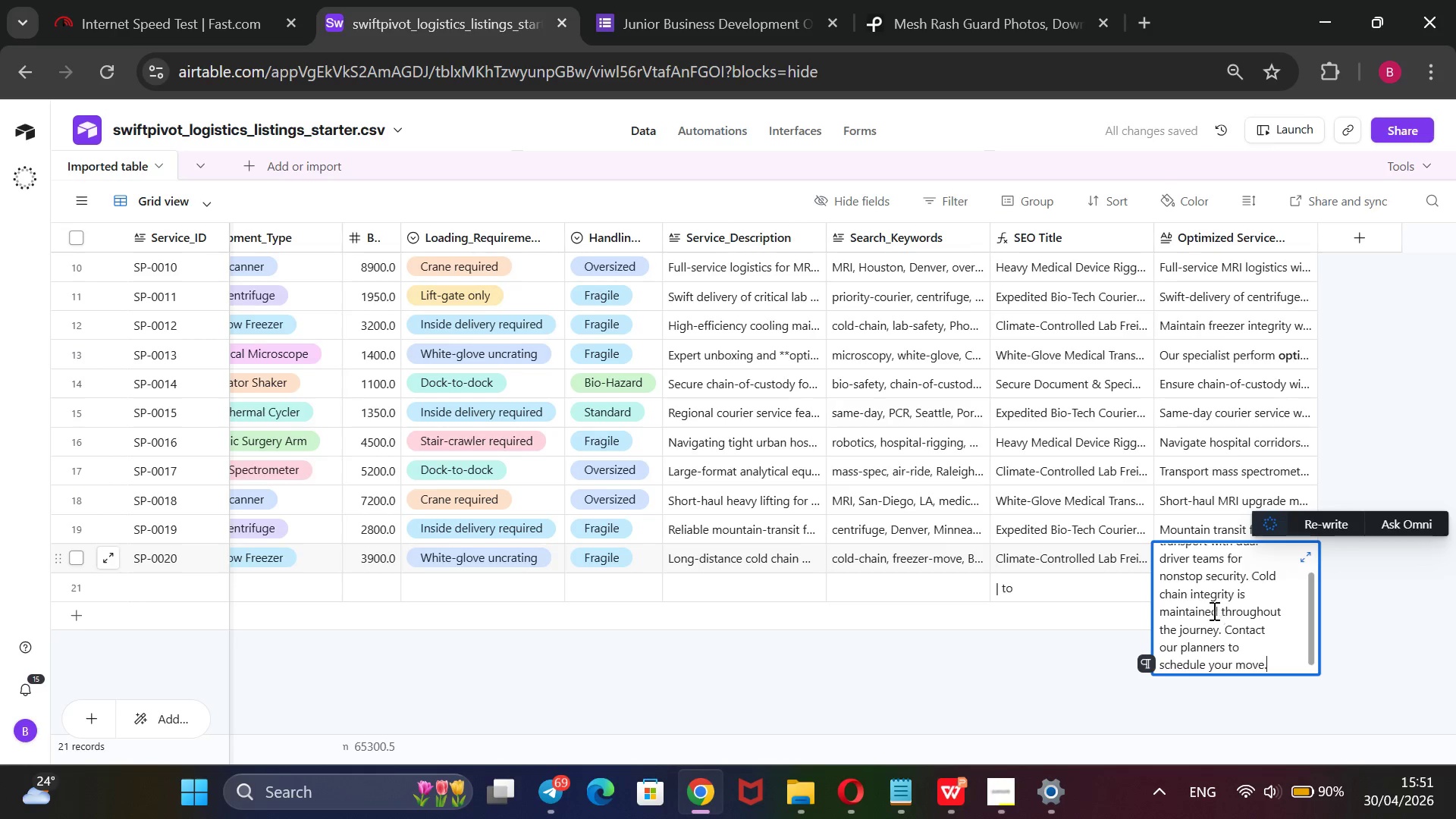 
scroll: coordinate [1212, 607], scroll_direction: none, amount: 0.0
 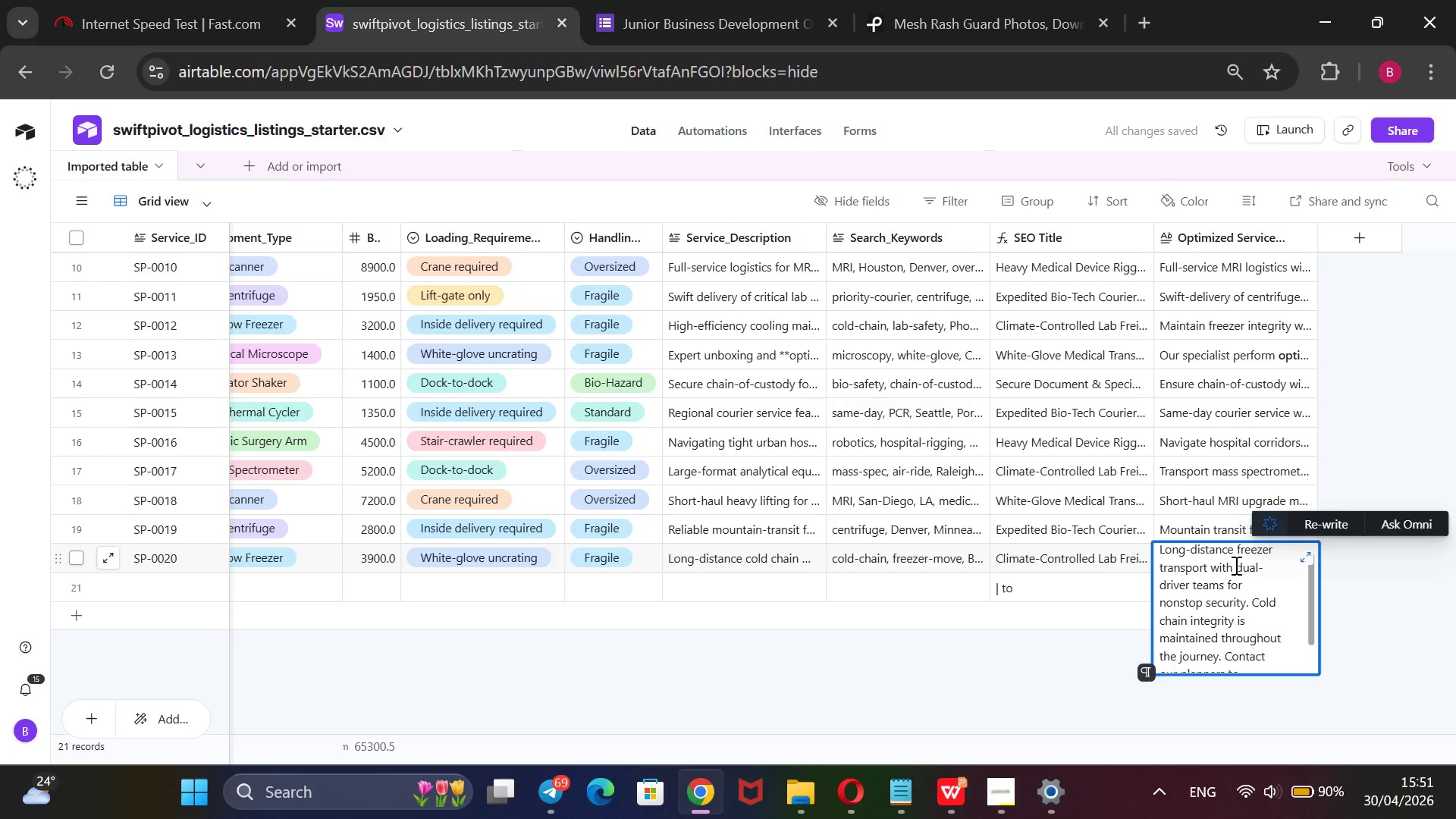 
left_click_drag(start_coordinate=[1235, 565], to_coordinate=[1223, 586])
 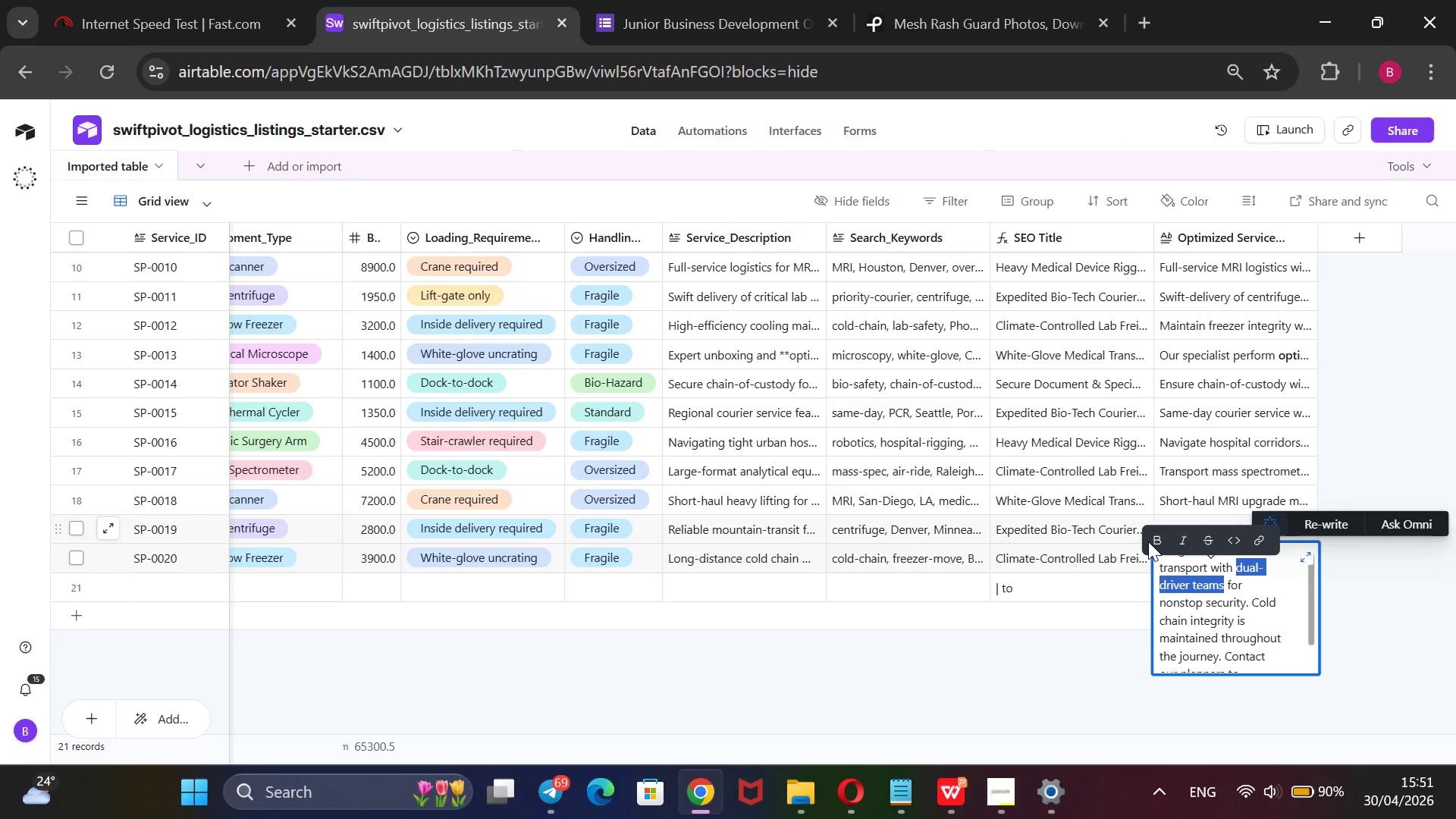 
left_click([1158, 540])
 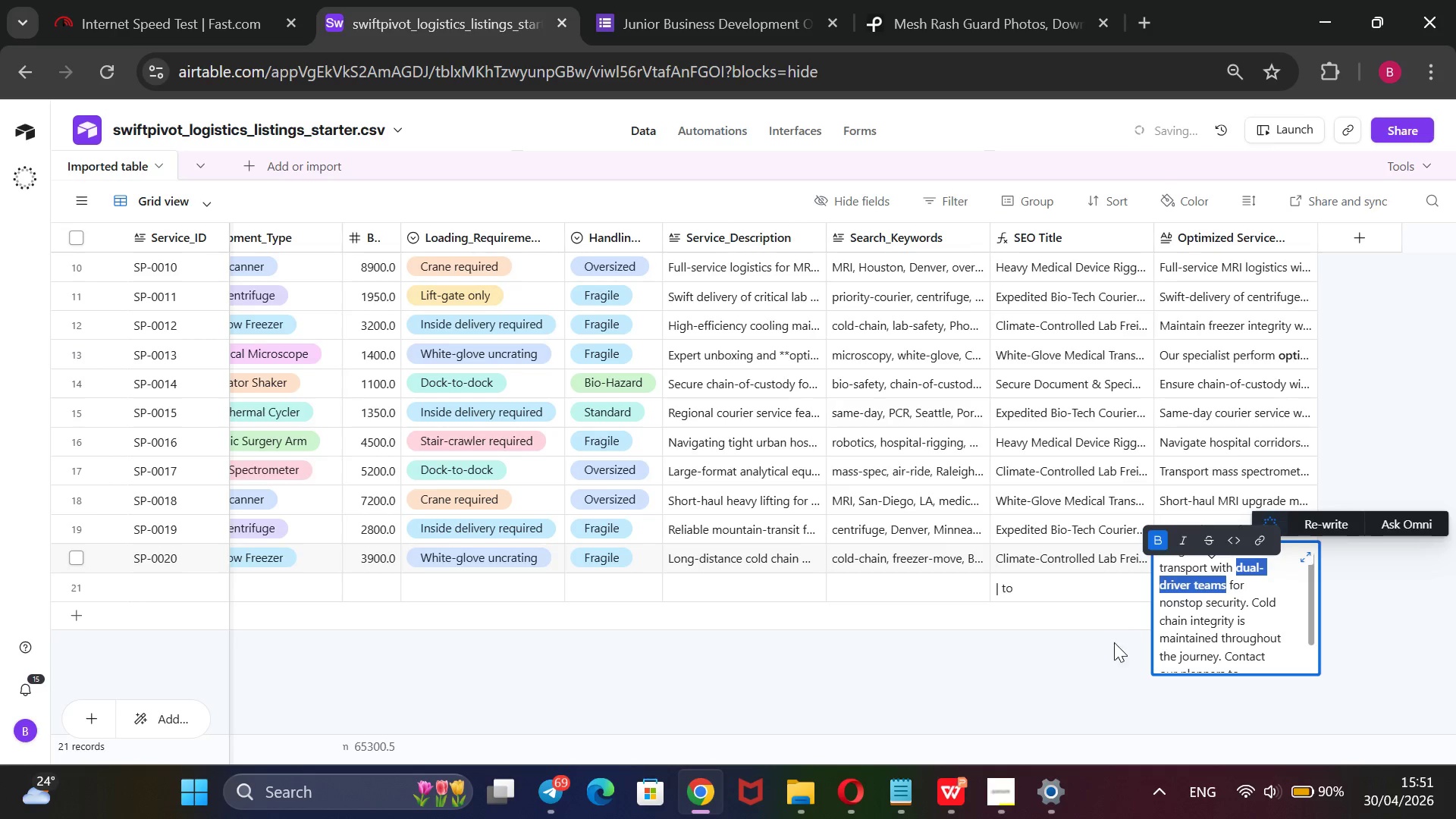 
left_click([1109, 655])
 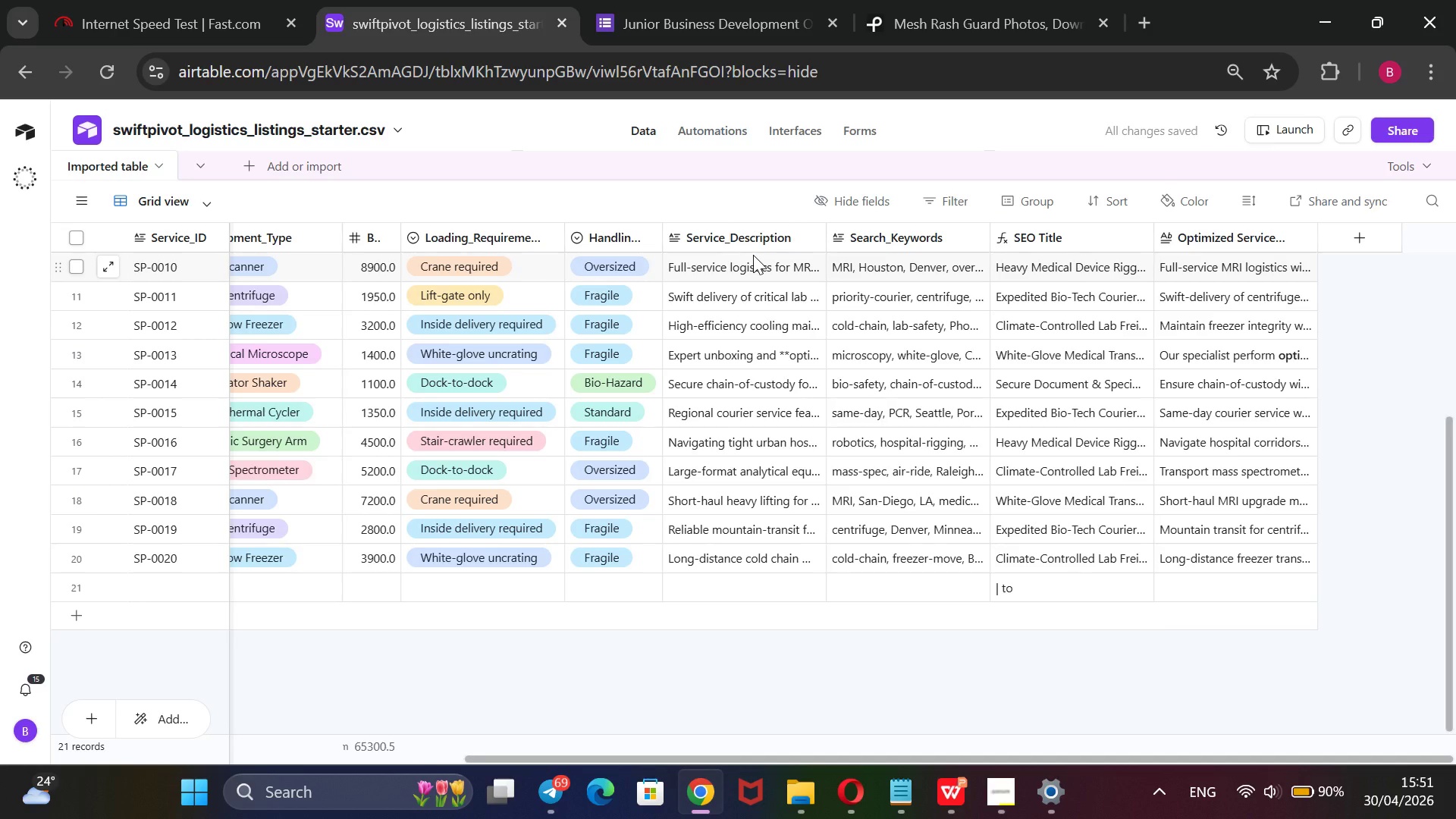 
wait(11.64)
 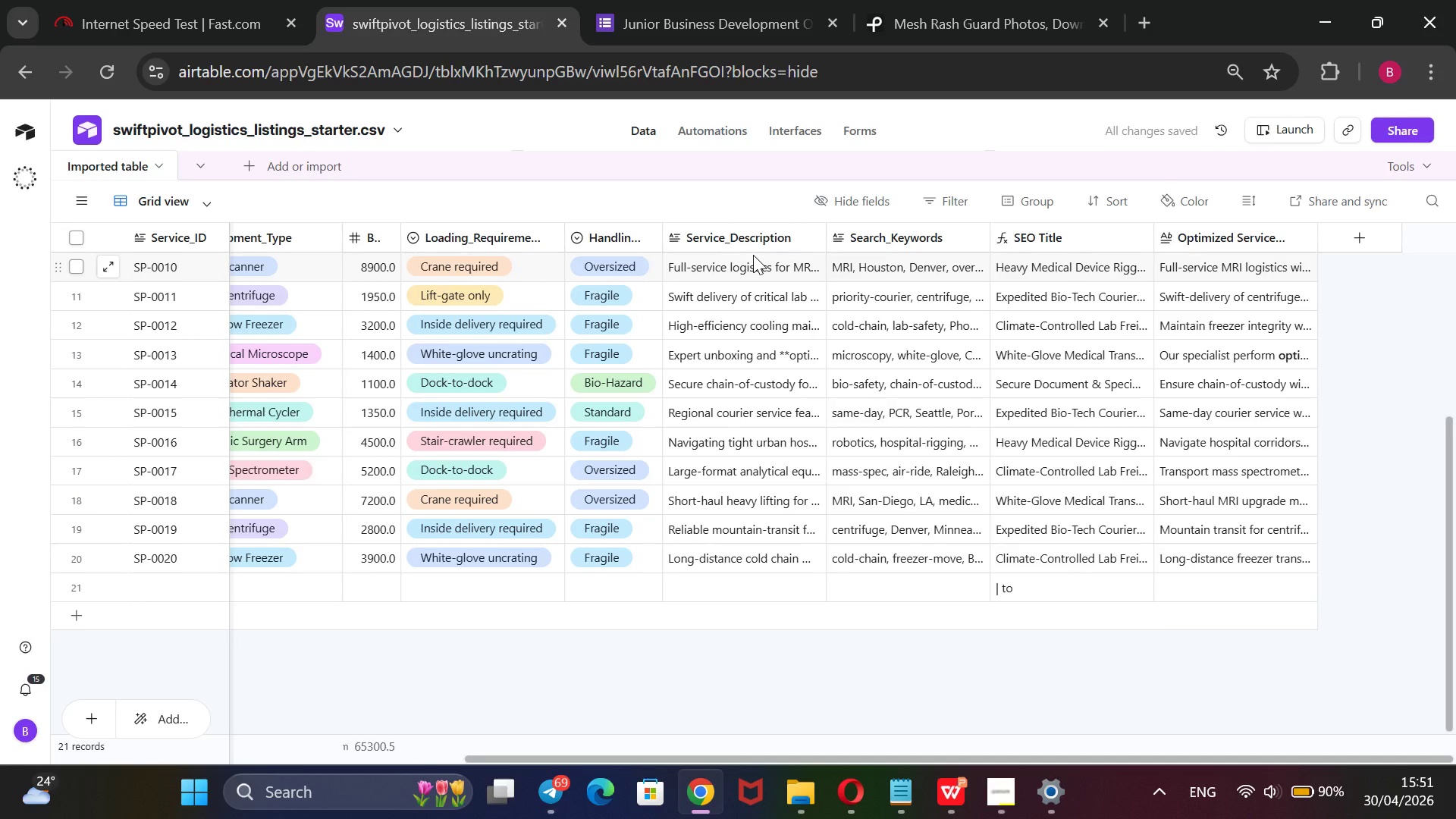 
double_click([1024, 566])
 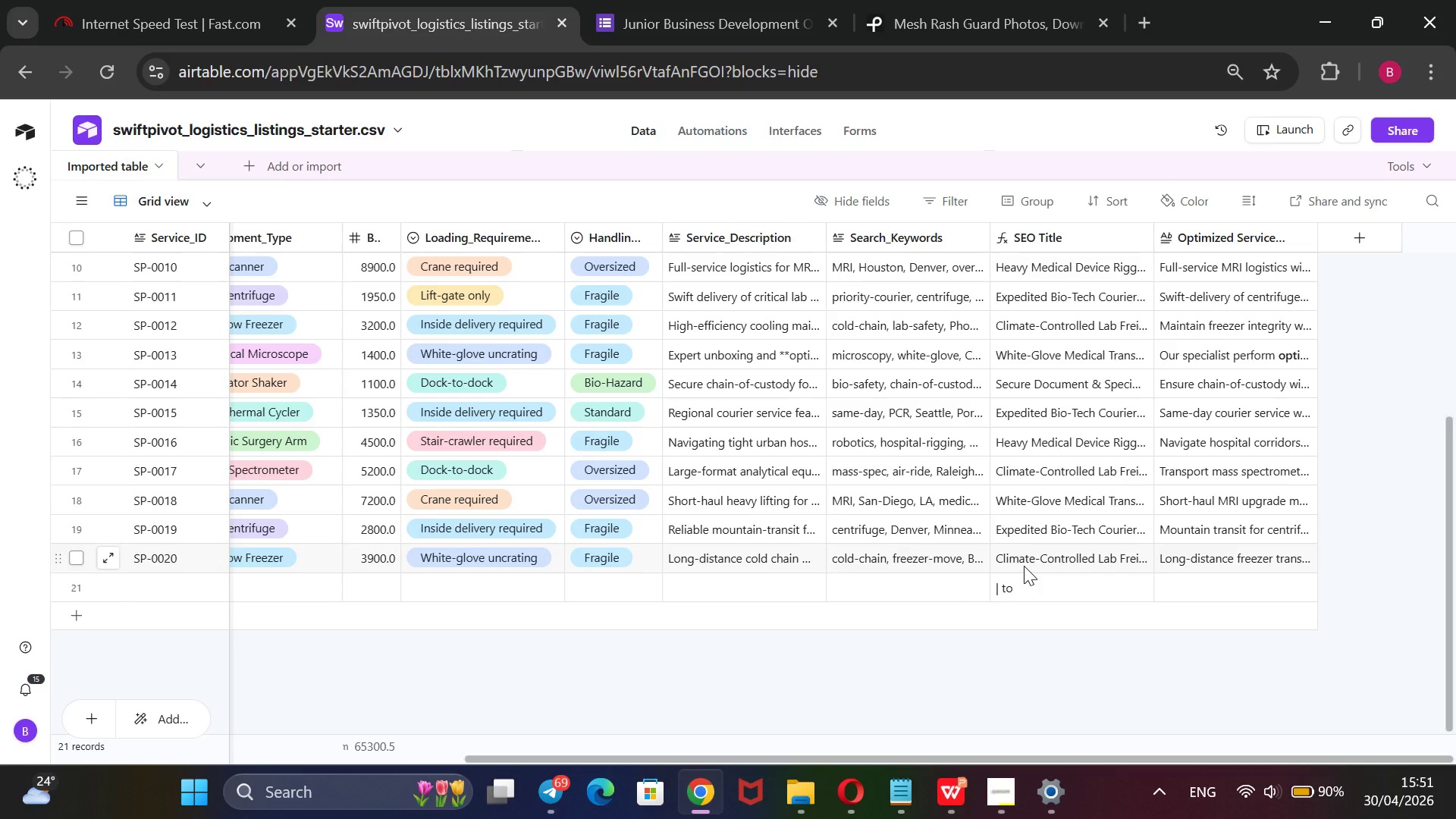 
triple_click([1024, 566])
 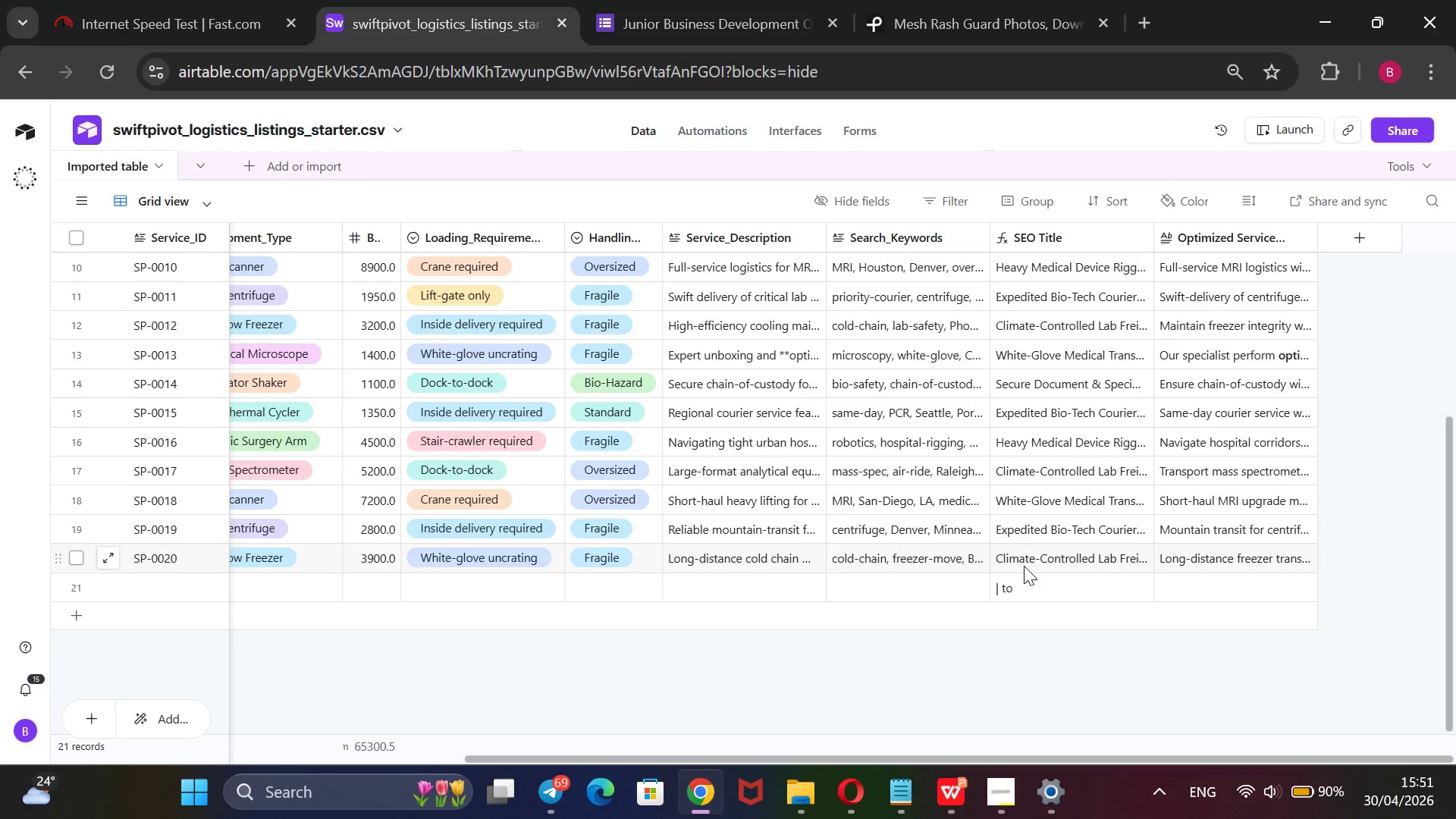 
triple_click([1024, 566])
 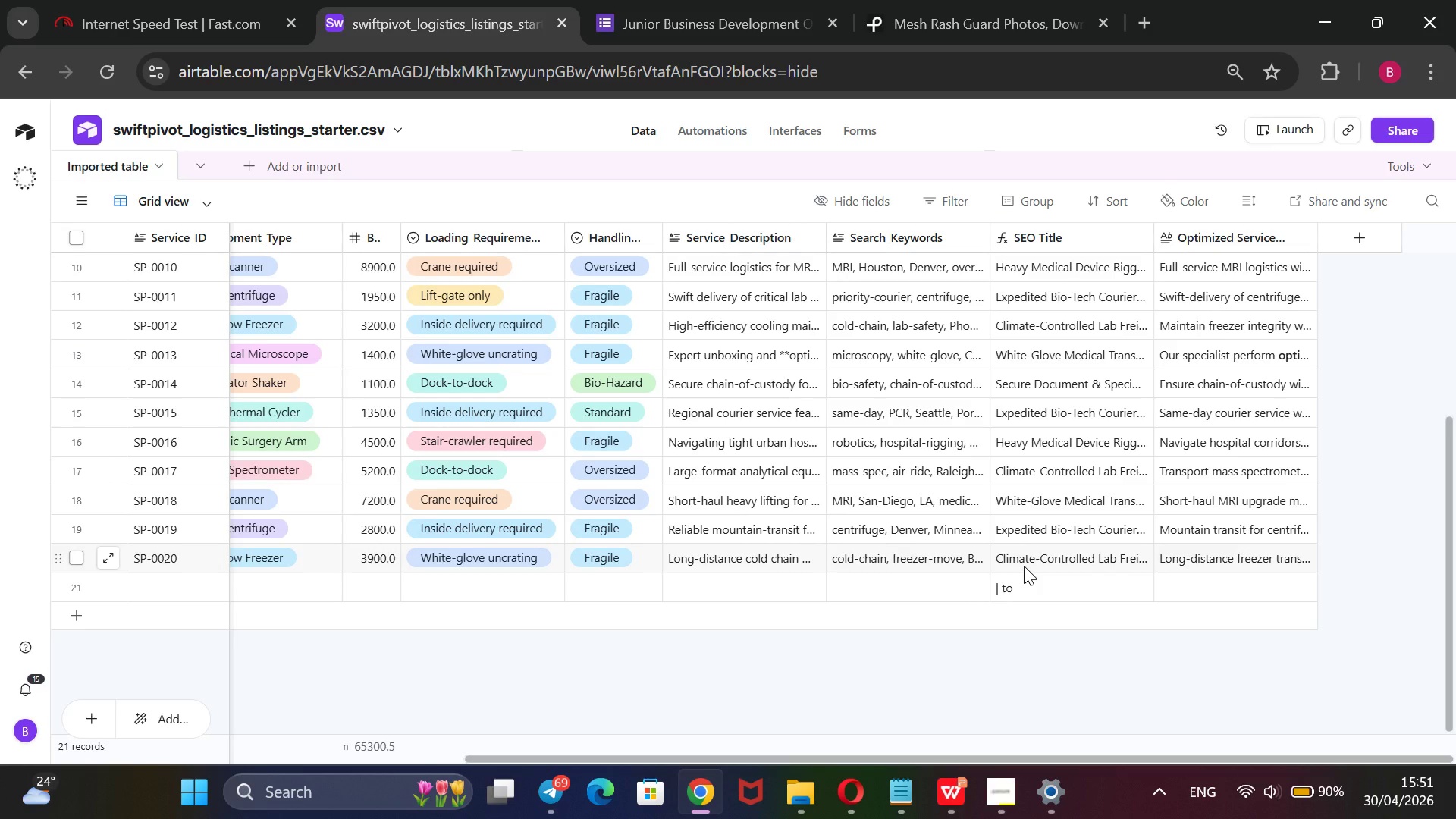 
triple_click([1024, 566])
 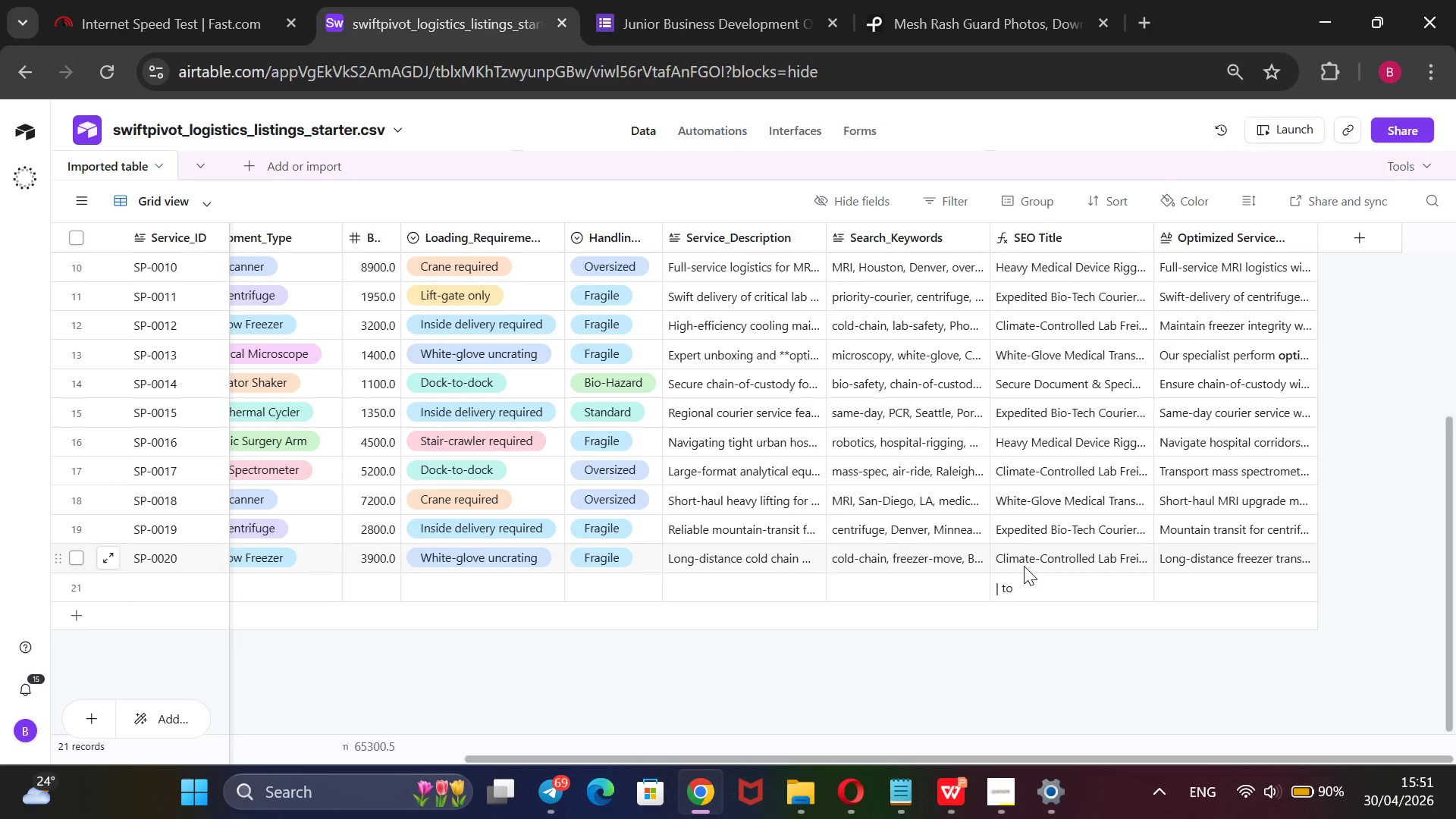 
triple_click([1024, 566])
 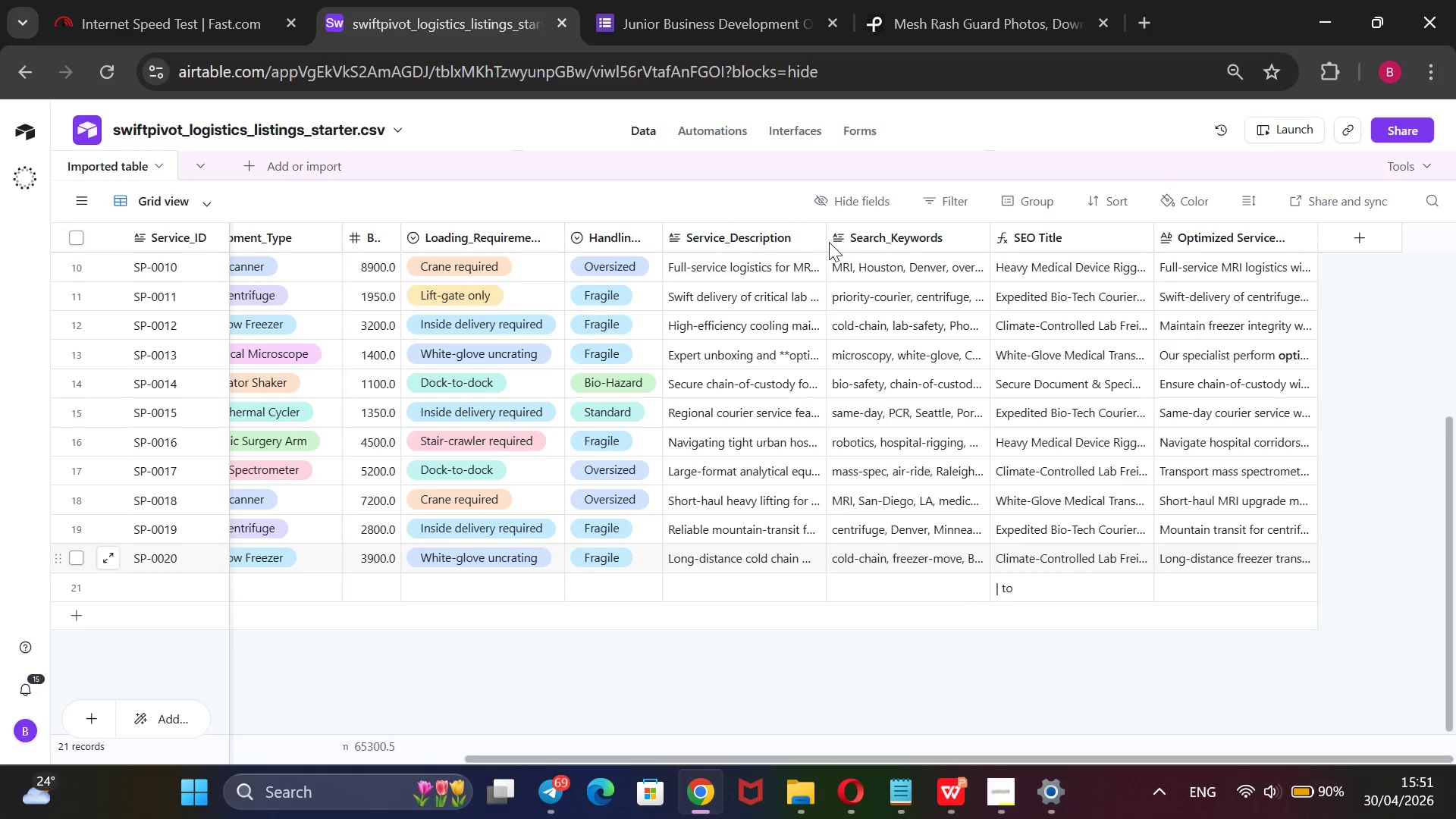 
scroll: coordinate [857, 301], scroll_direction: up, amount: 4.0
 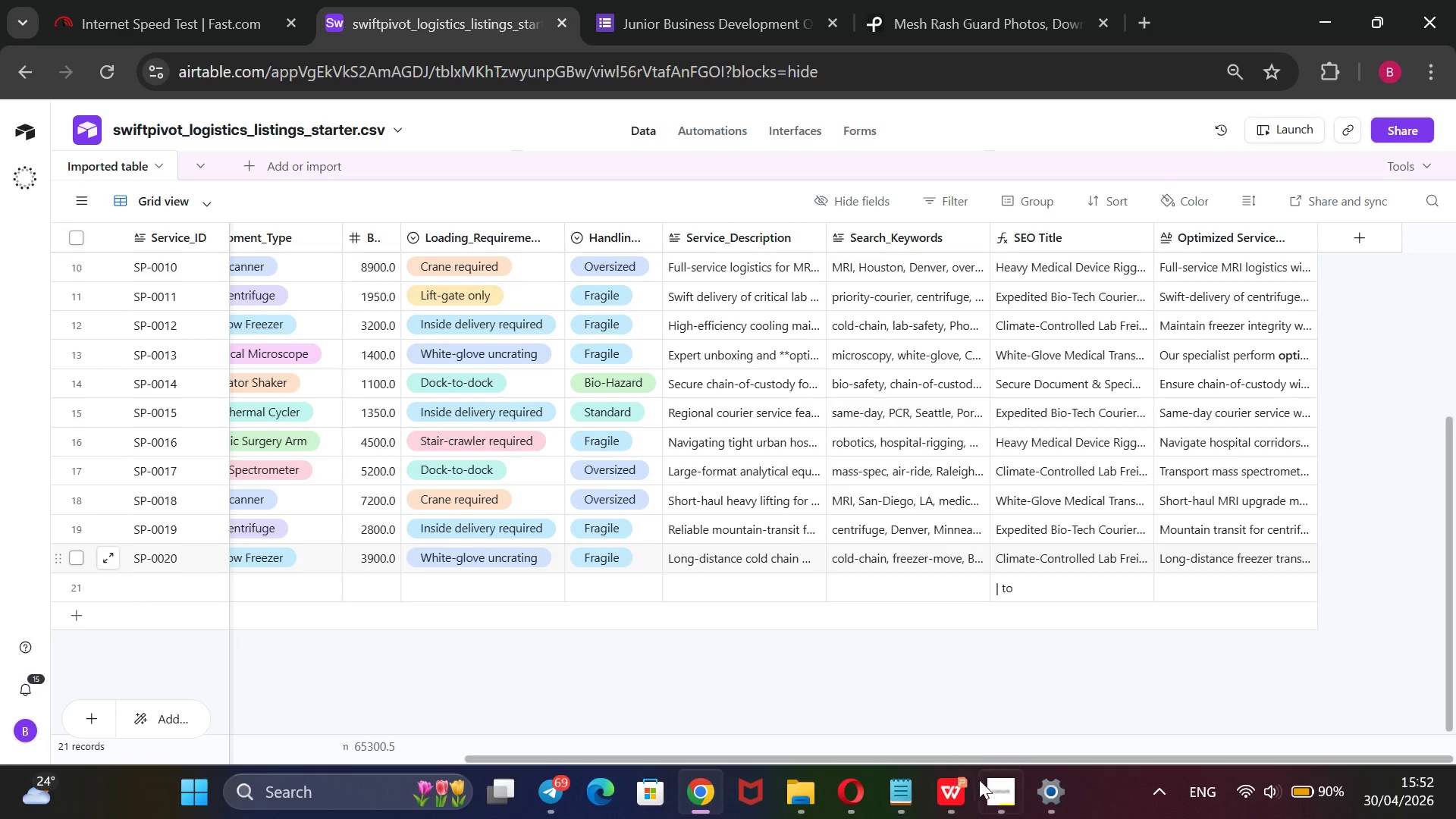 
left_click([1009, 777])
 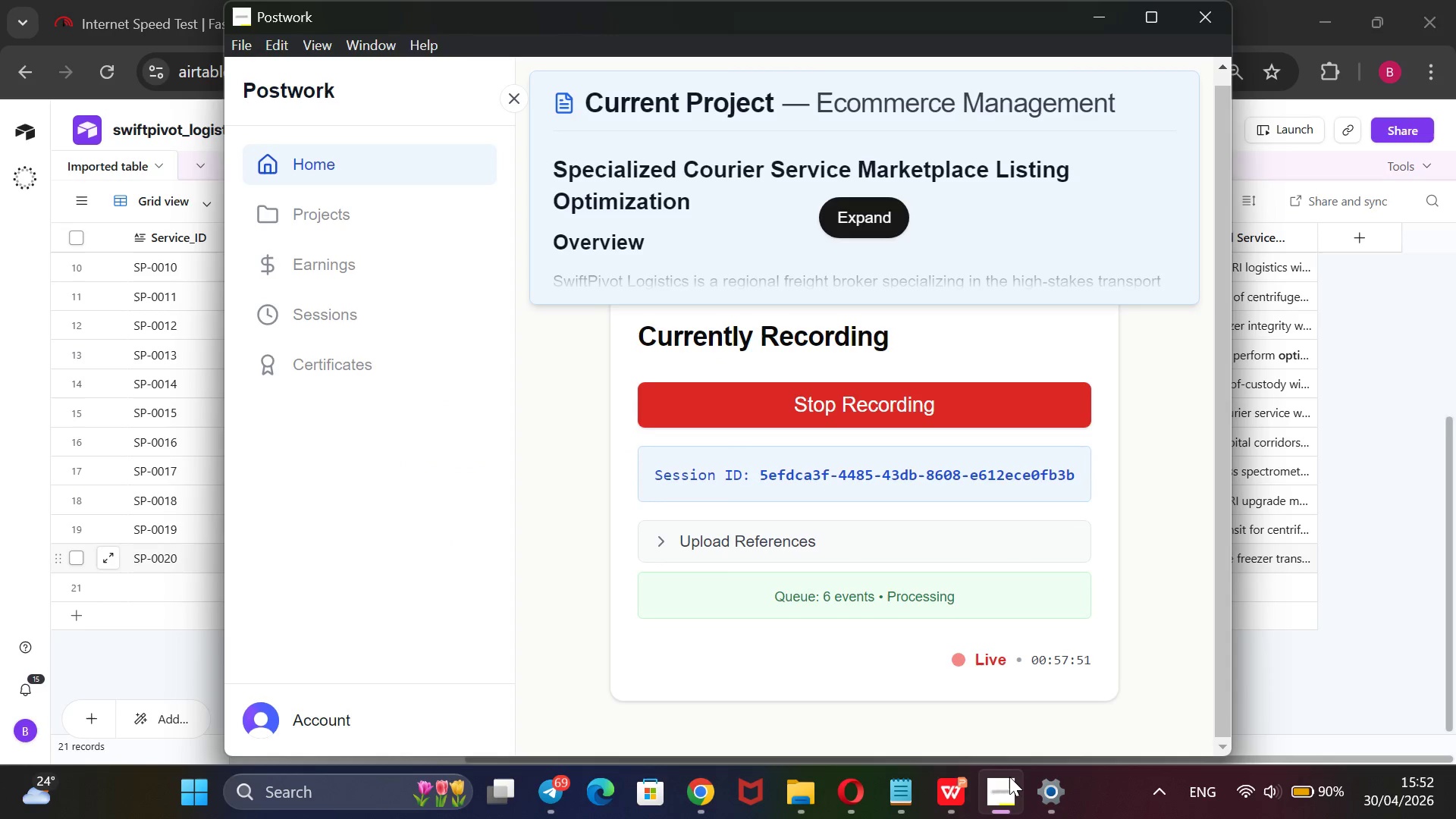 
left_click([1009, 777])
 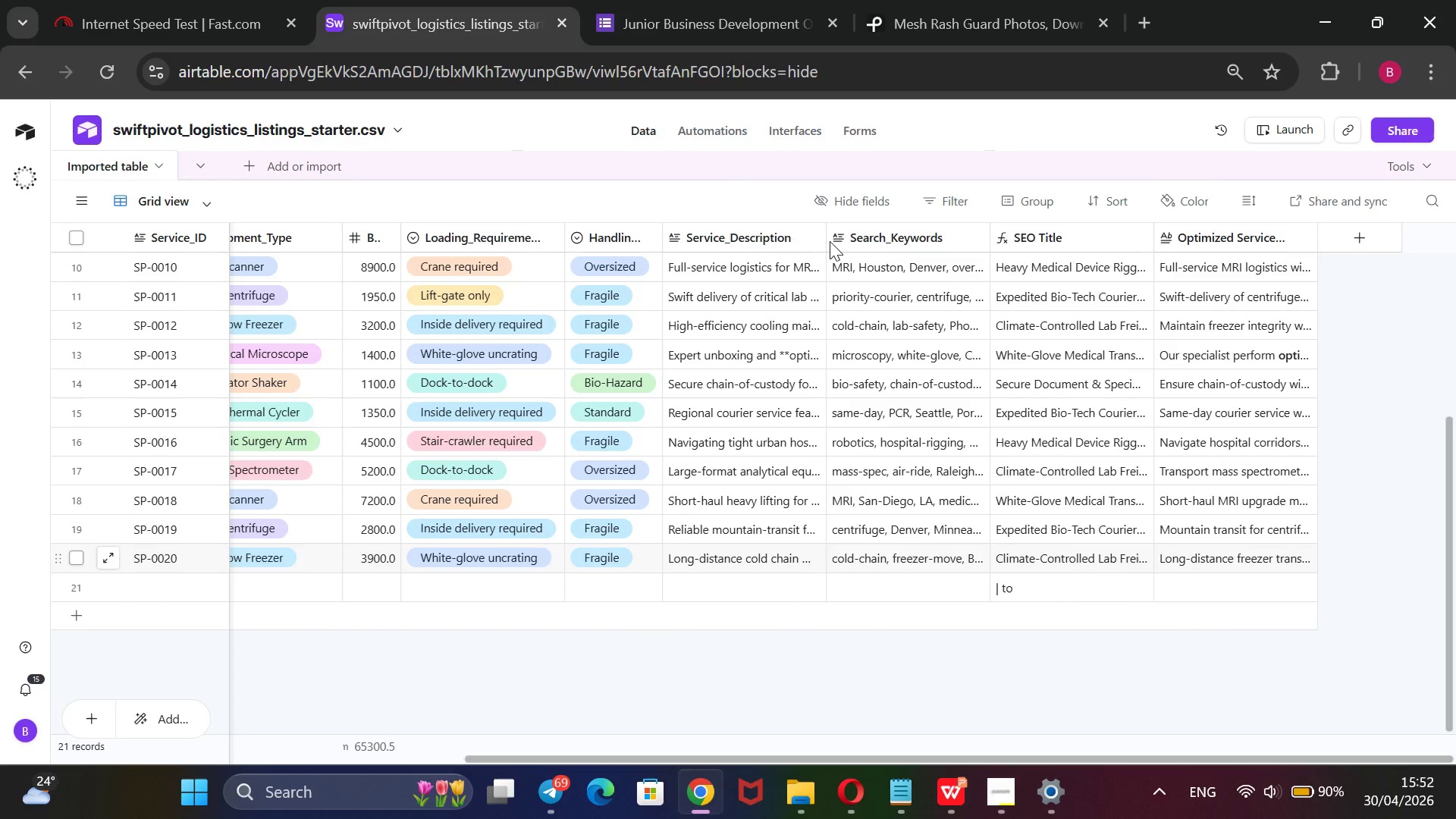 
wait(8.55)
 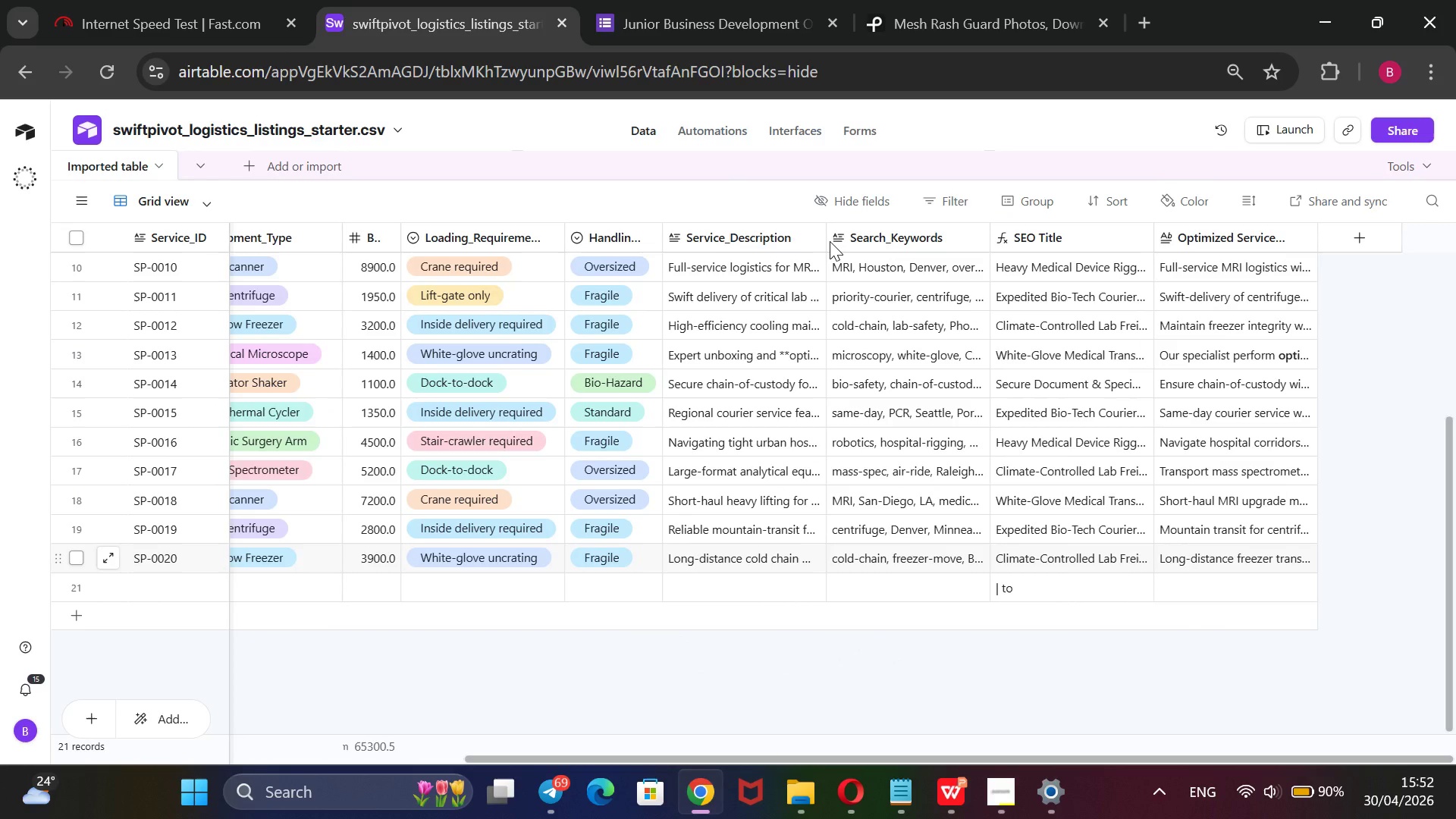 
scroll: coordinate [989, 309], scroll_direction: down, amount: 15.0
 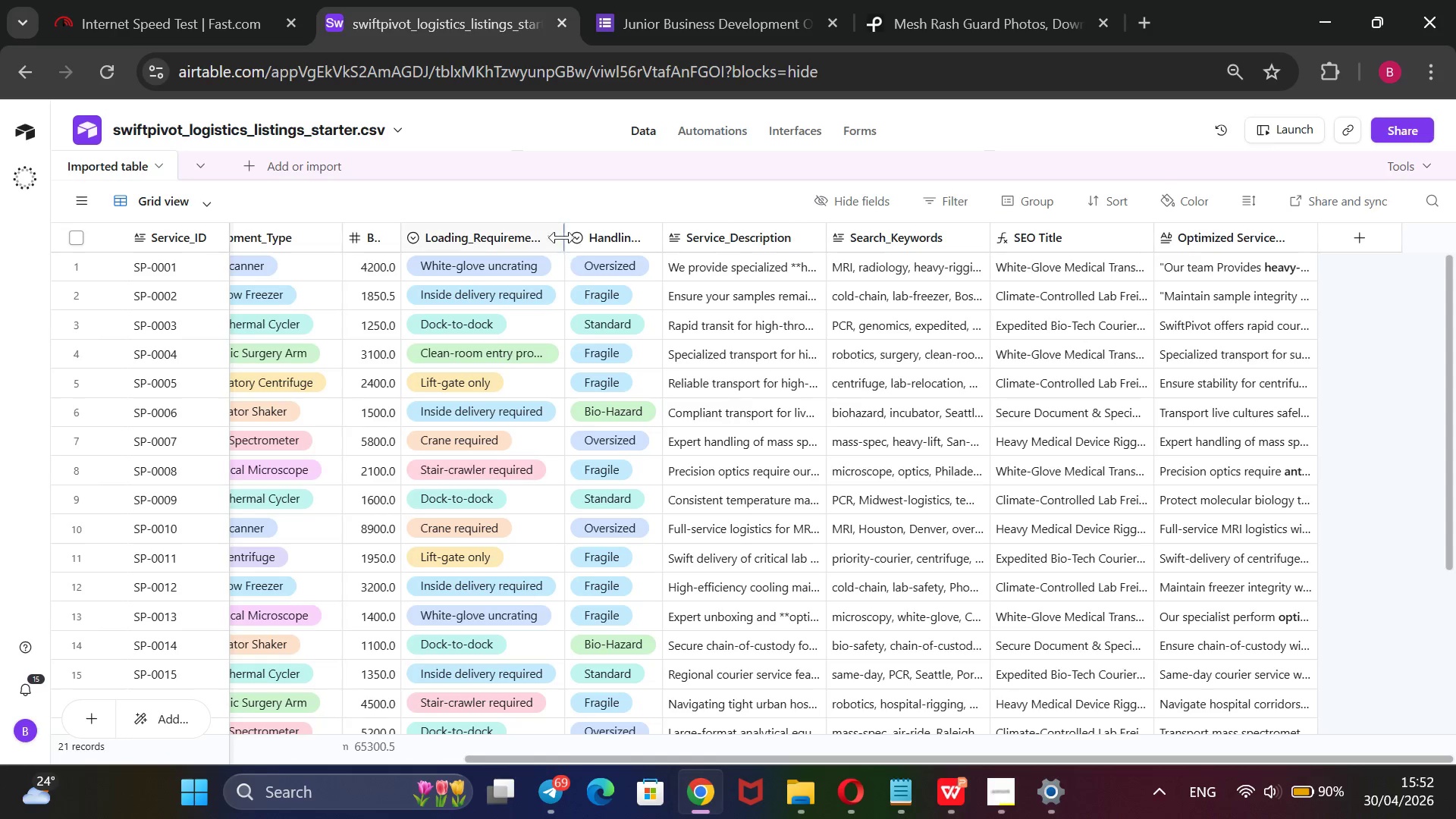 
left_click_drag(start_coordinate=[560, 239], to_coordinate=[351, 264])
 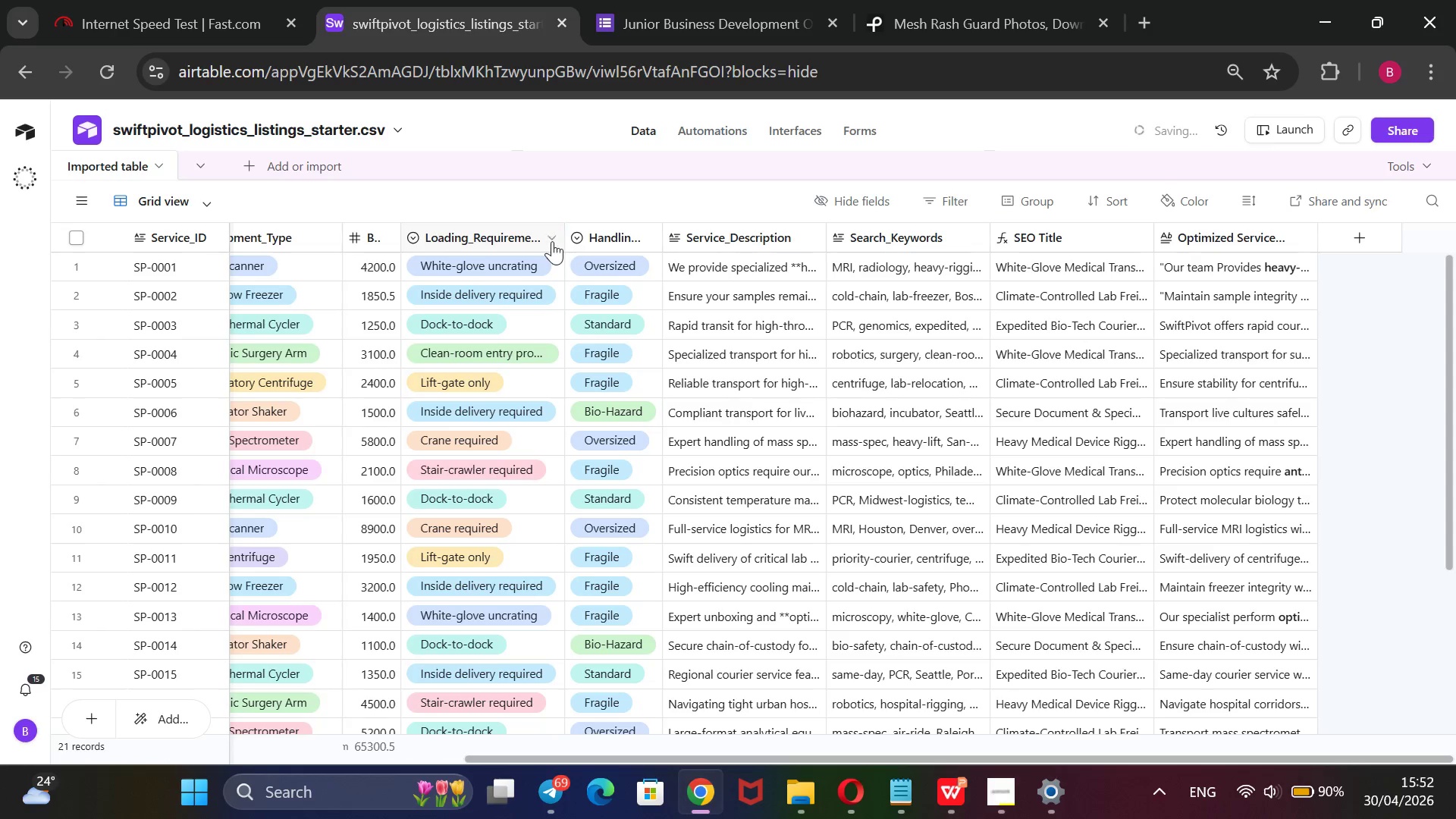 
left_click_drag(start_coordinate=[562, 237], to_coordinate=[305, 249])
 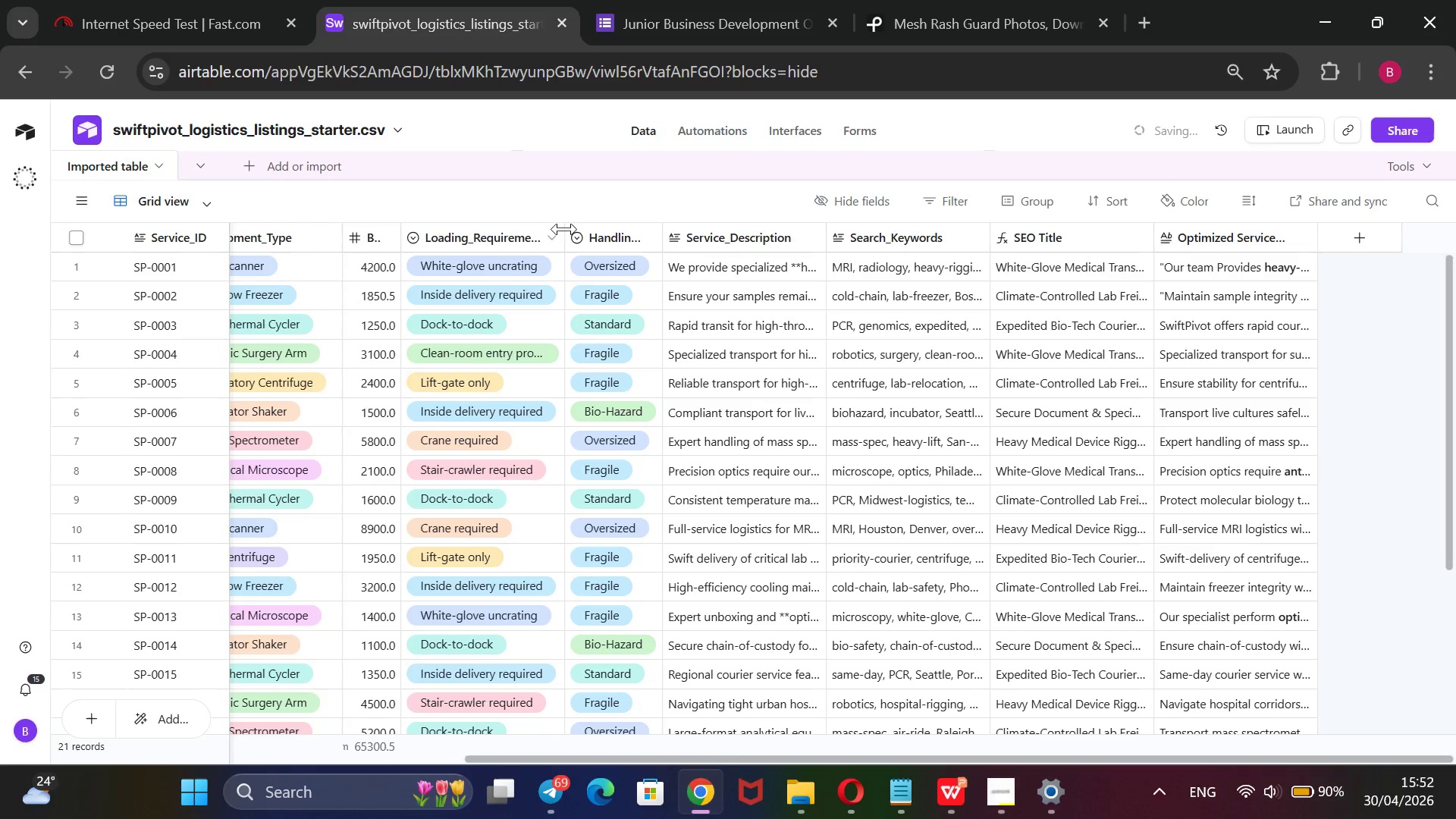 
left_click_drag(start_coordinate=[561, 228], to_coordinate=[359, 243])
 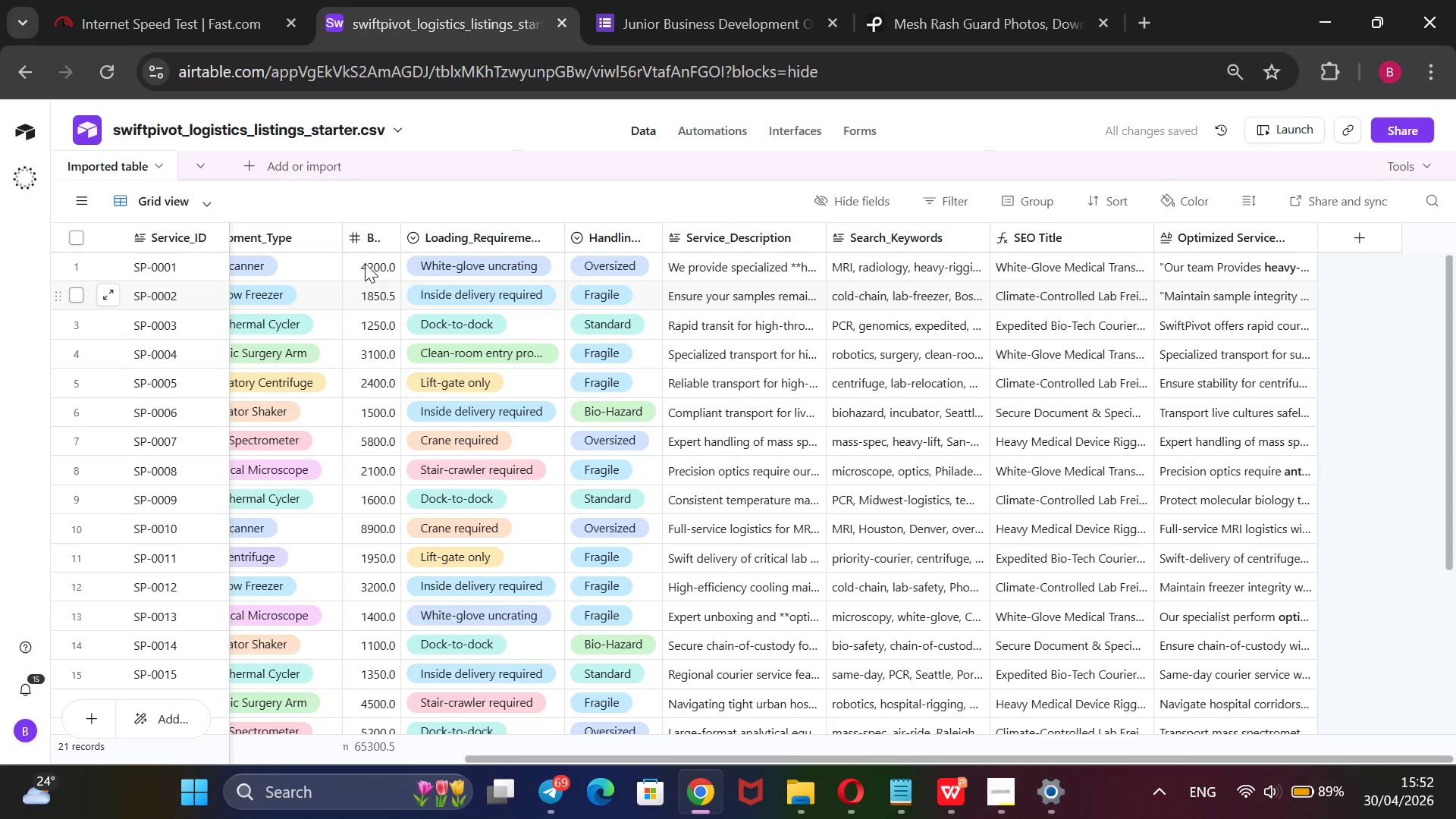 
wait(11.12)
 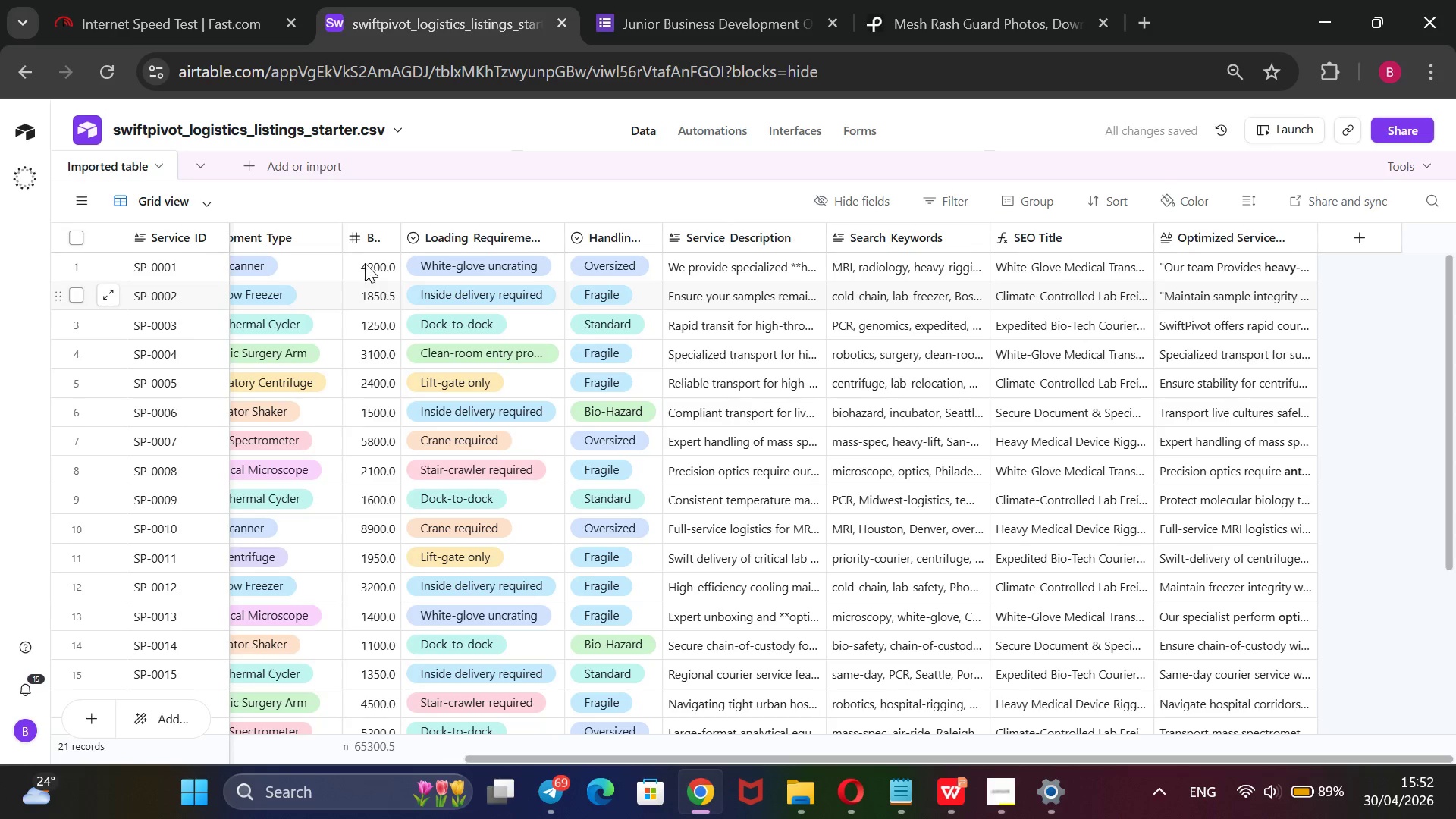 
left_click_drag(start_coordinate=[338, 246], to_coordinate=[331, 253])
 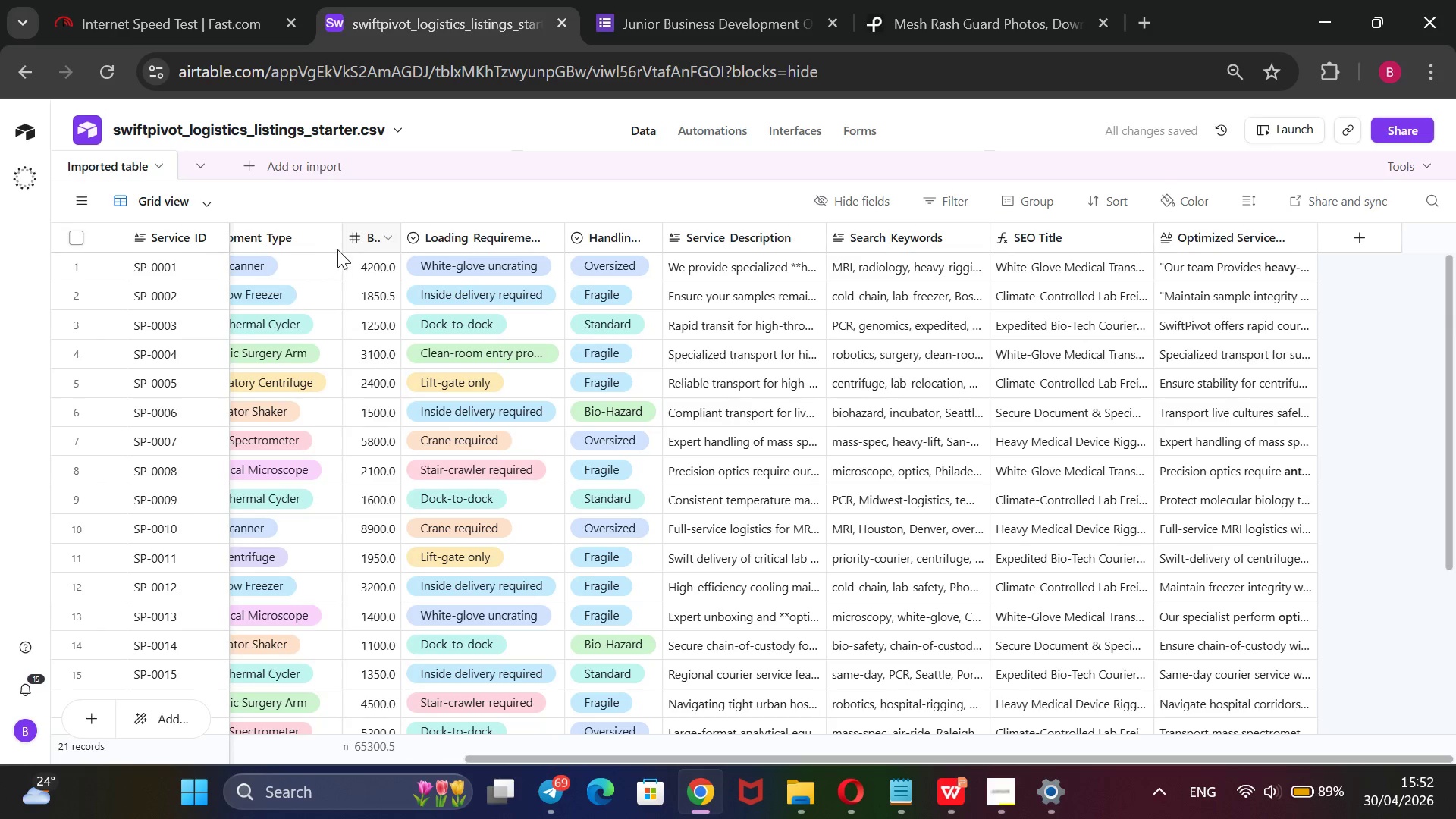 
wait(12.48)
 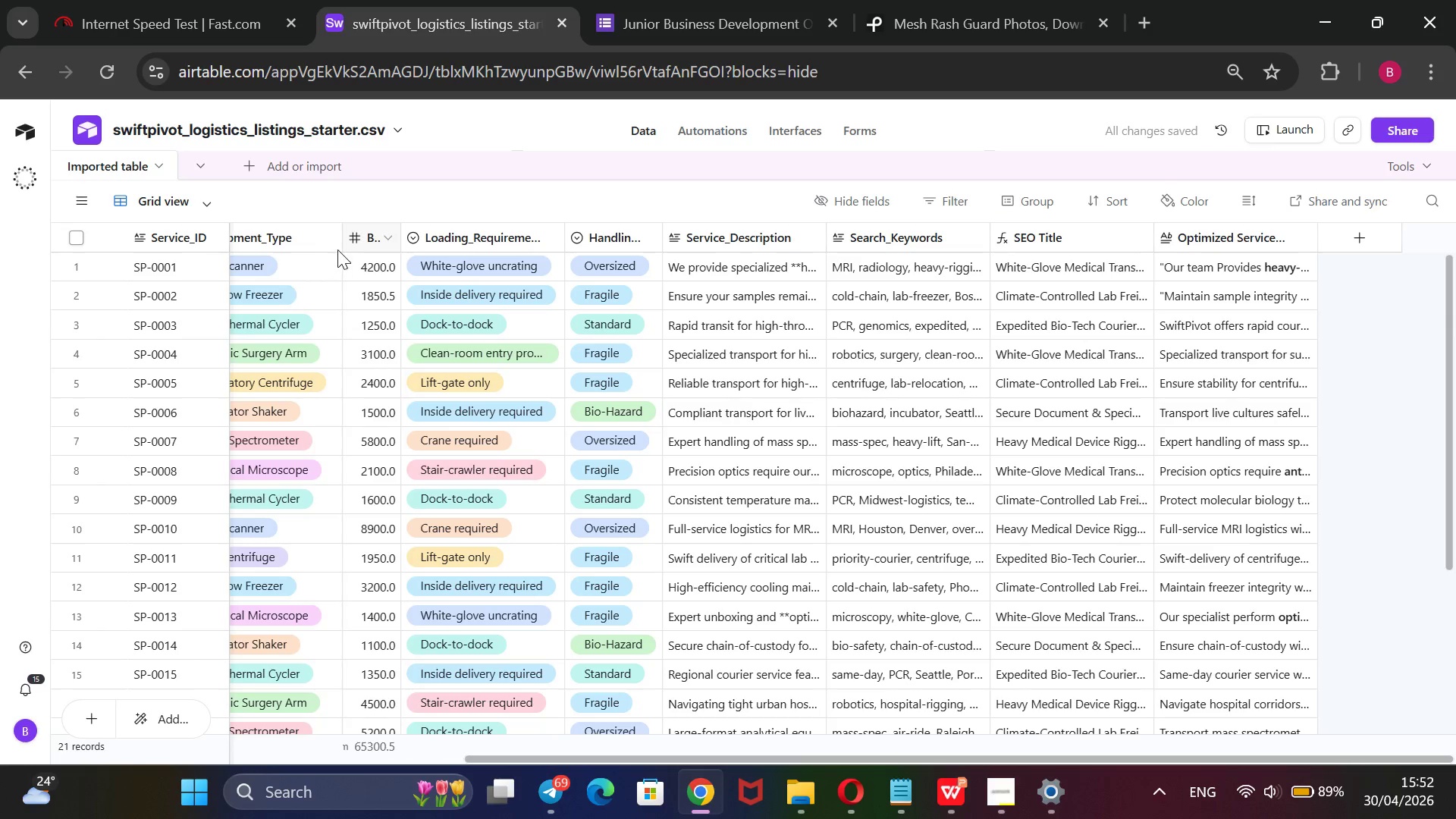 
scroll: coordinate [423, 303], scroll_direction: up, amount: 2.0
 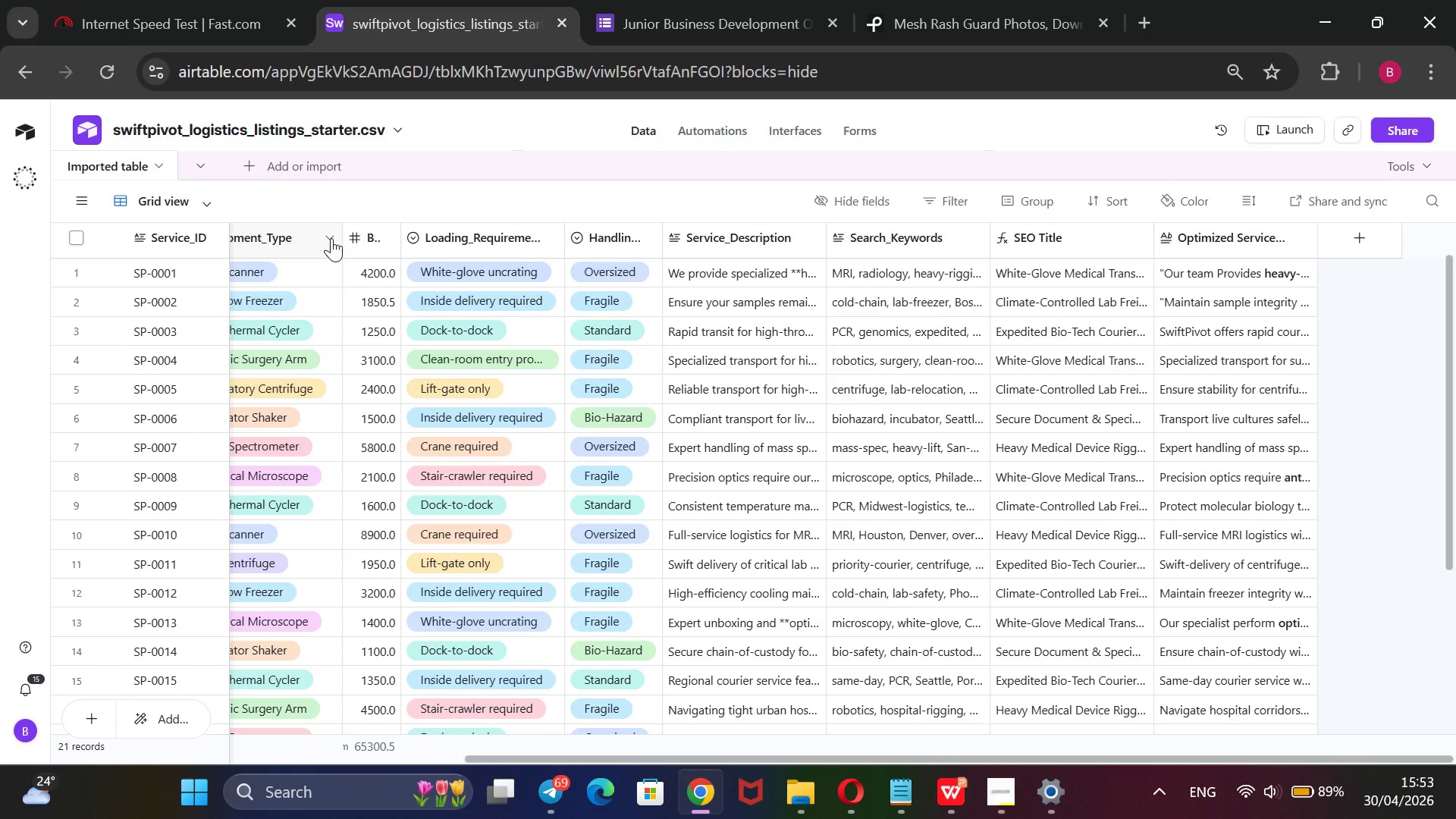 
left_click_drag(start_coordinate=[338, 233], to_coordinate=[196, 277])
 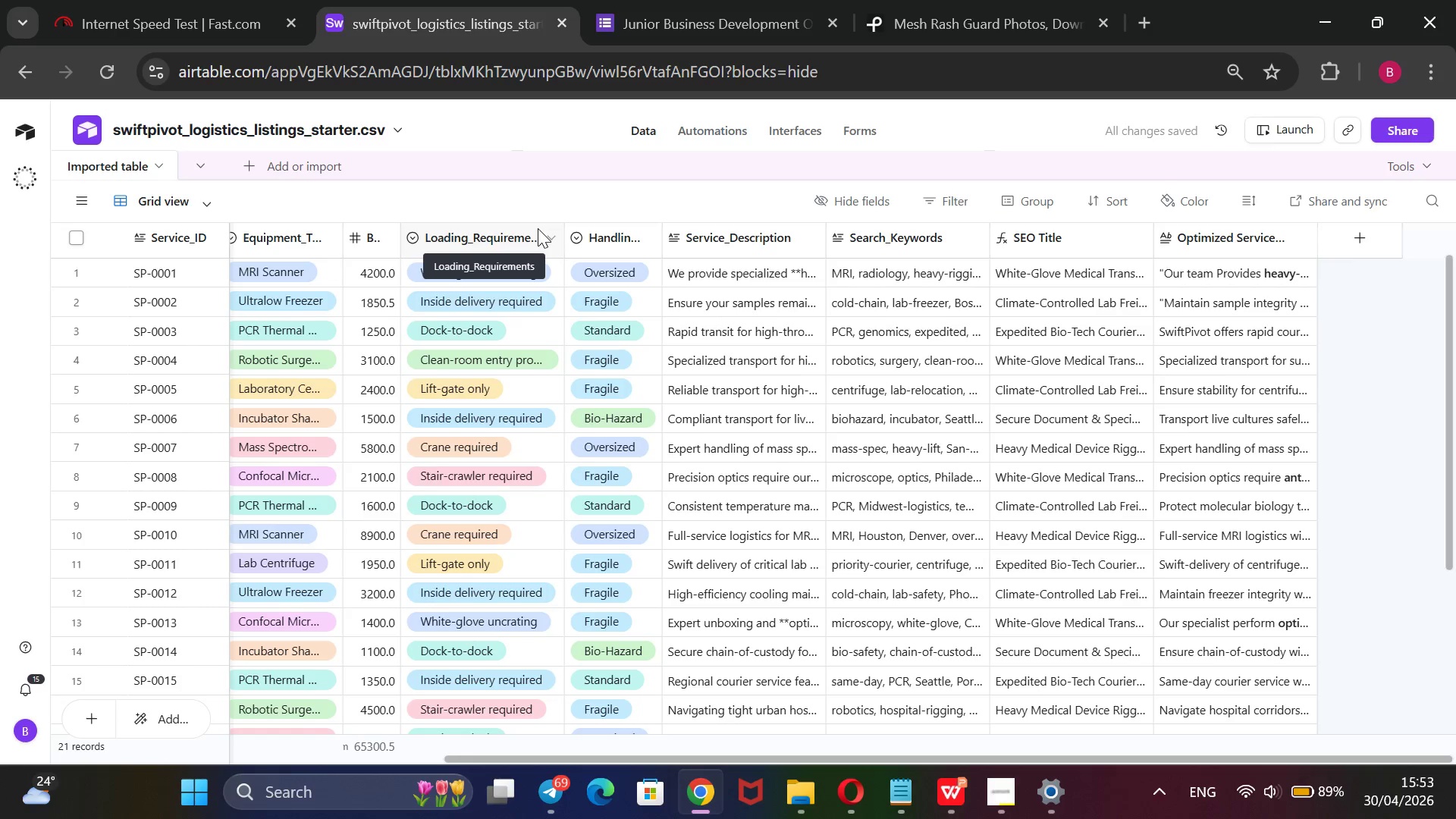 
wait(8.45)
 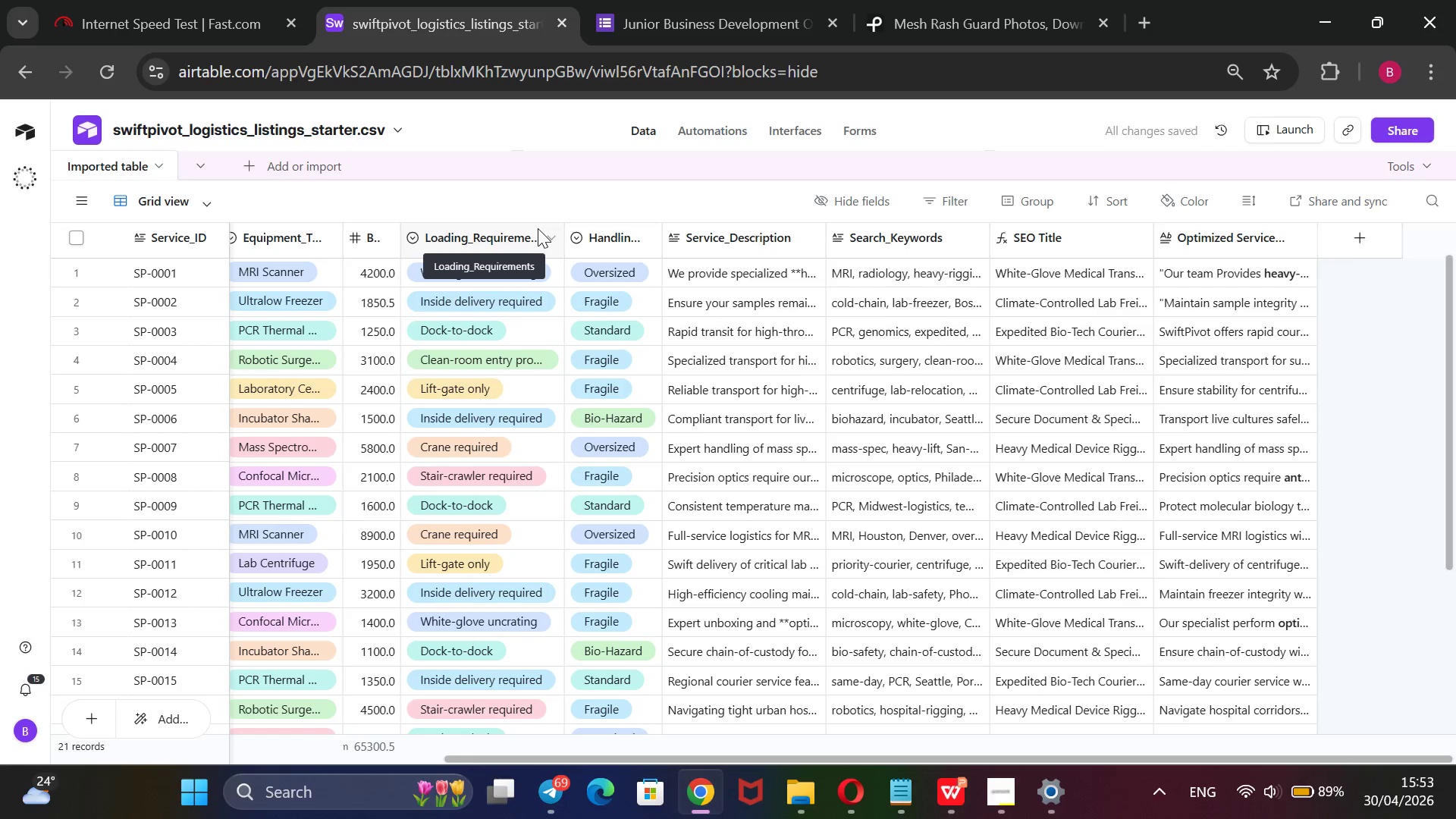 
left_click_drag(start_coordinate=[563, 229], to_coordinate=[327, 276])
 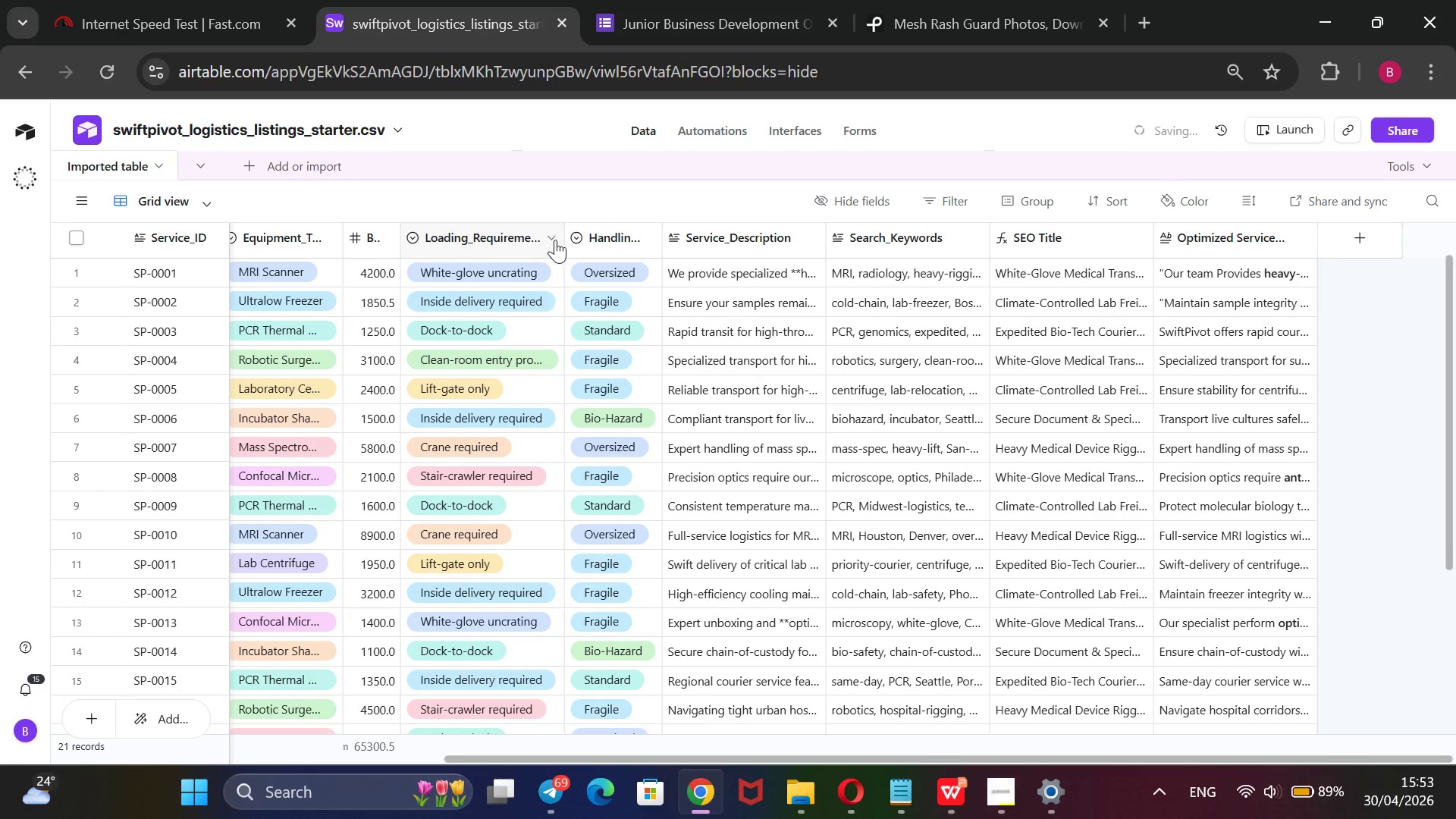 
left_click_drag(start_coordinate=[557, 235], to_coordinate=[386, 264])
 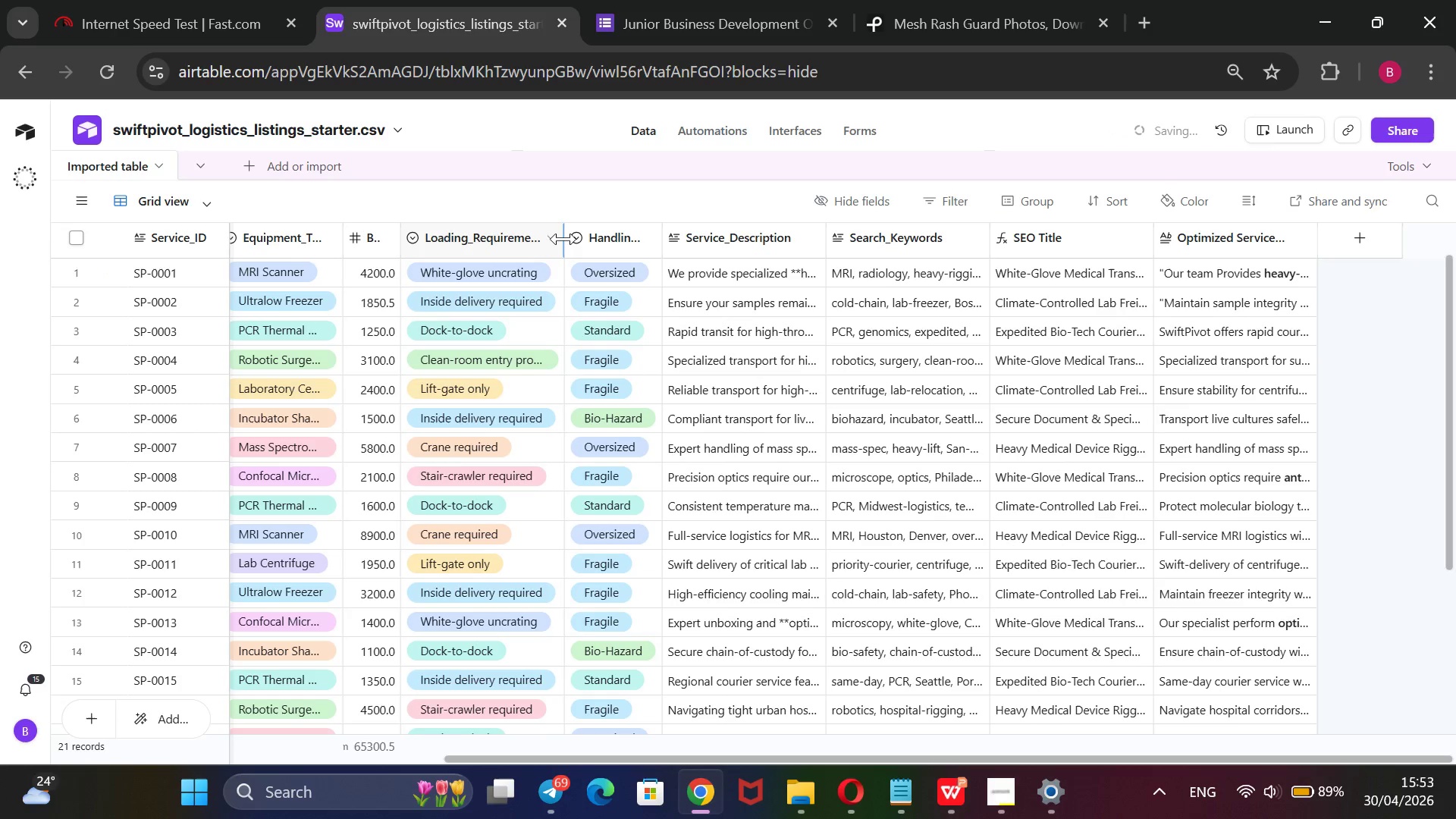 
left_click_drag(start_coordinate=[563, 239], to_coordinate=[429, 256])
 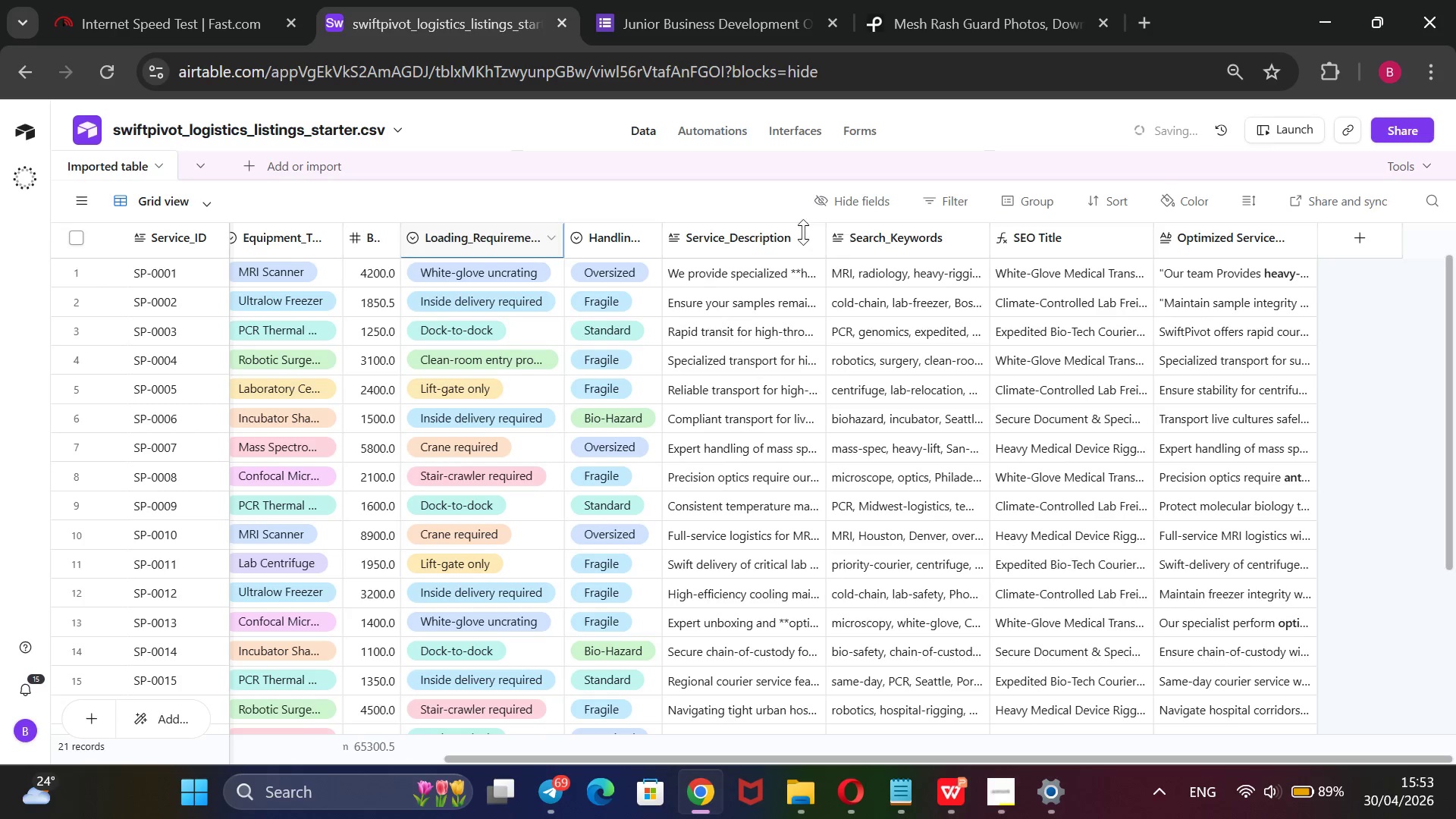 
wait(5.69)
 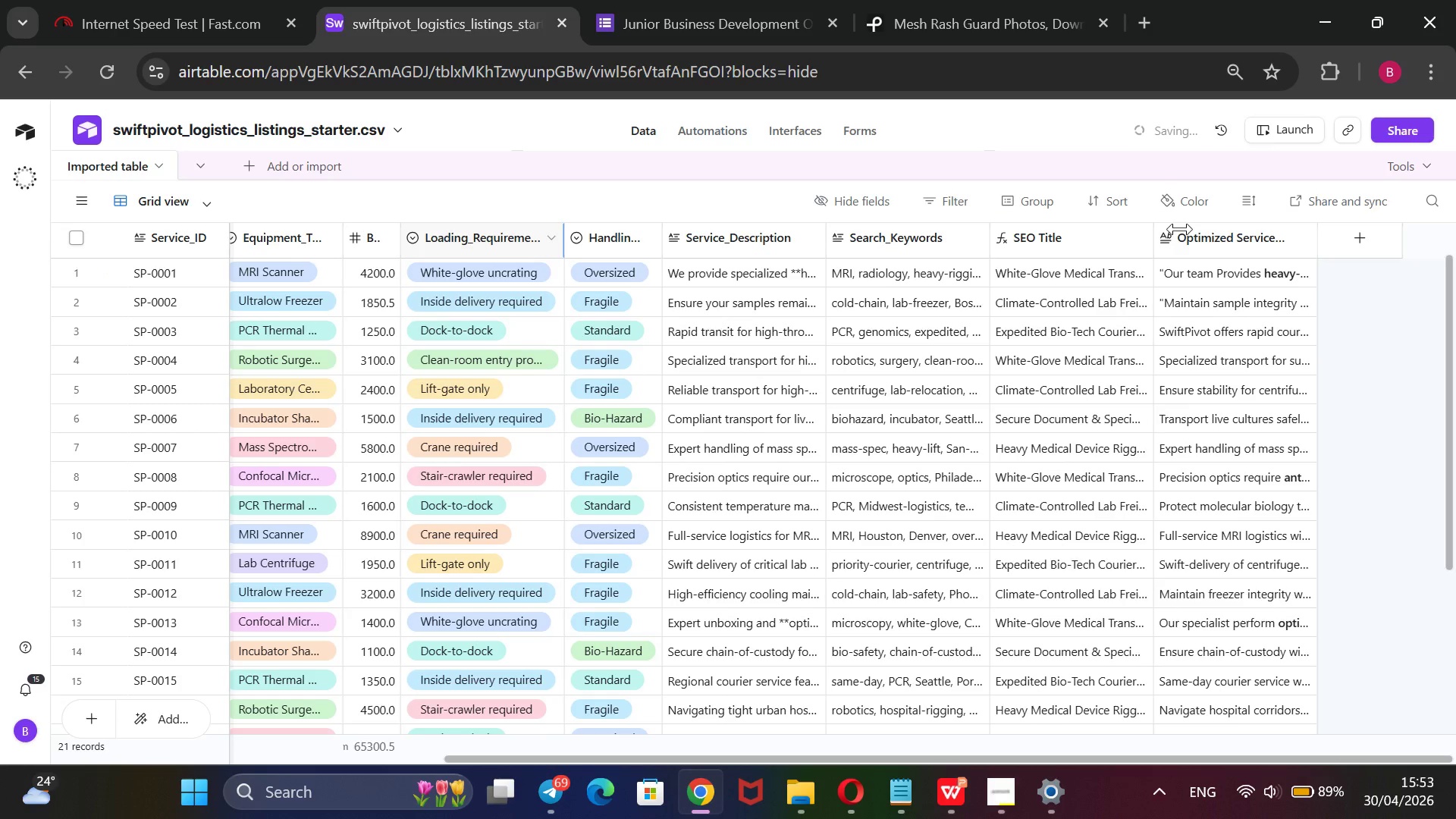 
left_click_drag(start_coordinate=[817, 237], to_coordinate=[674, 265])
 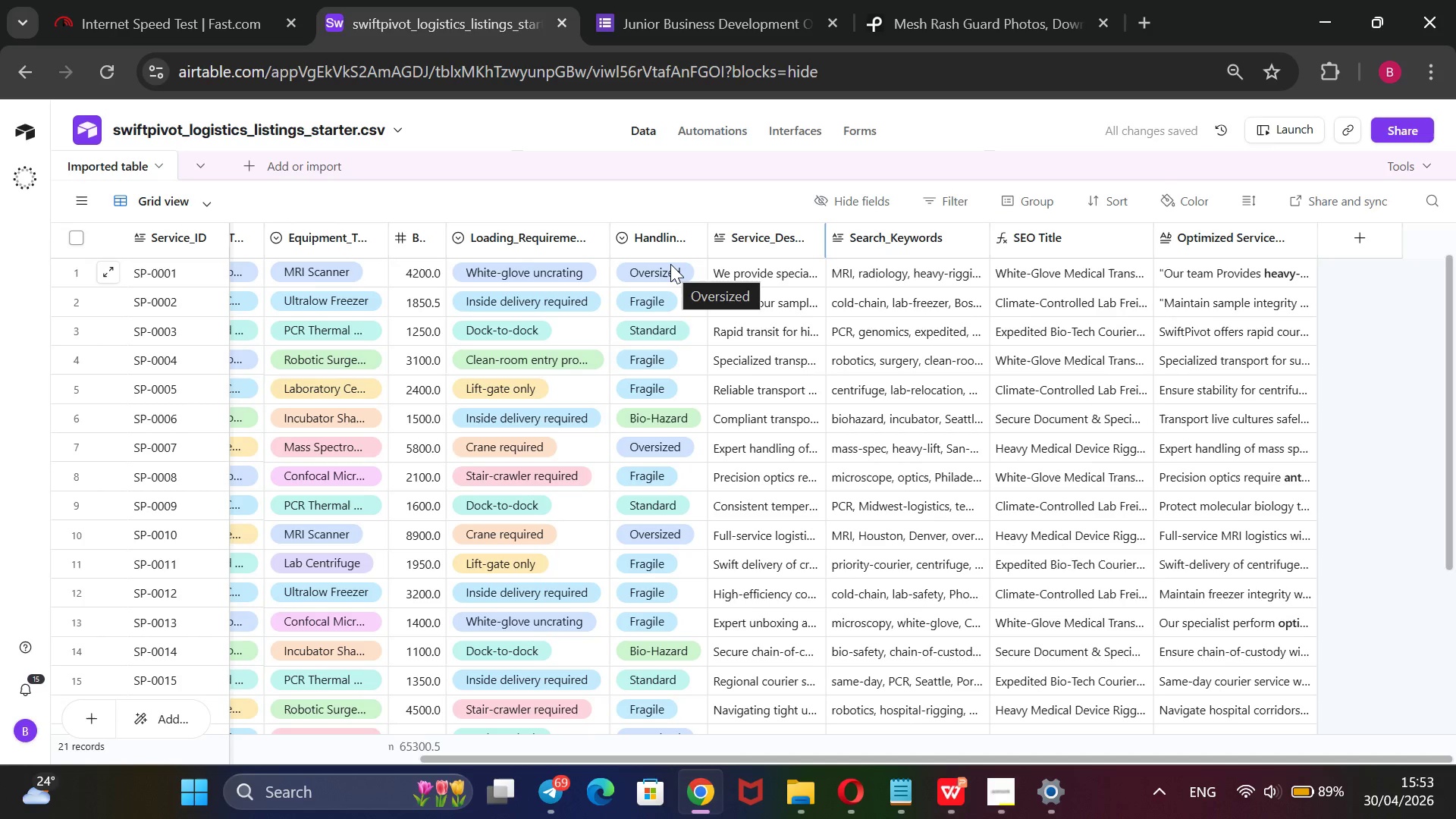 
mouse_move([714, 250])
 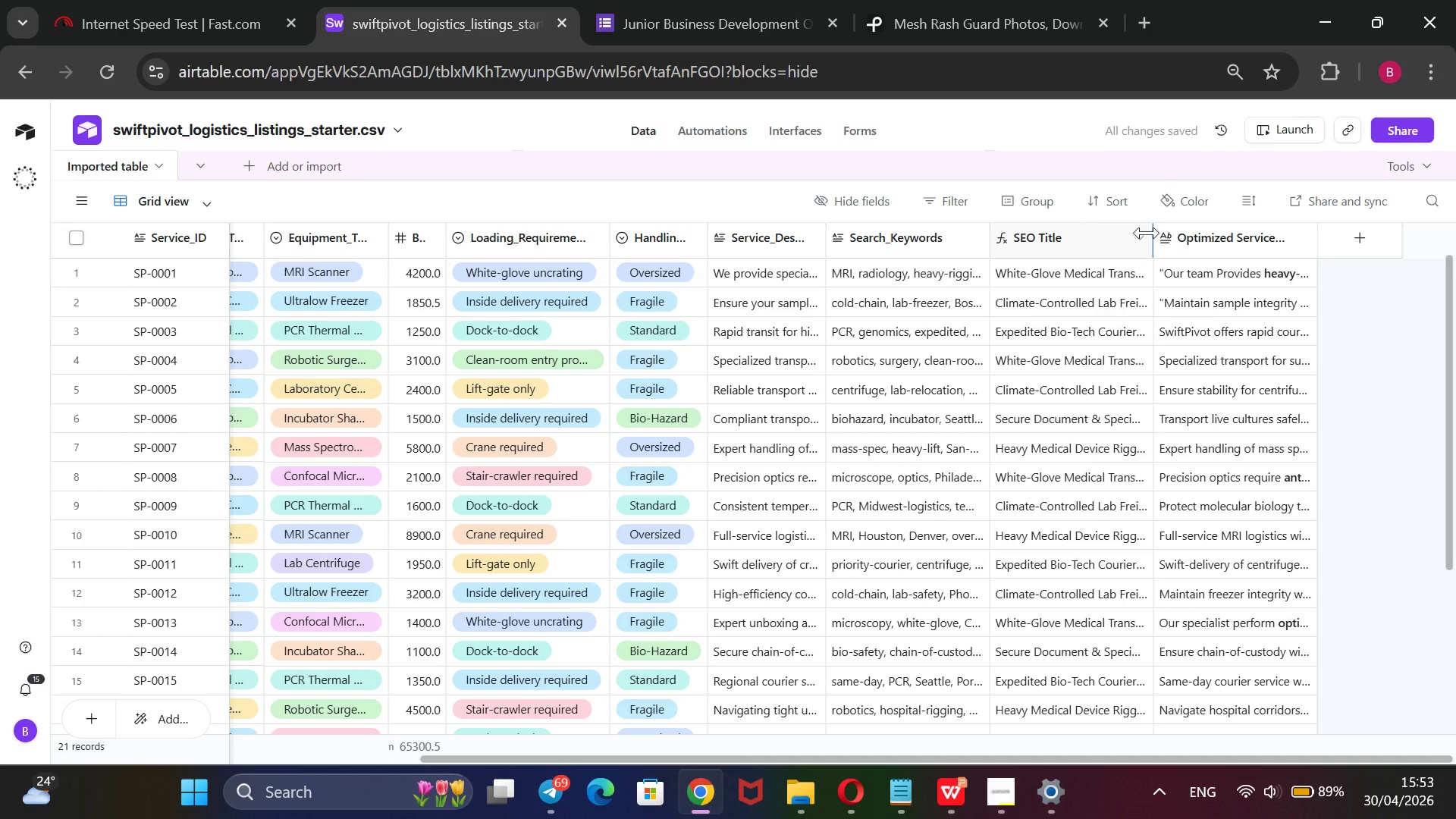 
left_click_drag(start_coordinate=[1149, 232], to_coordinate=[1269, 221])
 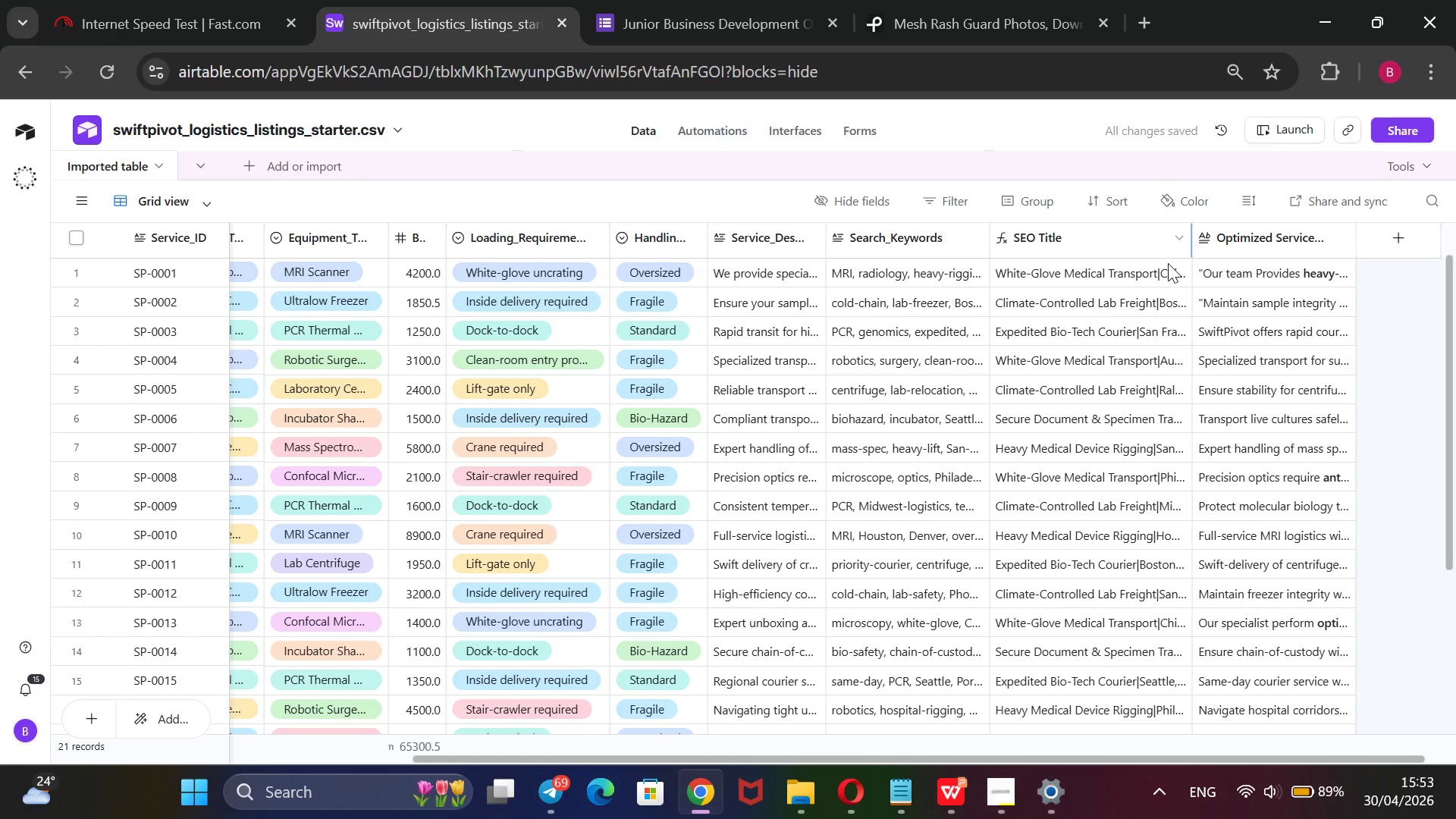 
mouse_move([1177, 258])
 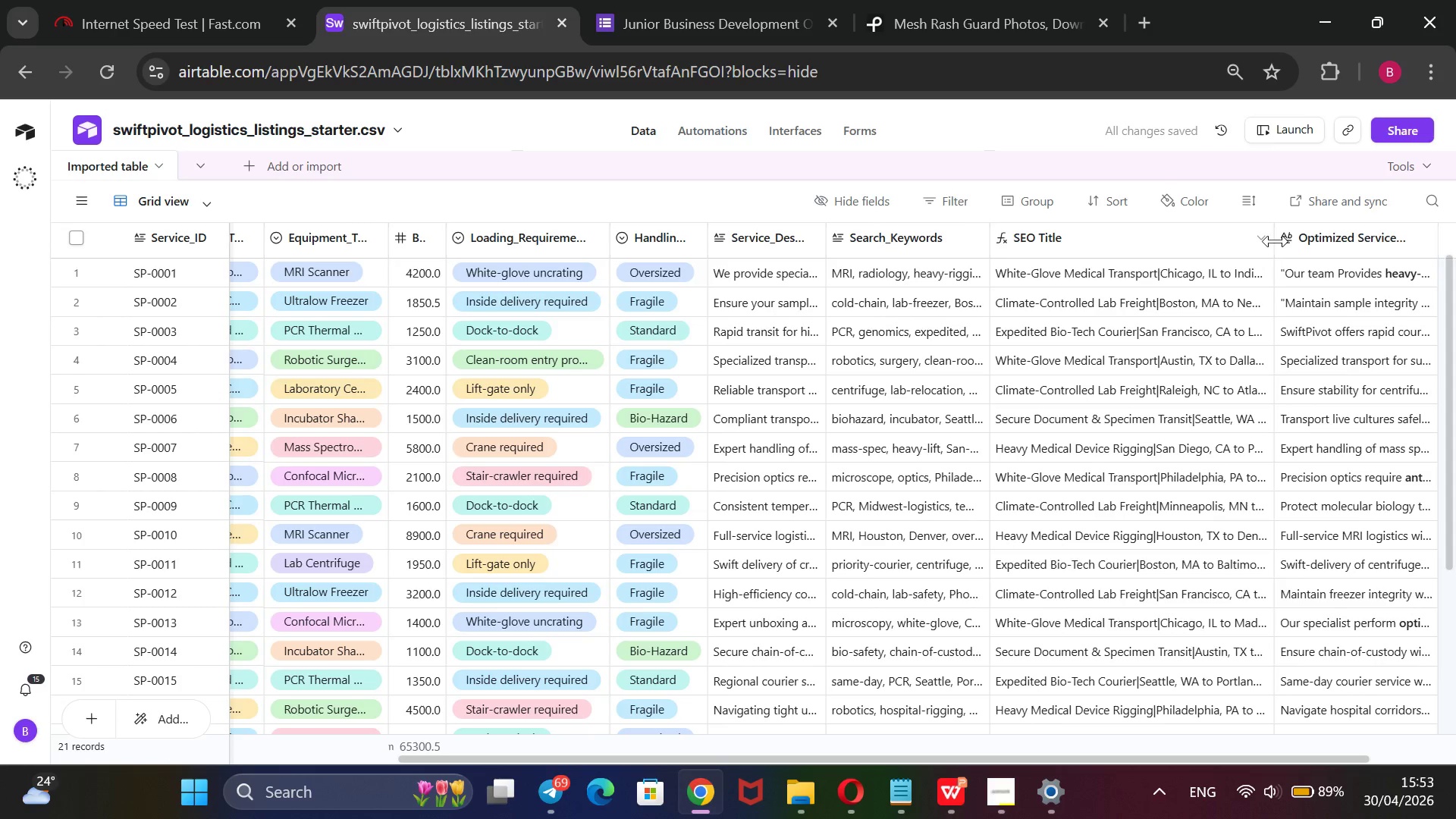 
left_click_drag(start_coordinate=[1276, 241], to_coordinate=[1404, 221])
 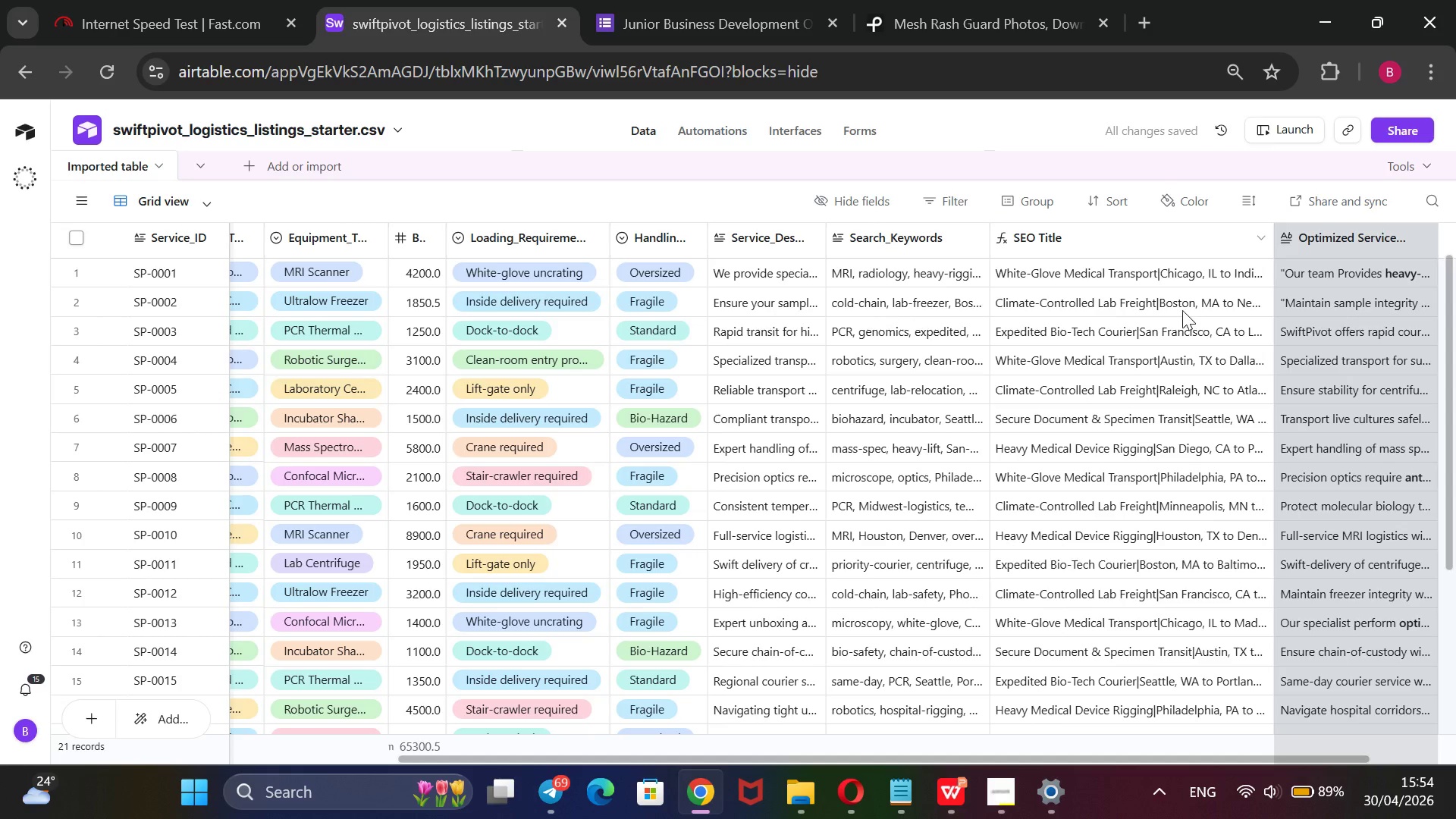 
left_click([686, 199])
 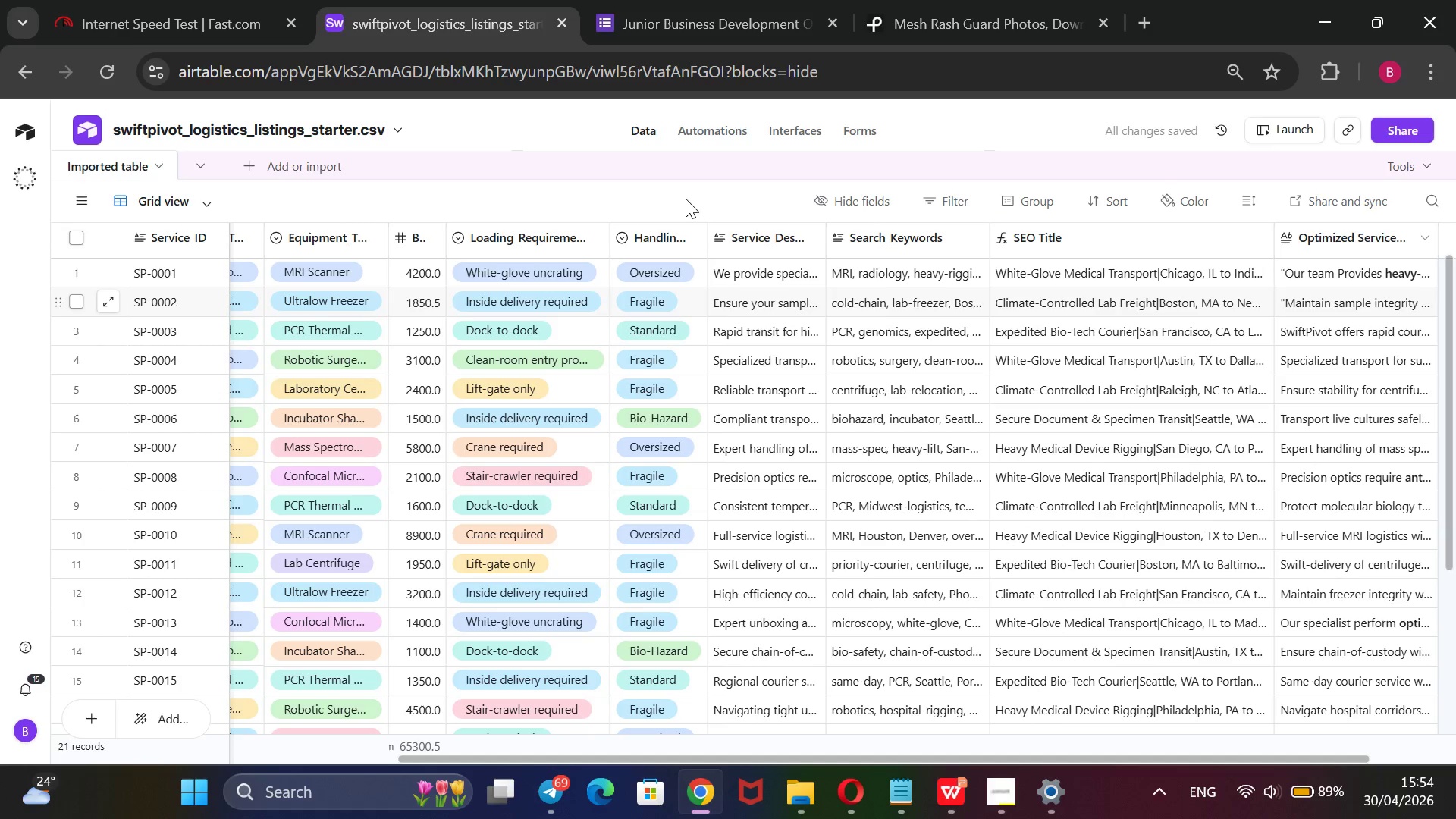 
double_click([686, 199])
 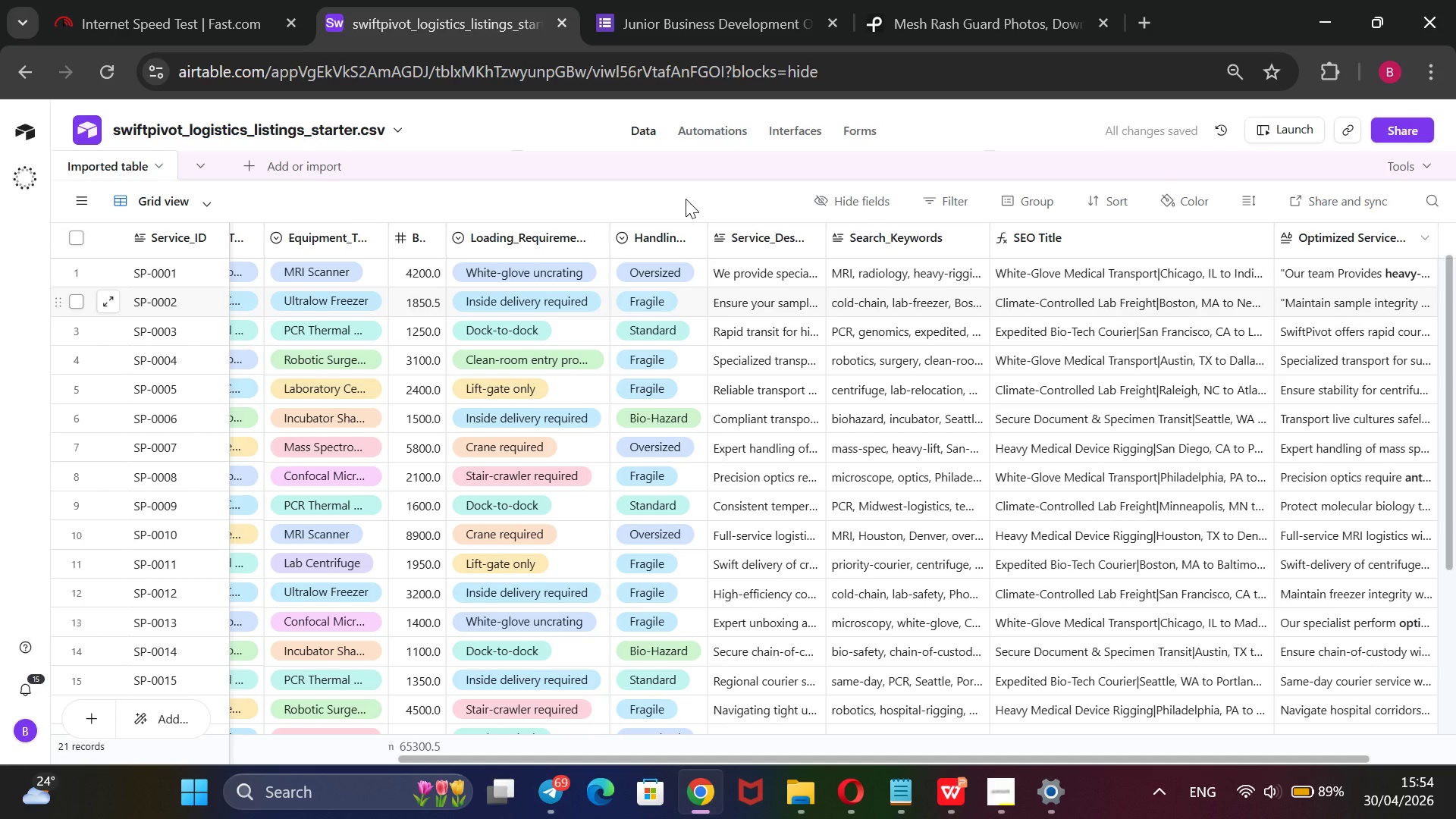 
triple_click([686, 199])
 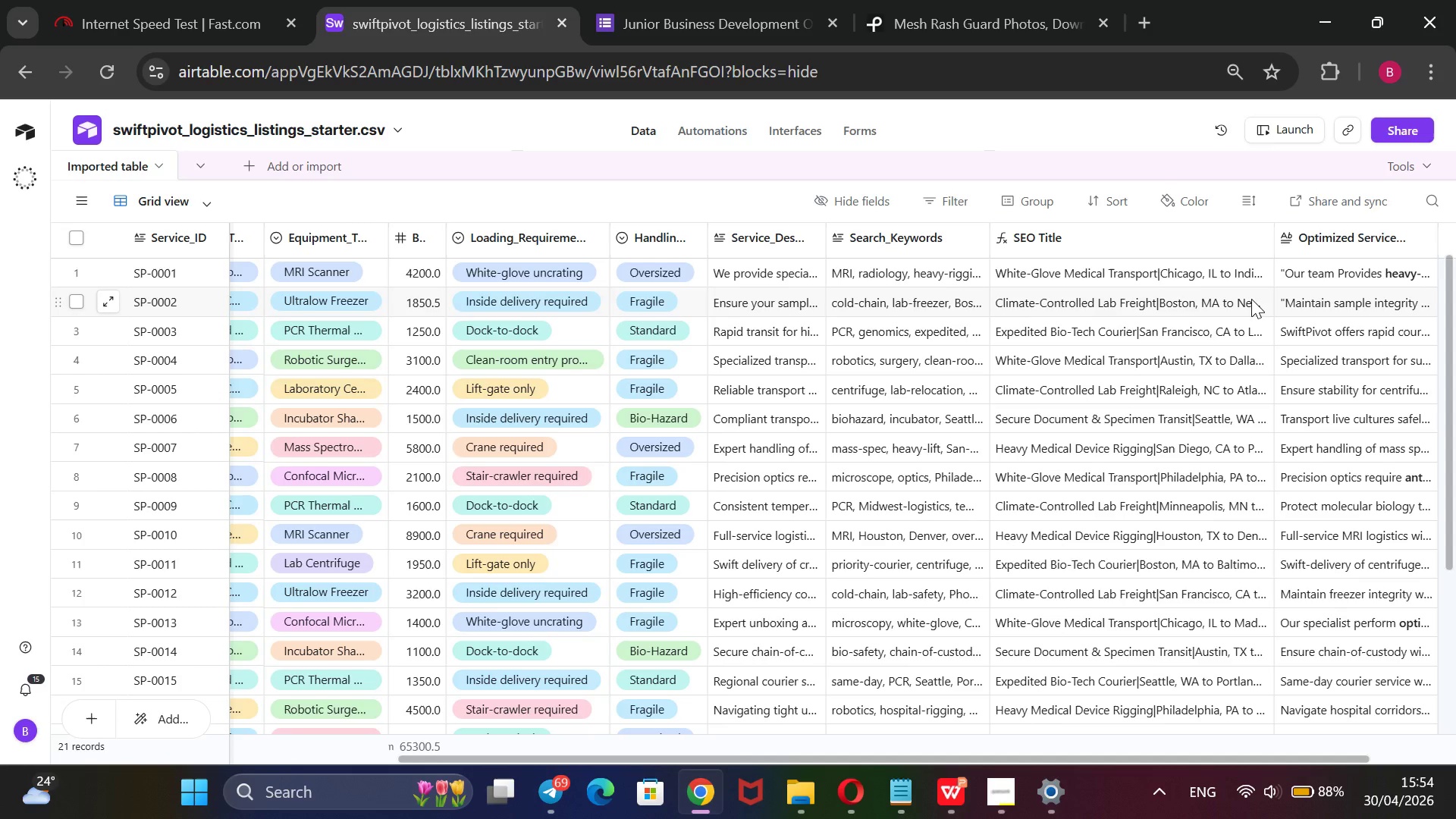 
wait(14.09)
 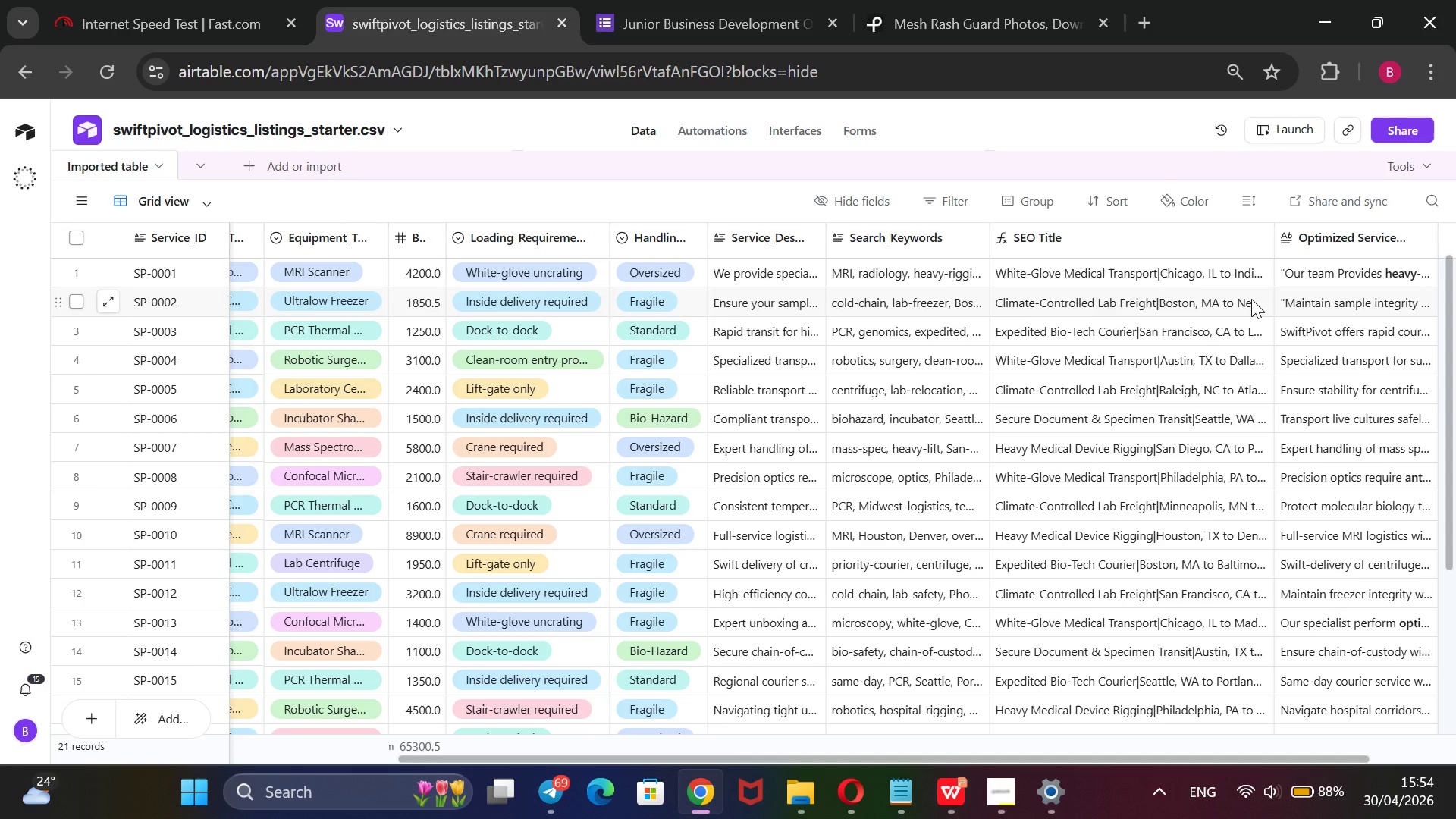 
right_click([1085, 236])
 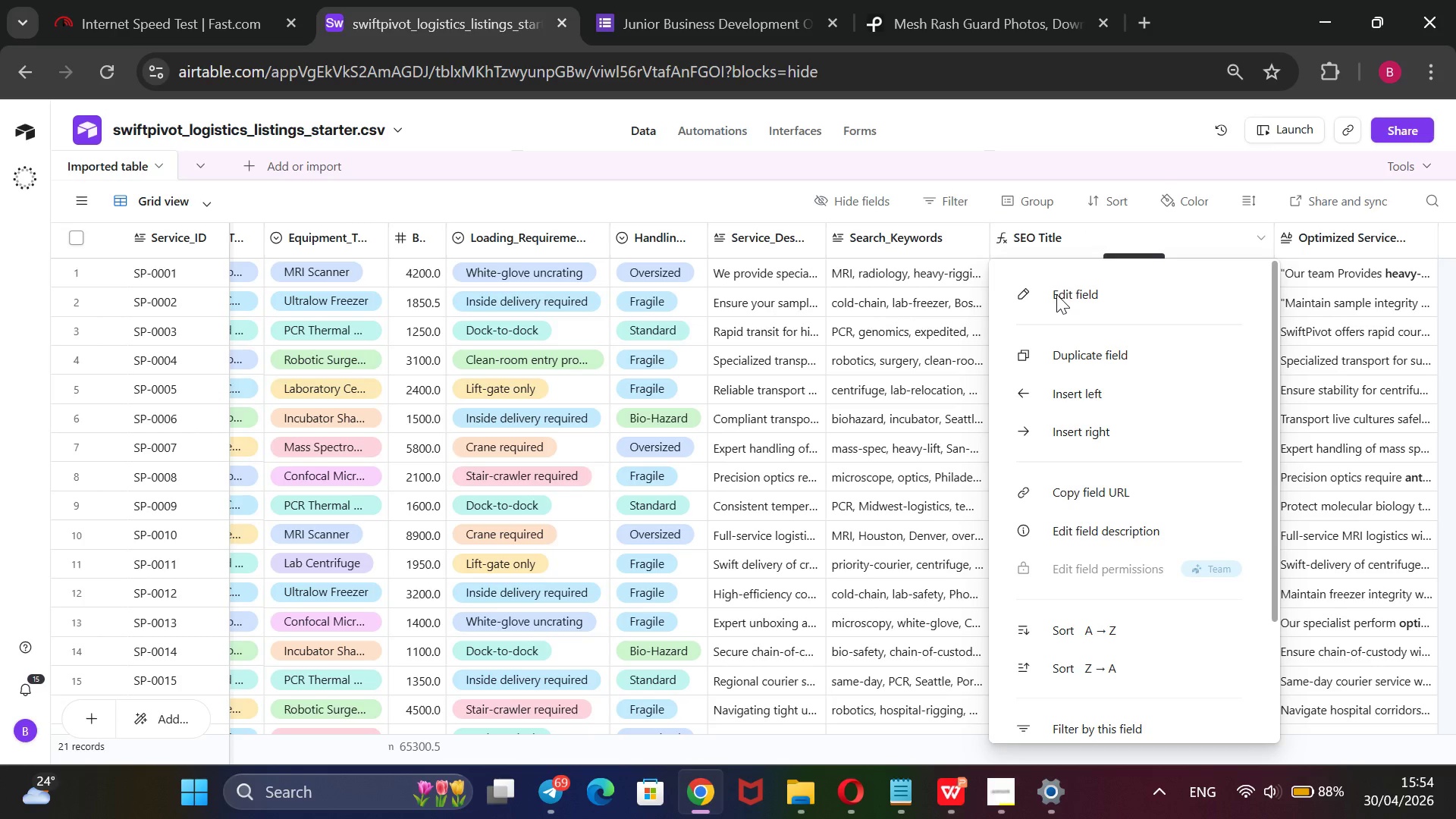 
wait(5.95)
 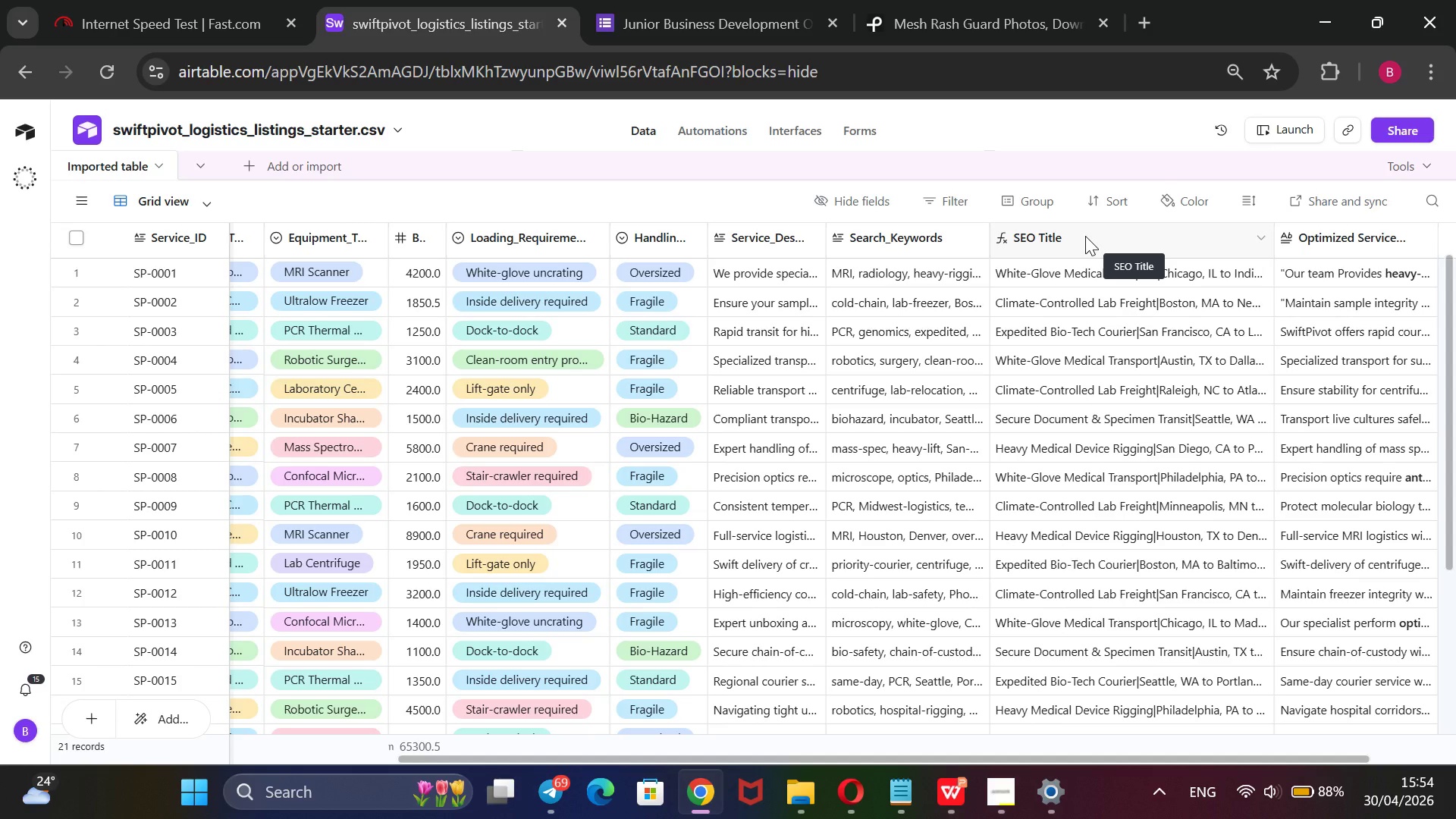 
double_click([1057, 287])
 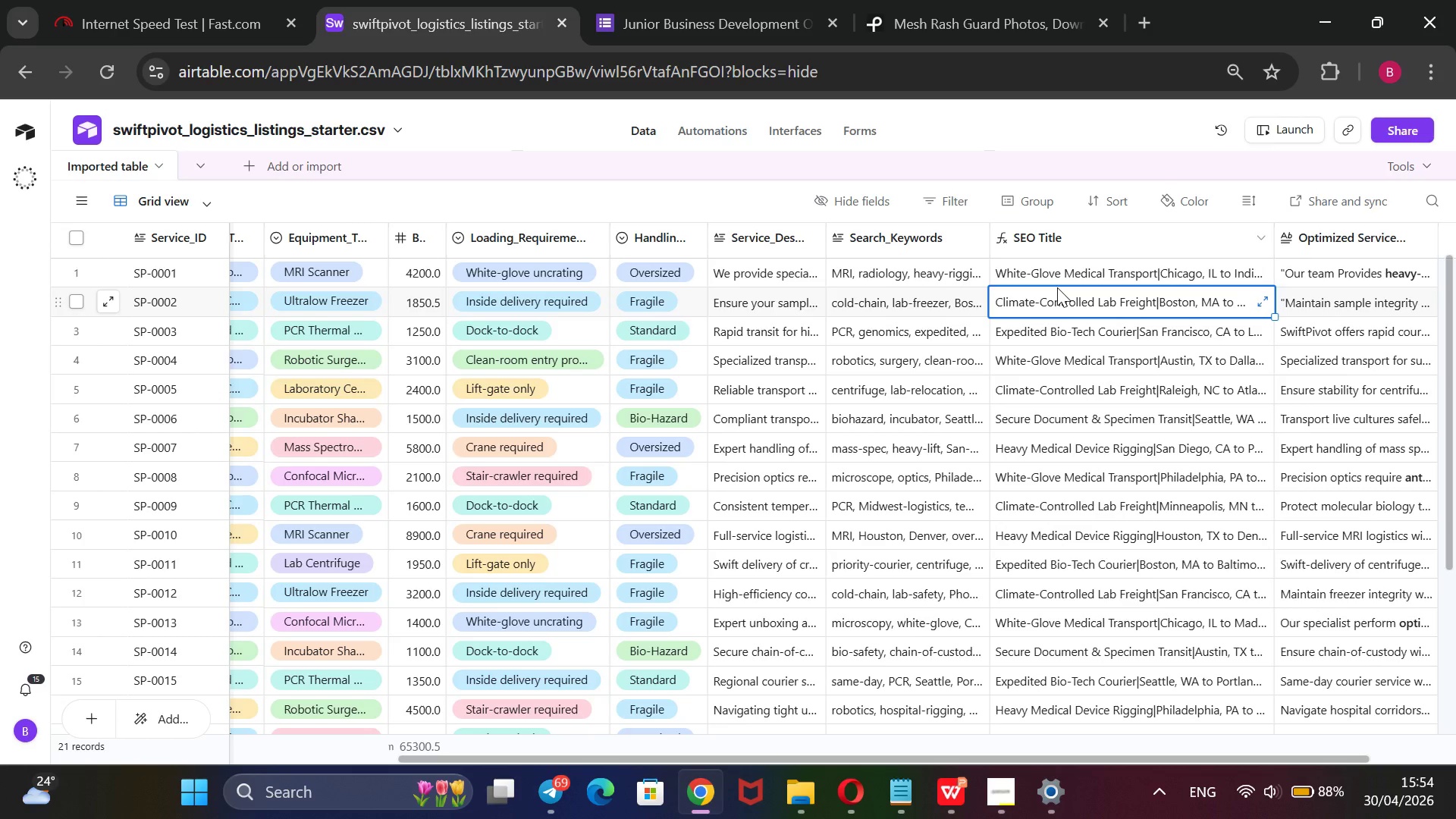 
wait(15.31)
 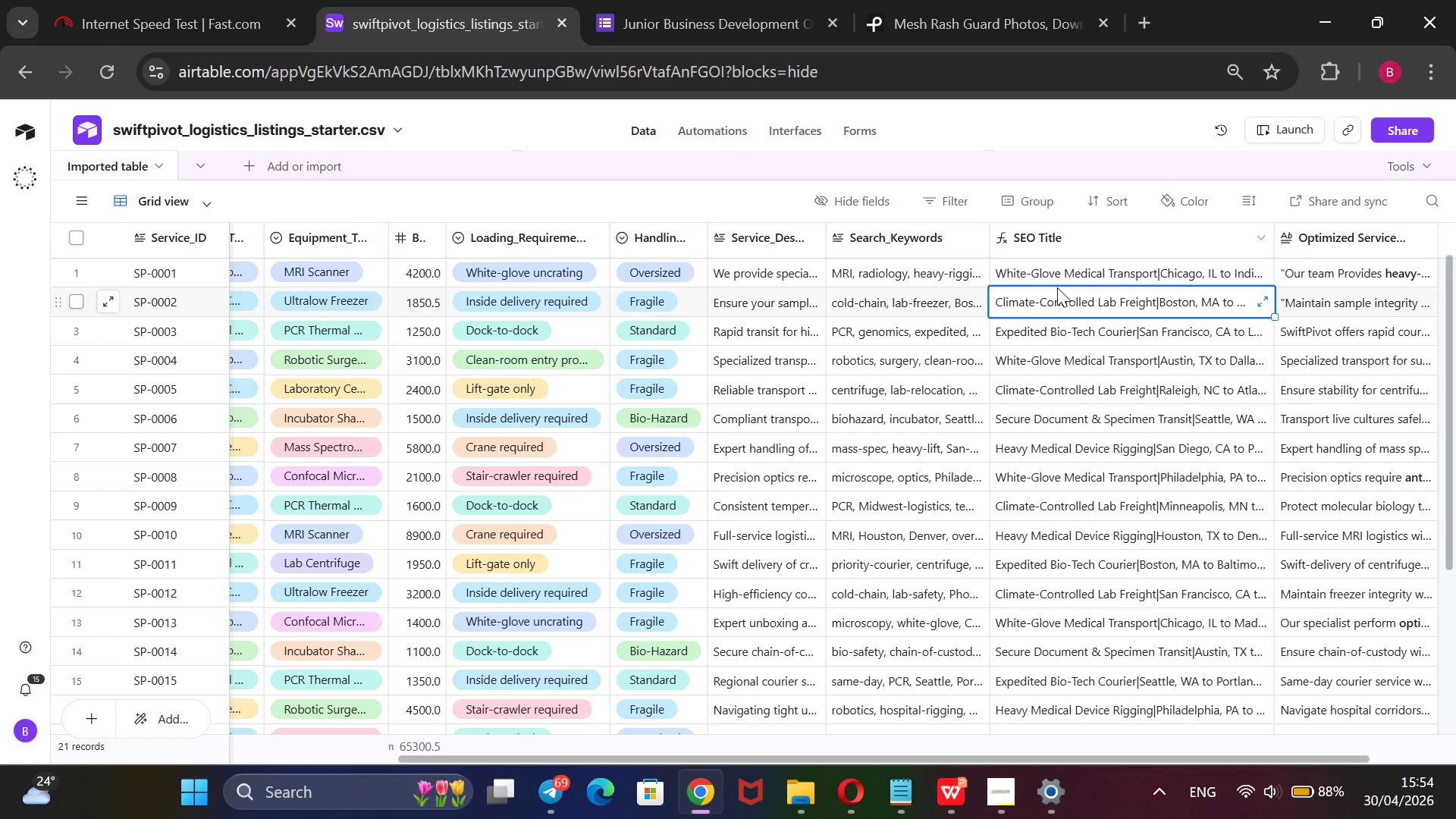 
left_click([1102, 468])
 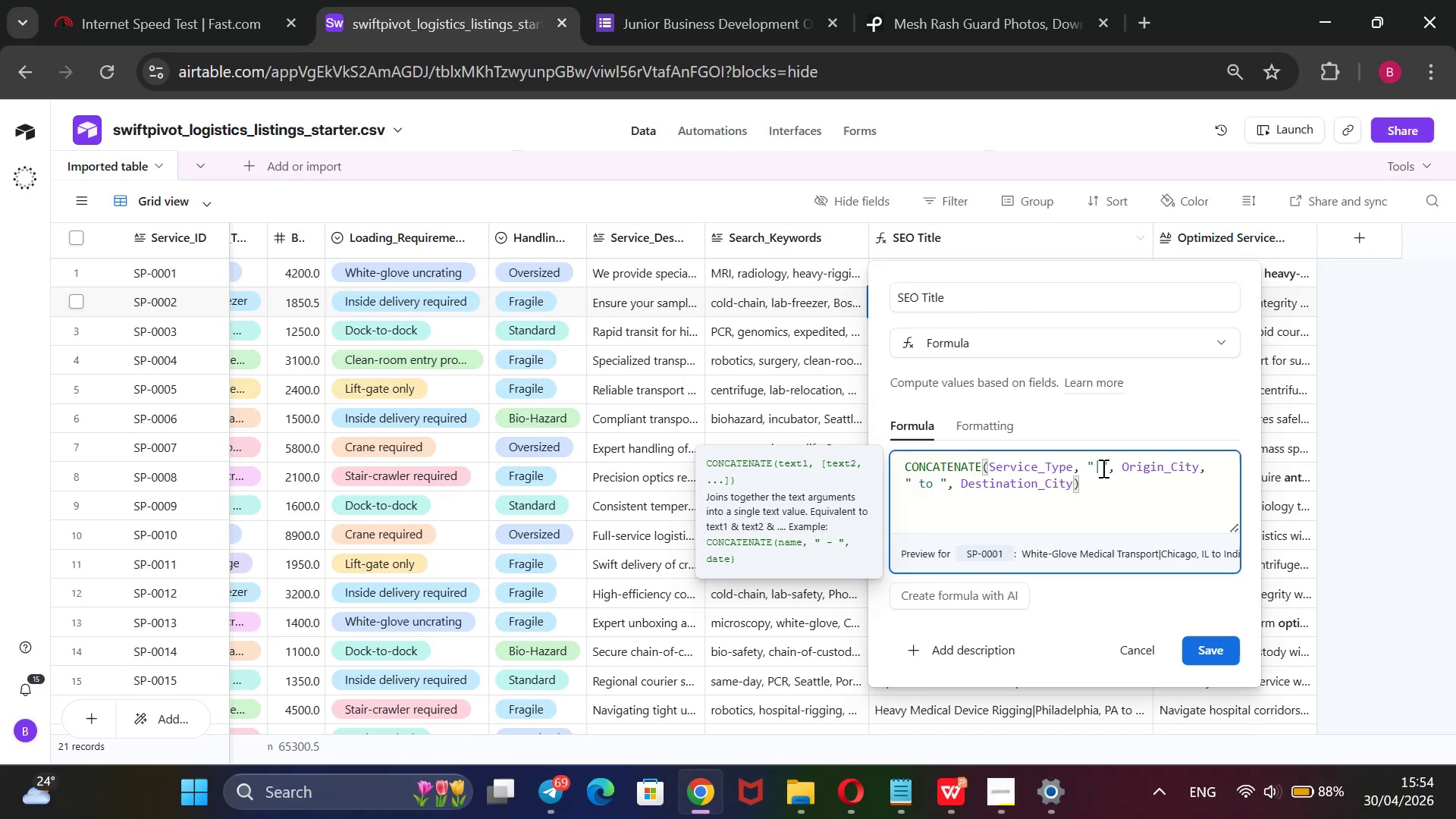 
key(Backspace)
 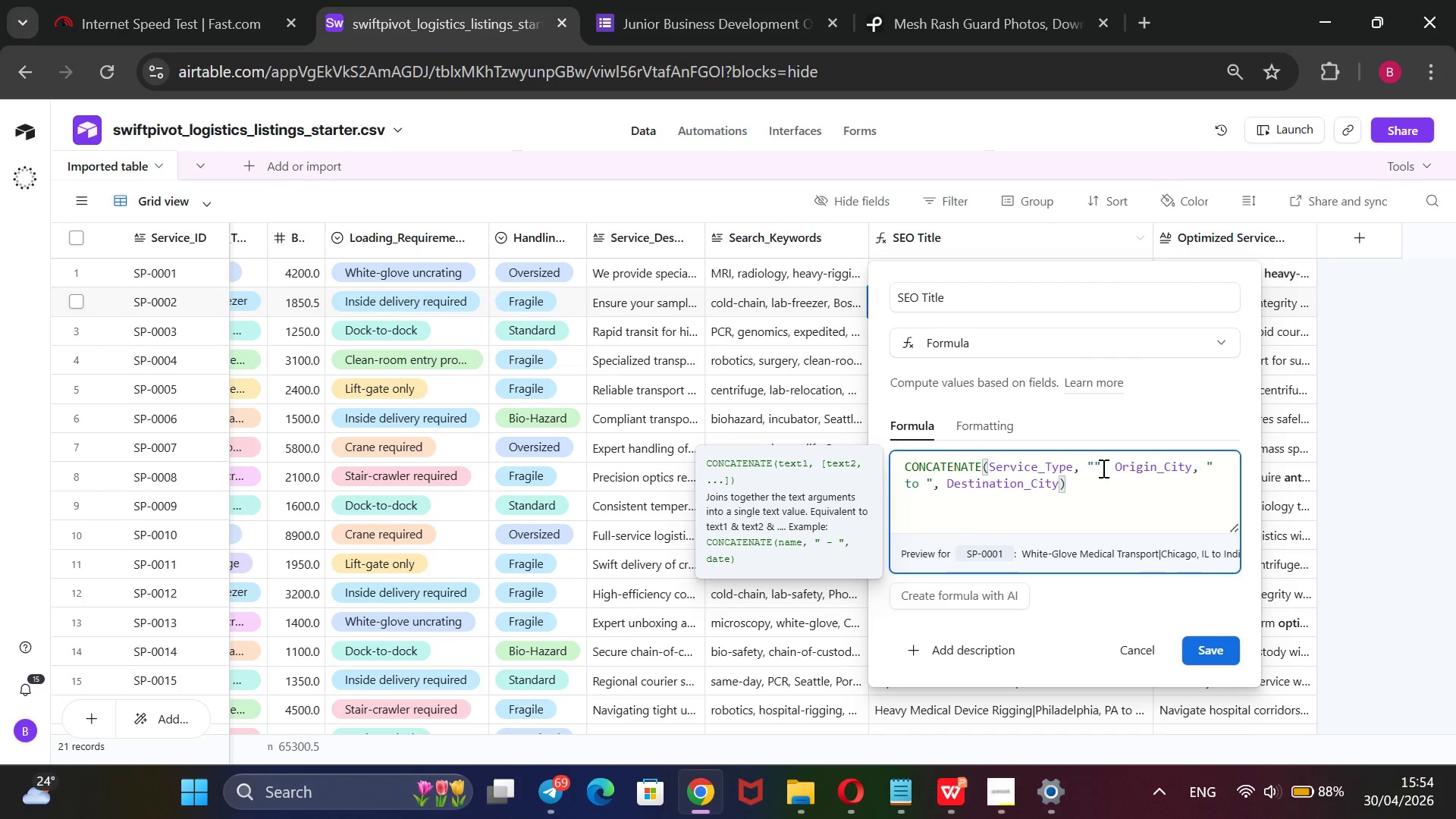 
key(Space)
 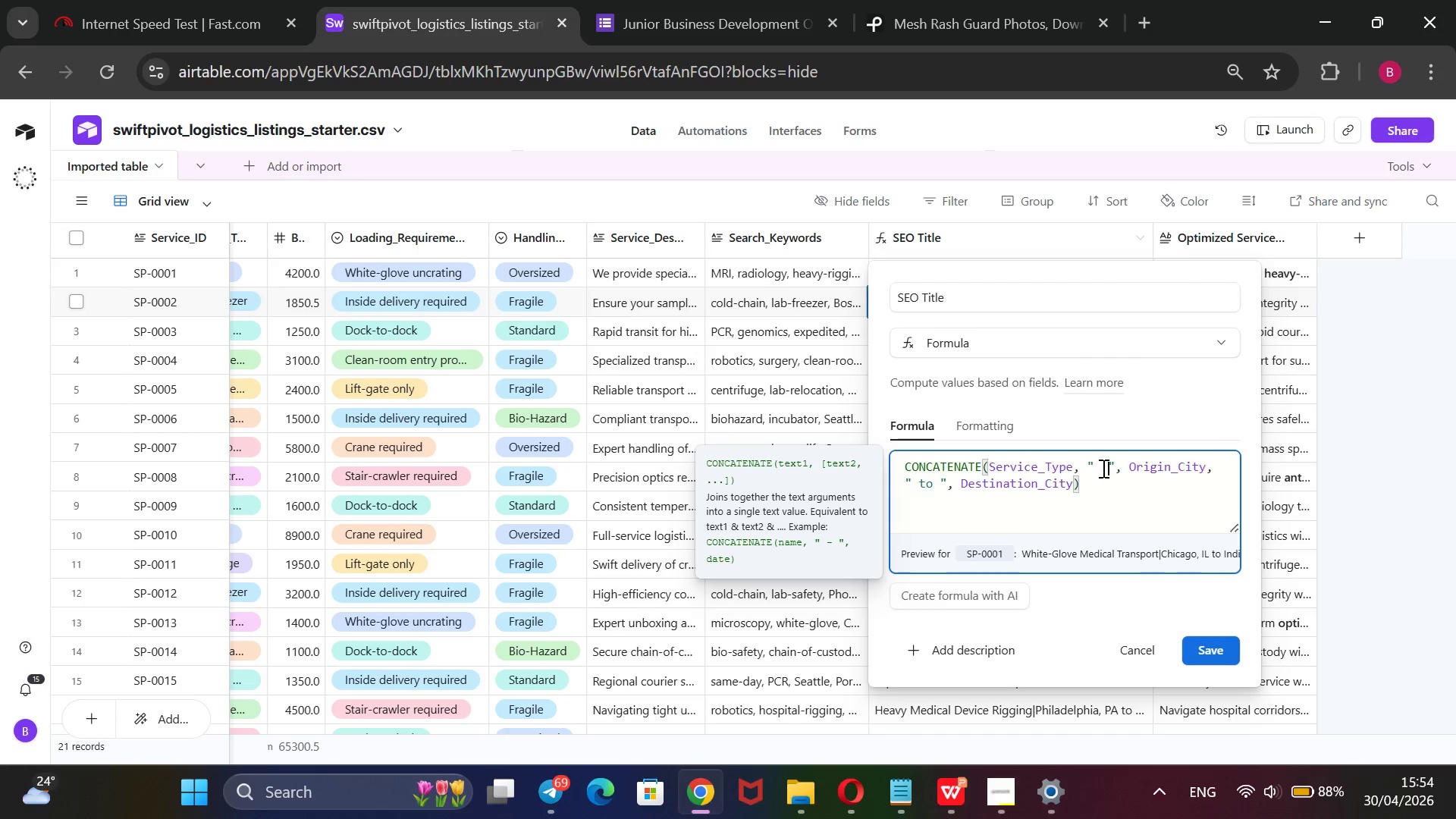 
key(Space)
 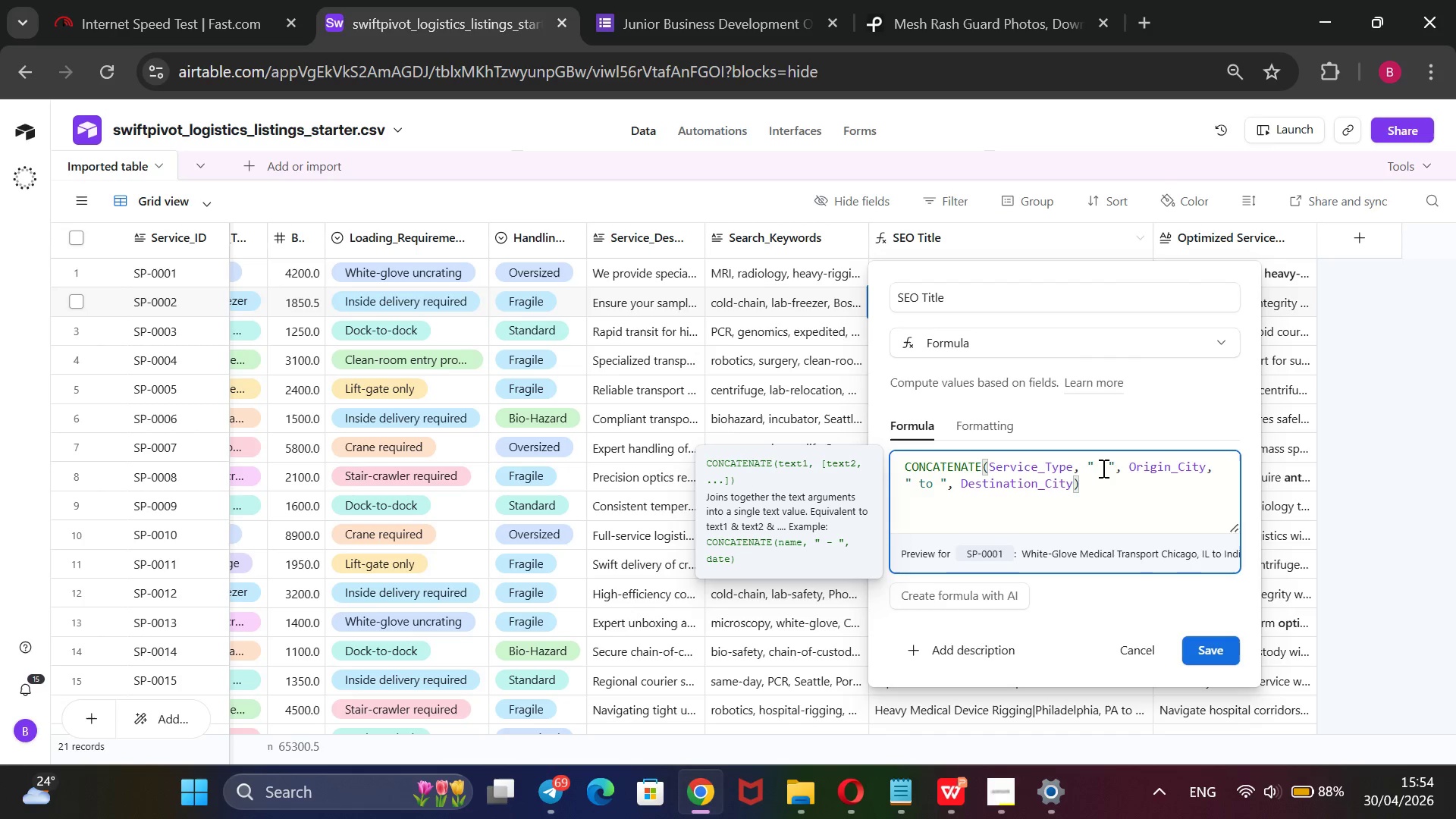 
key(Minus)
 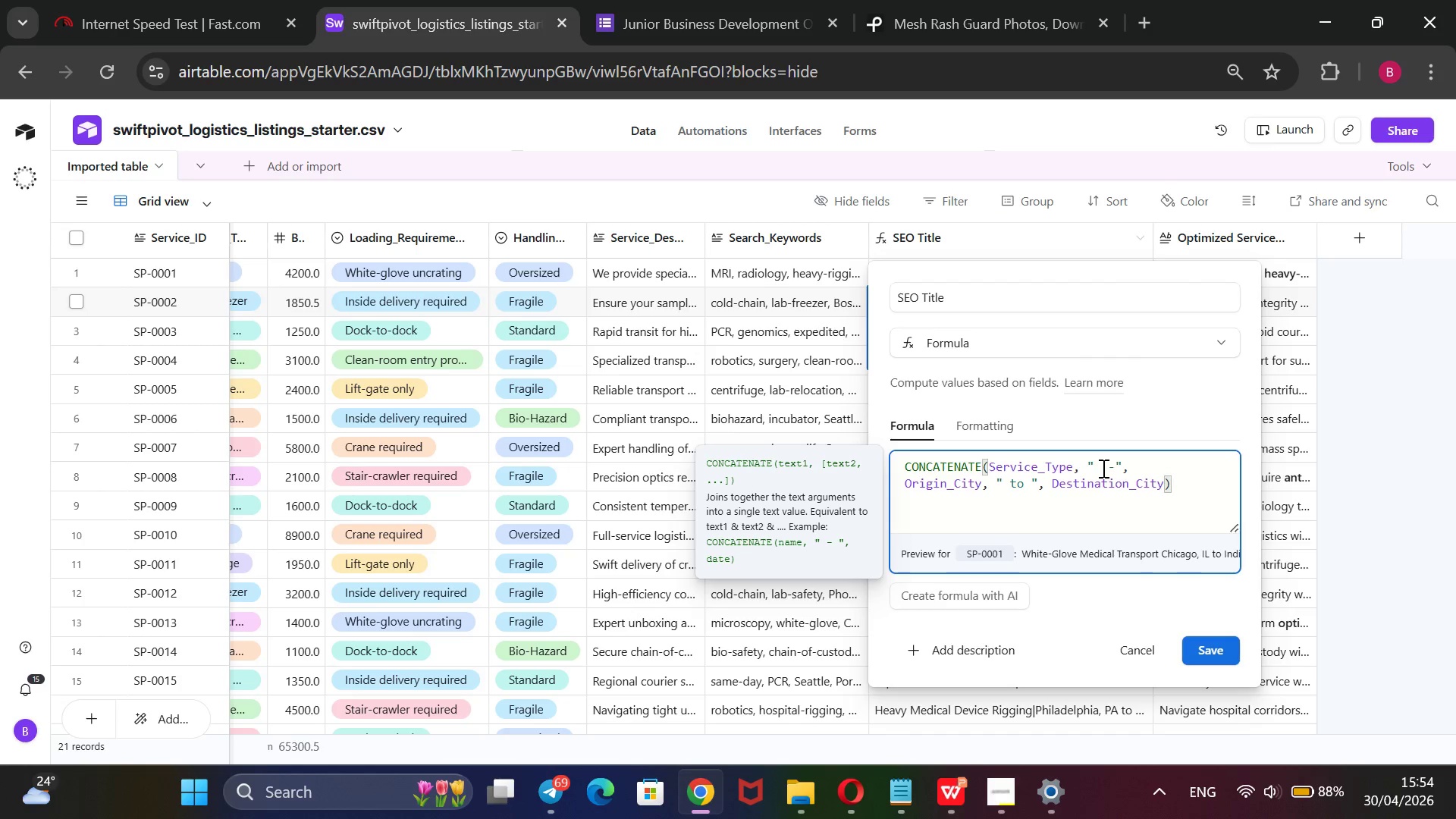 
key(Space)
 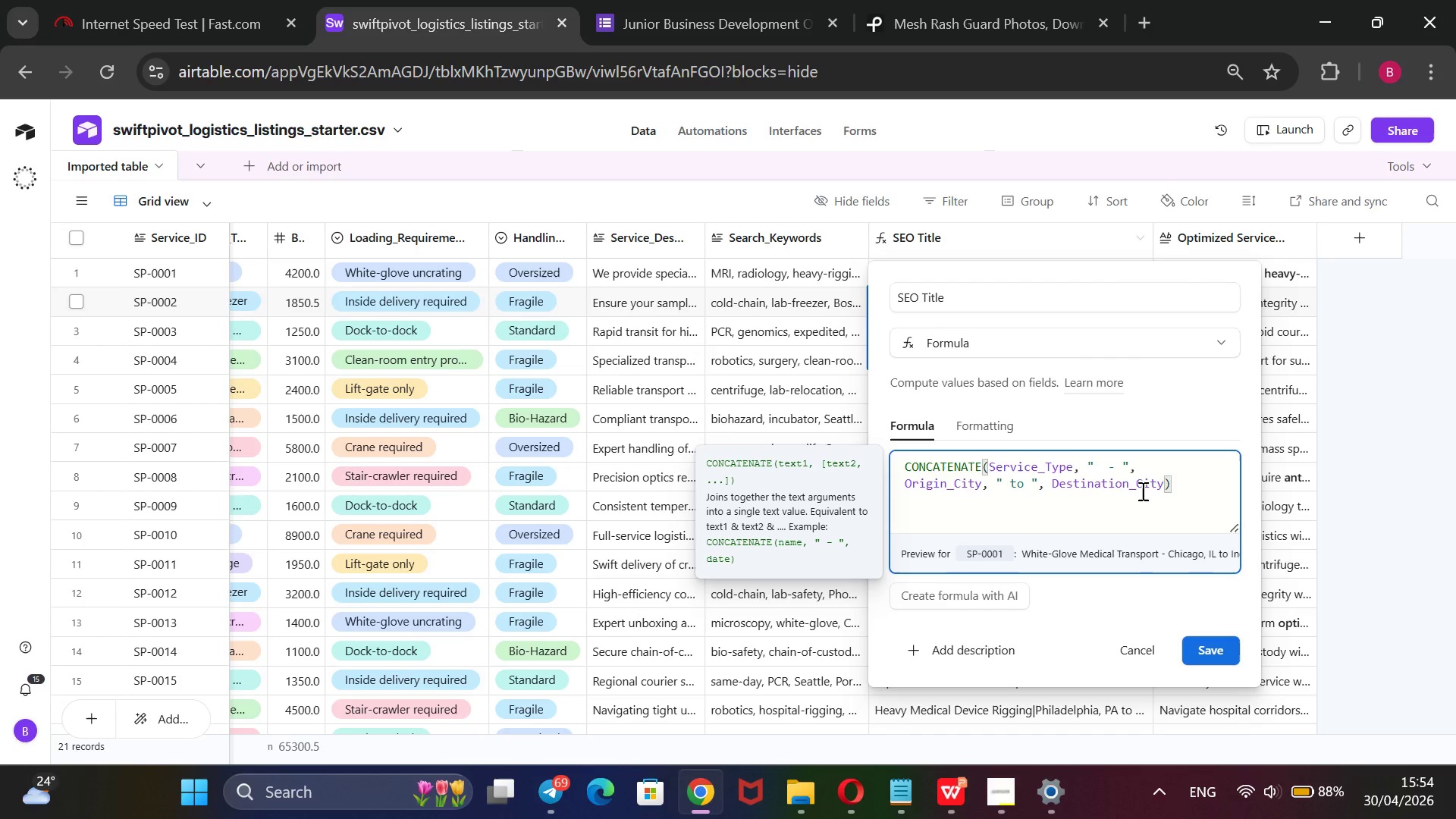 
left_click([1102, 466])
 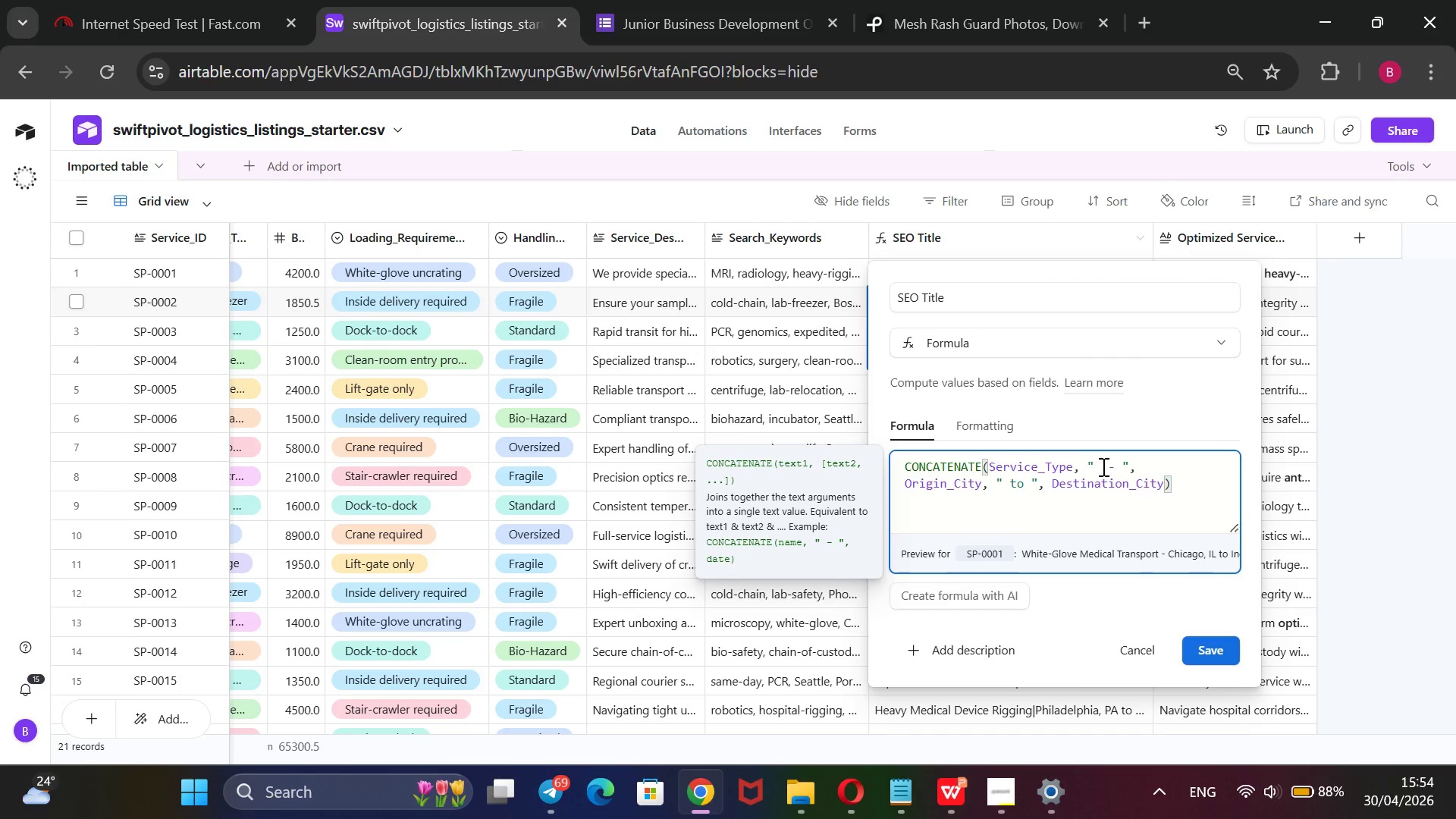 
key(ArrowRight)
 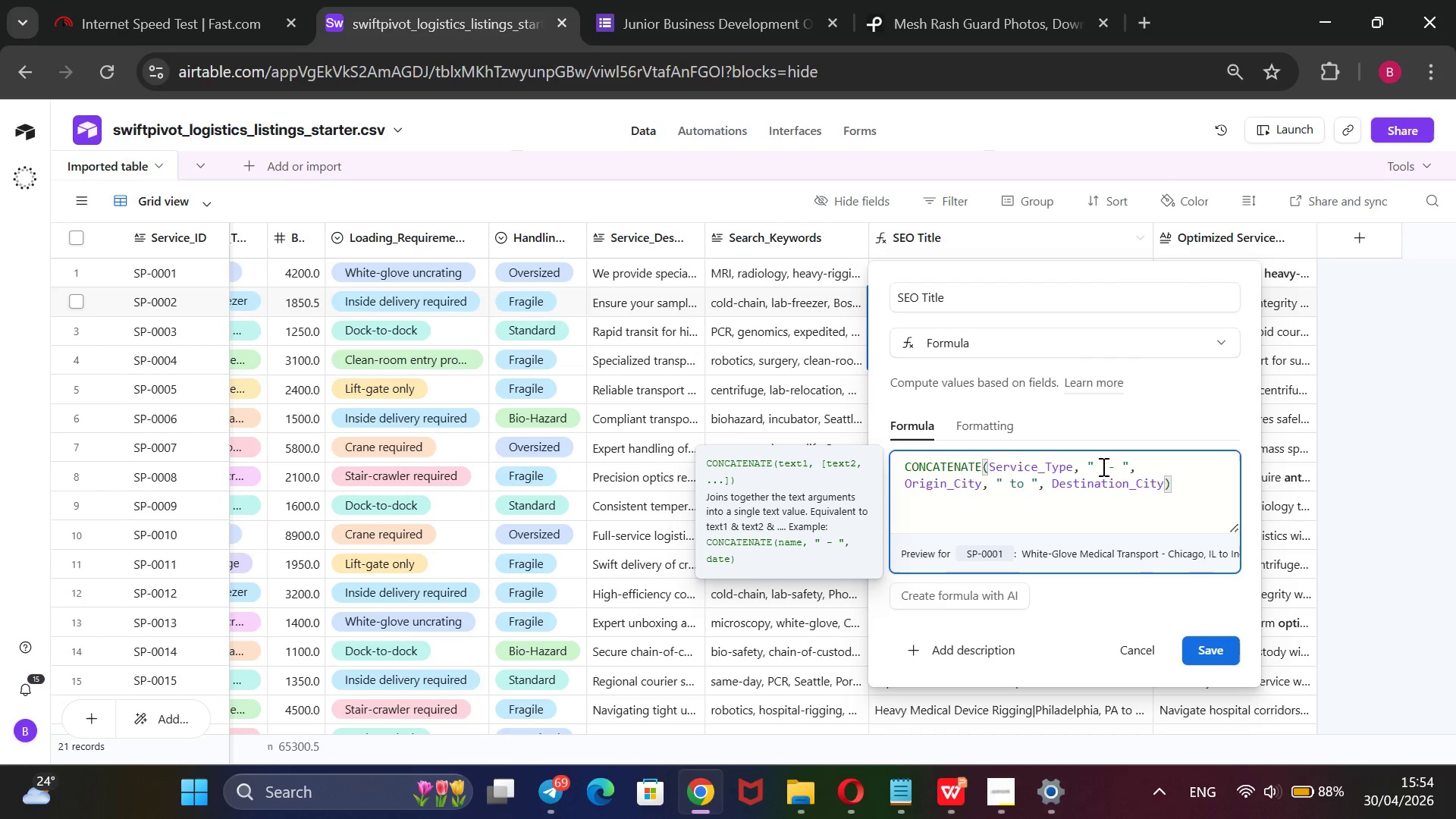 
key(Backspace)
 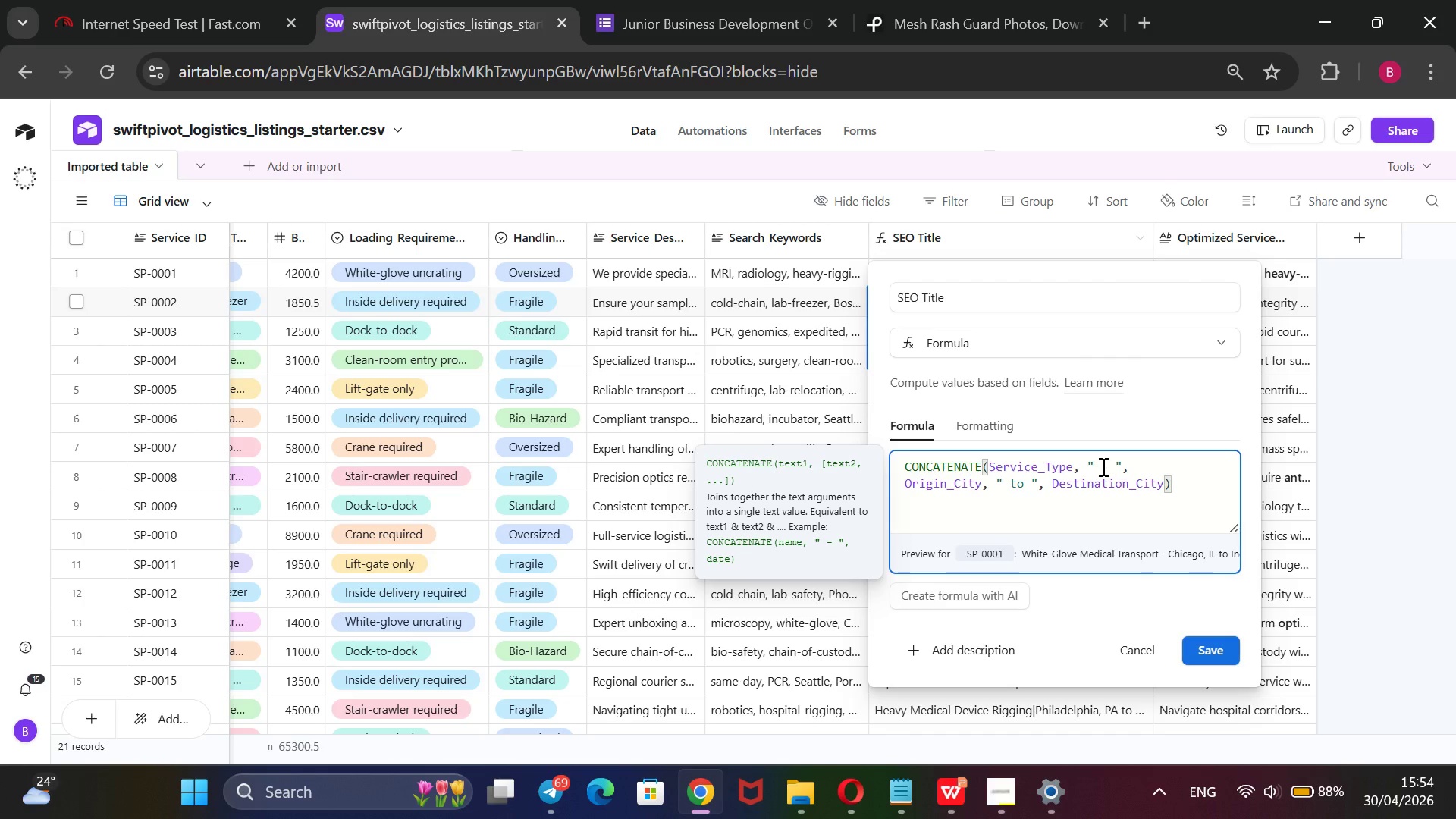 
key(Backspace)
 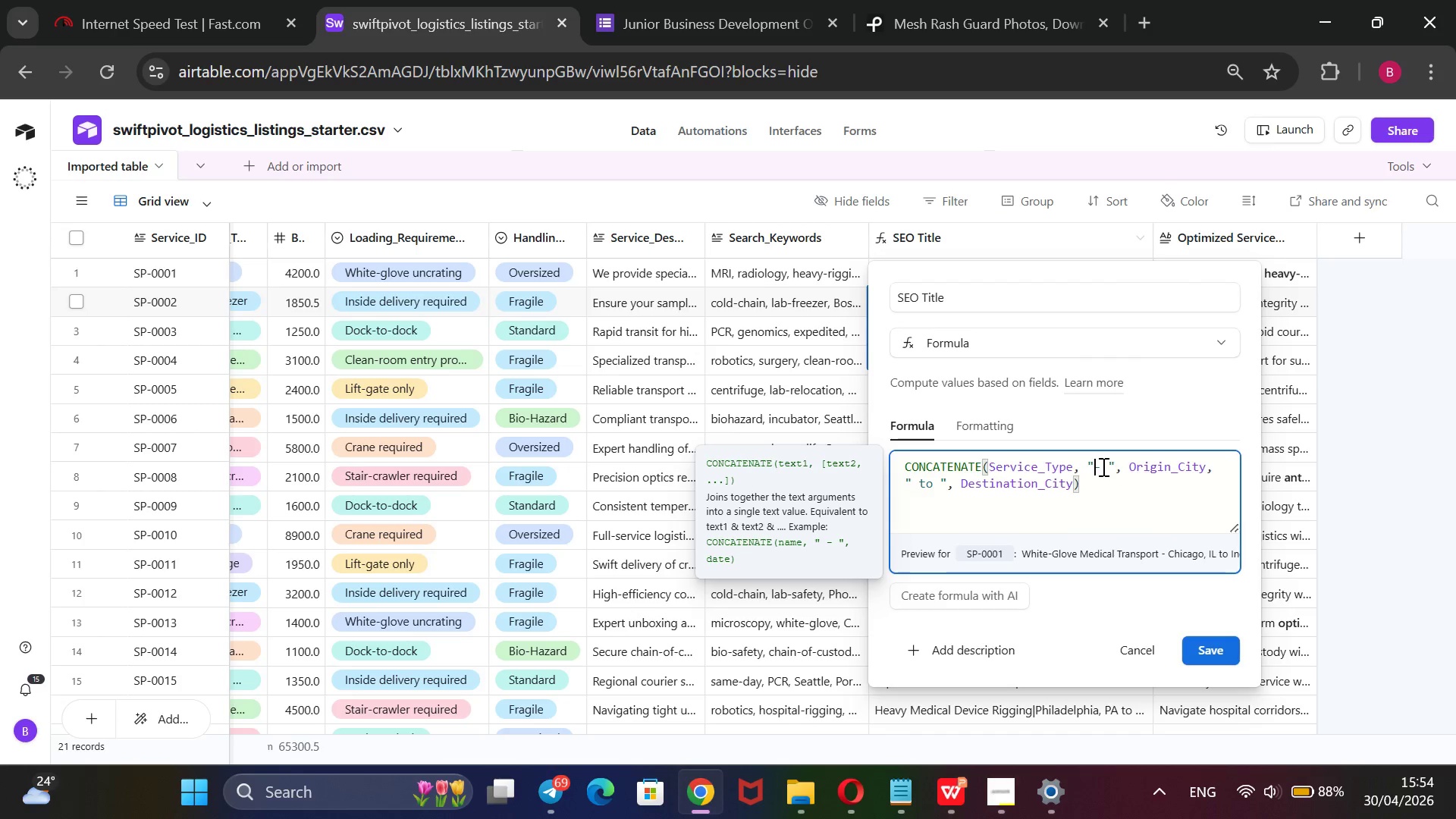 
key(ArrowRight)
 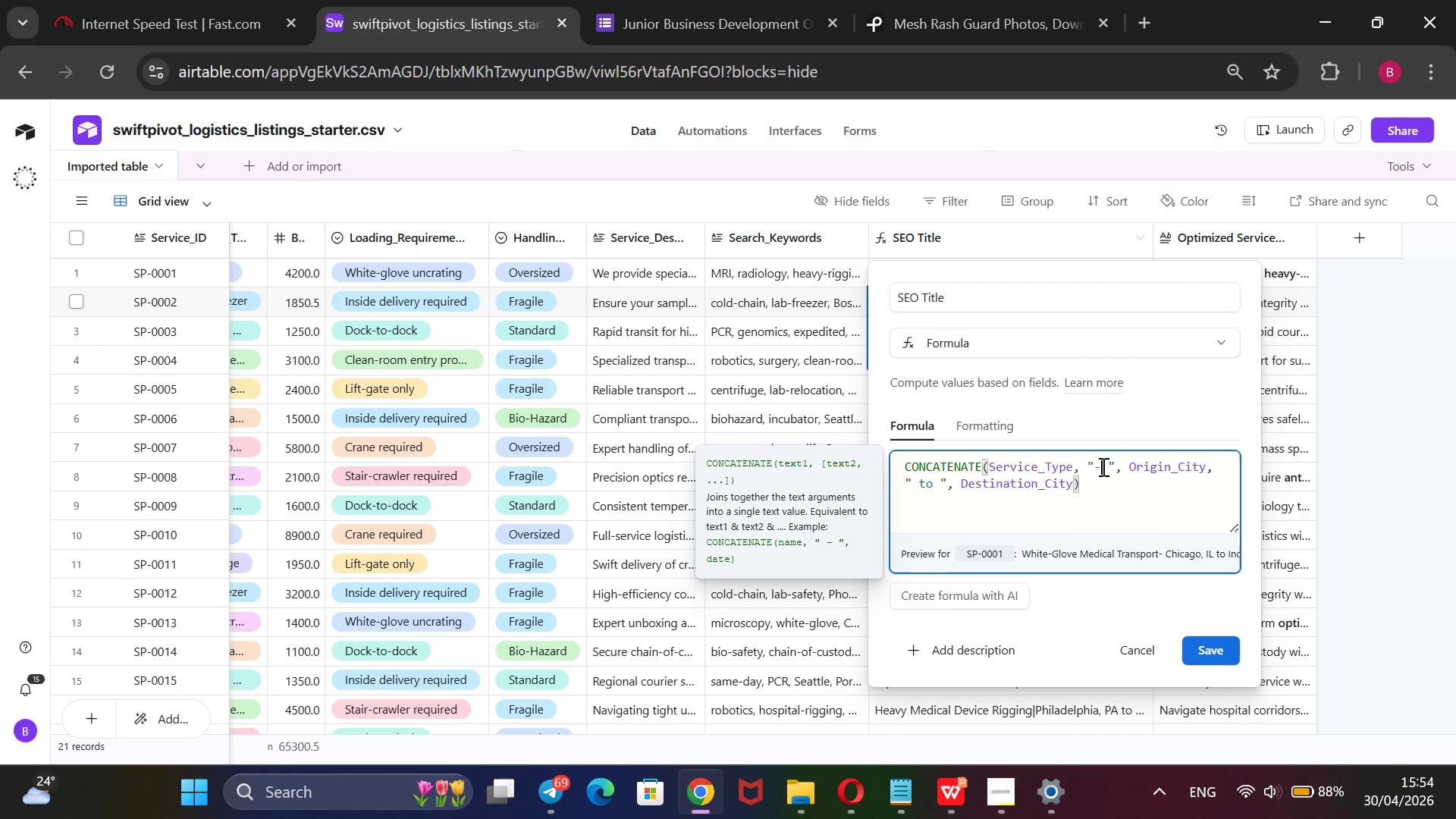 
key(ArrowRight)
 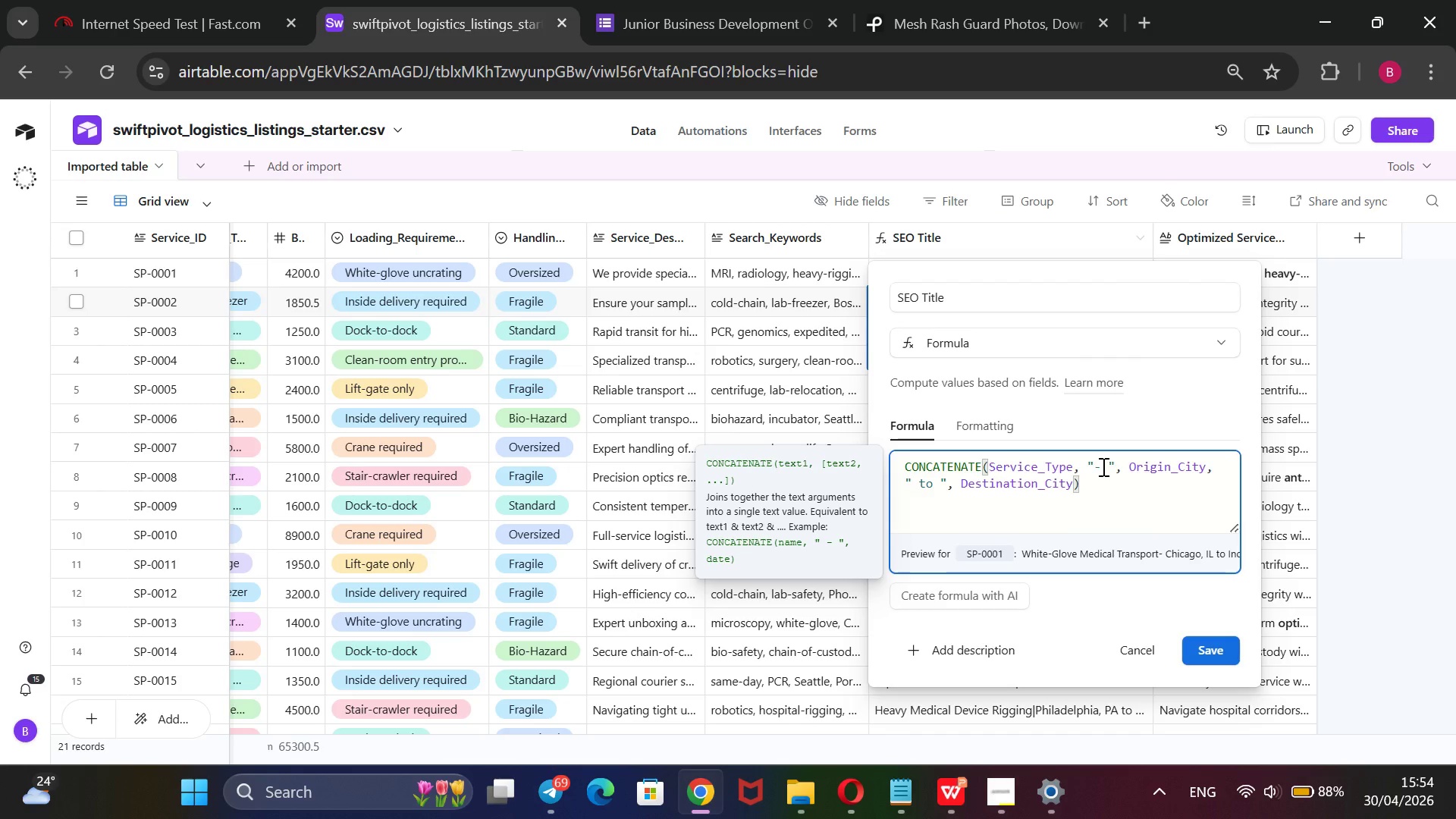 
key(Backspace)
 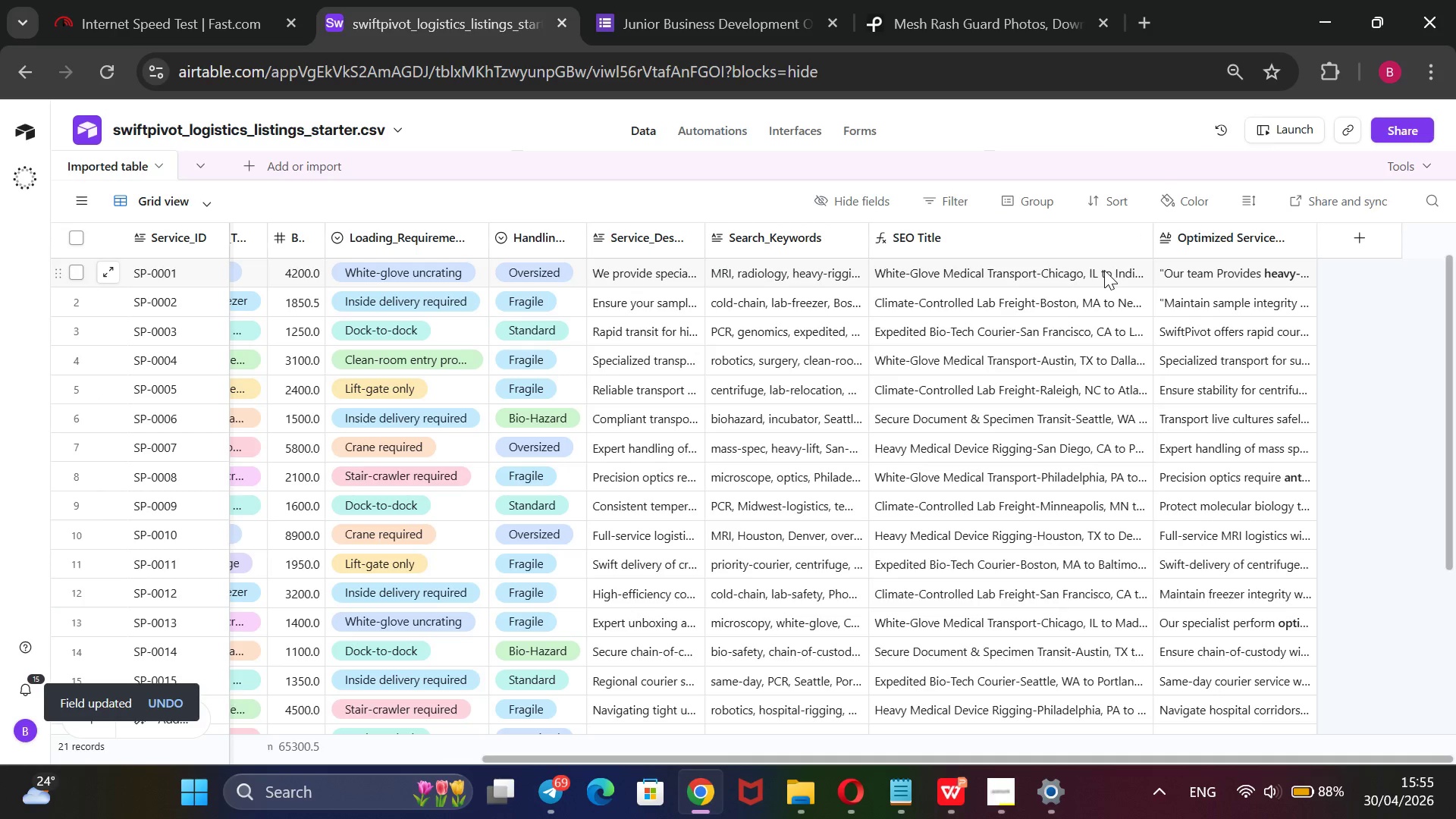 
wait(27.58)
 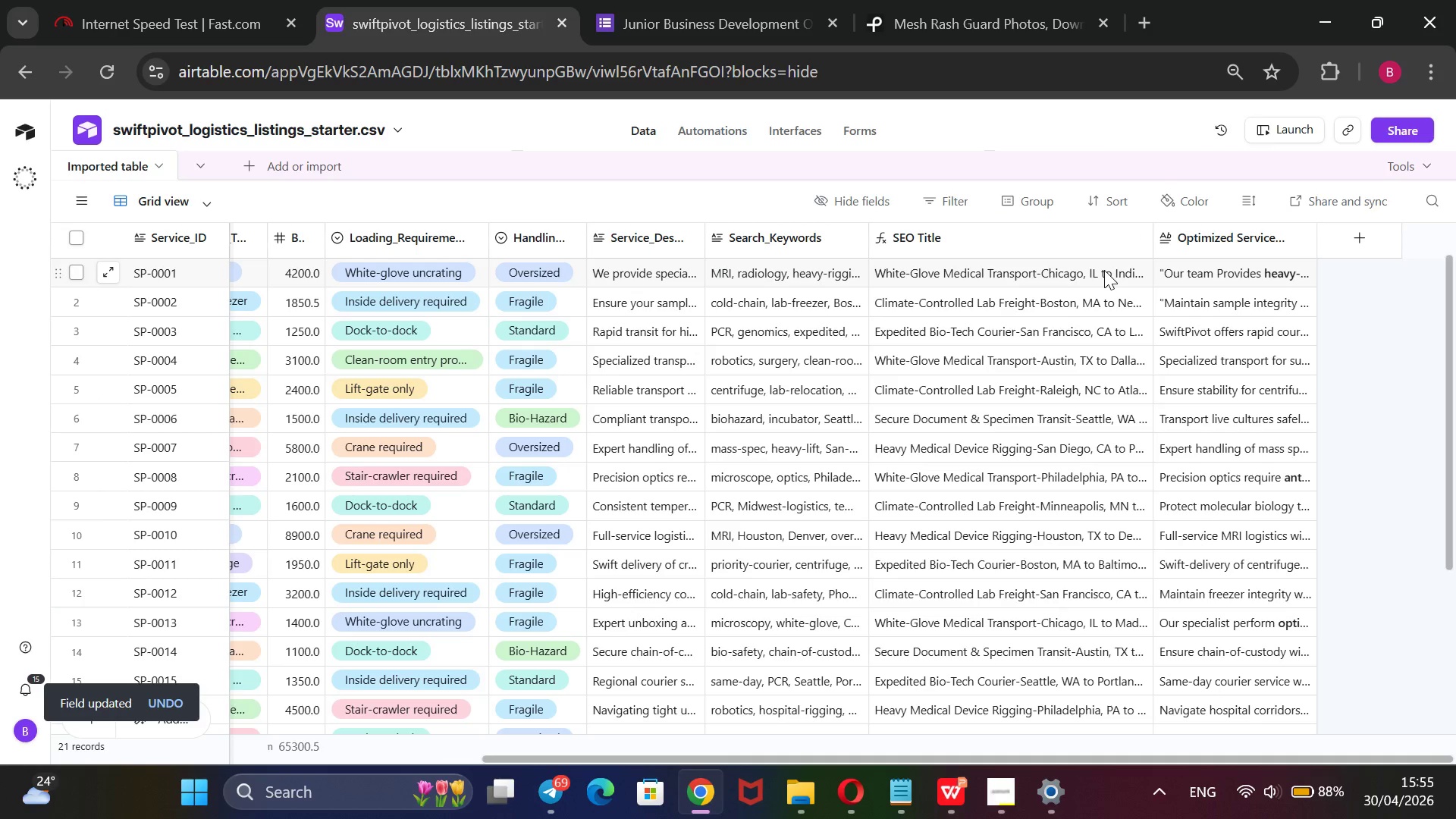 
right_click([1033, 235])
 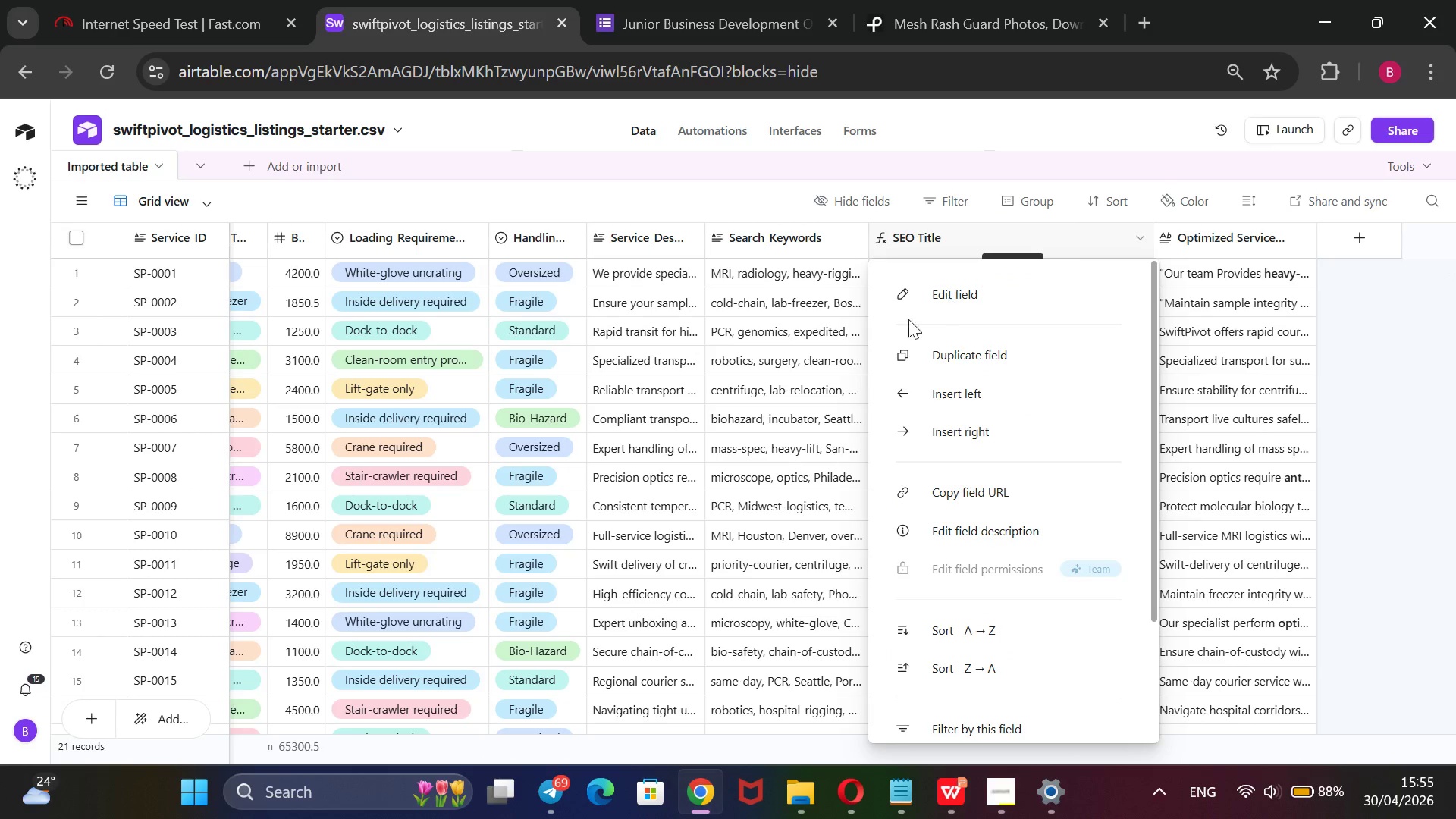 
wait(6.42)
 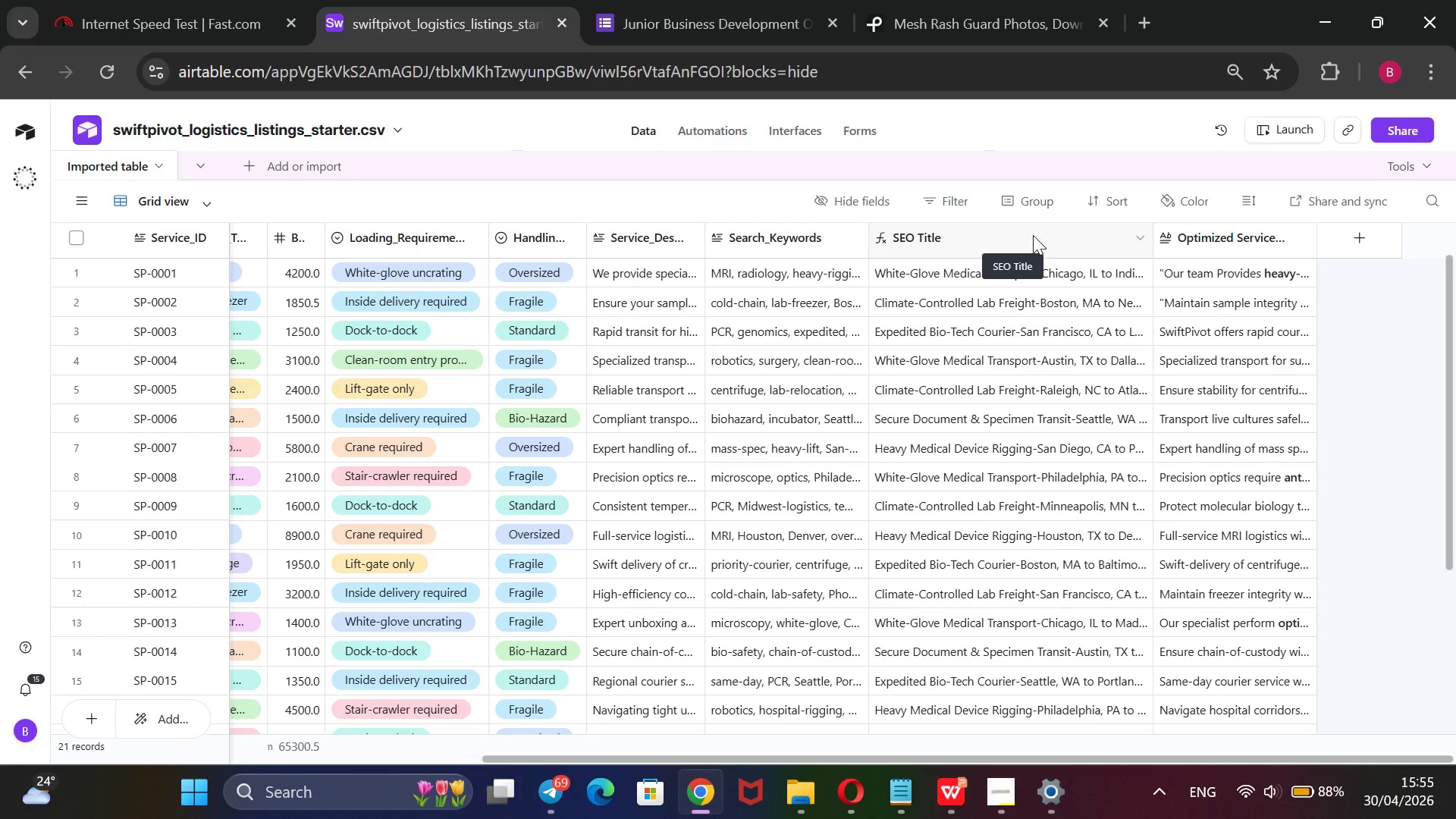 
left_click([935, 303])
 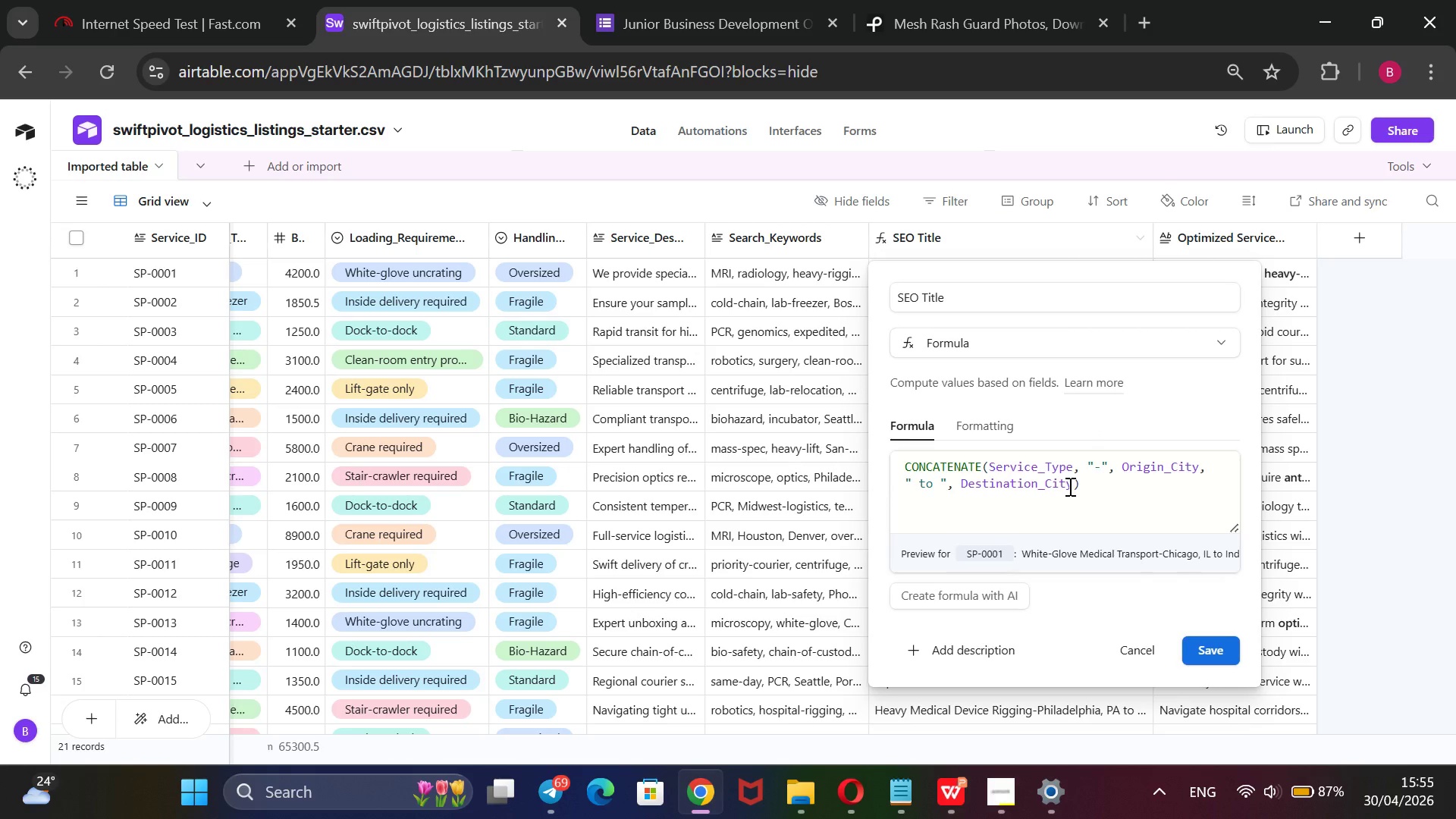 
wait(22.58)
 